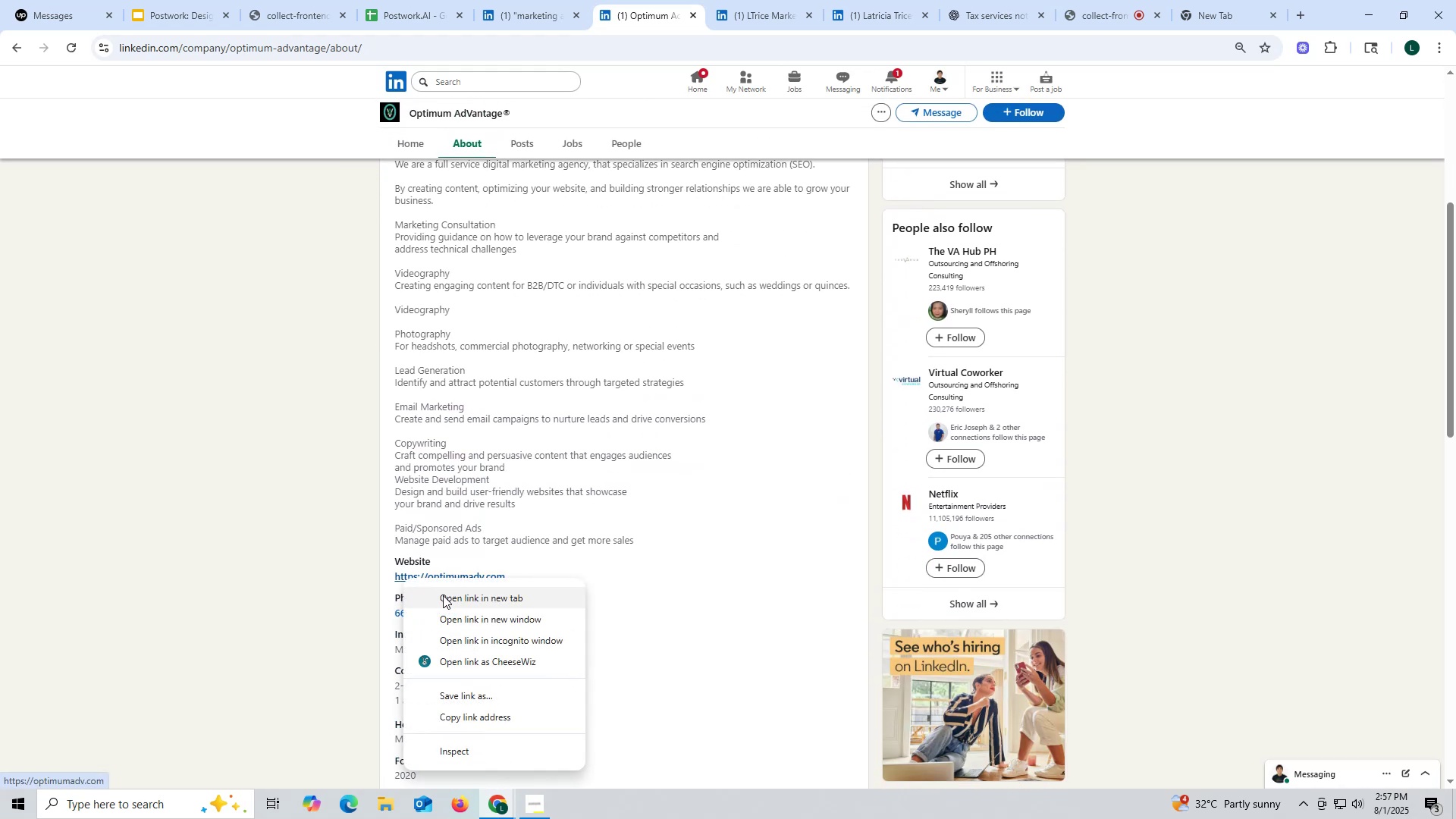 
left_click_drag(start_coordinate=[391, 574], to_coordinate=[532, 577])
 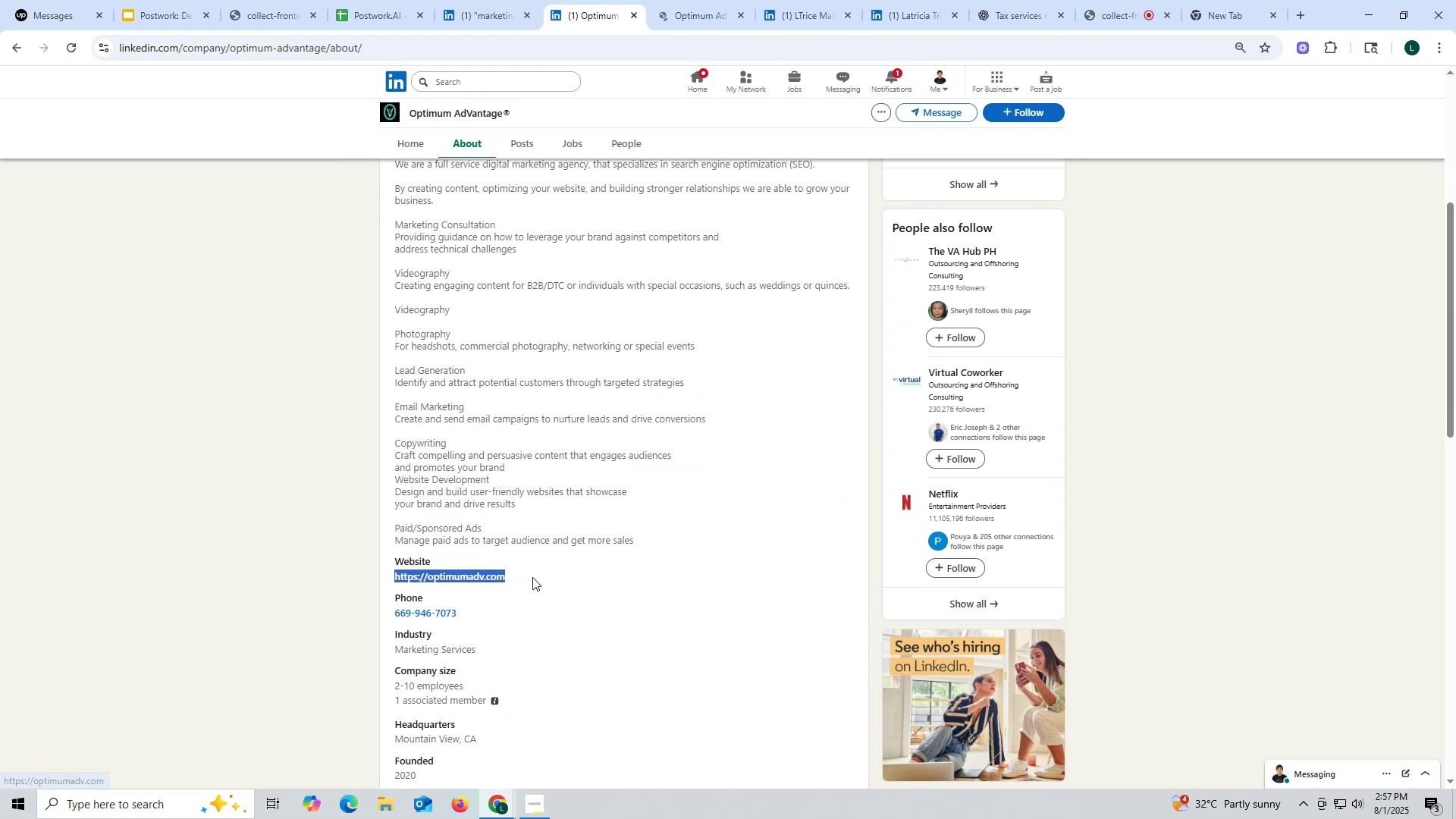 
key(Control+ControlLeft)
 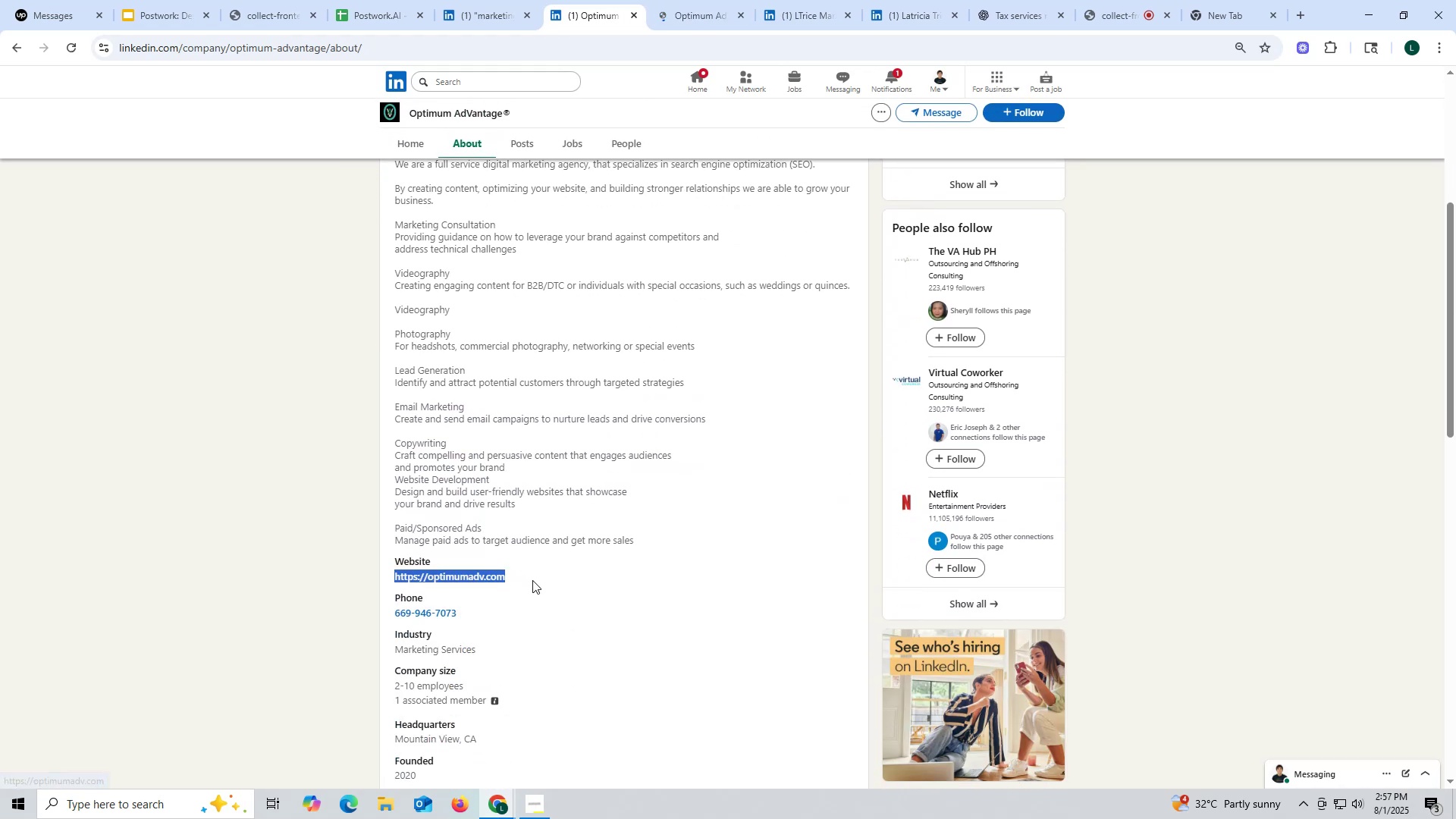 
key(Control+C)
 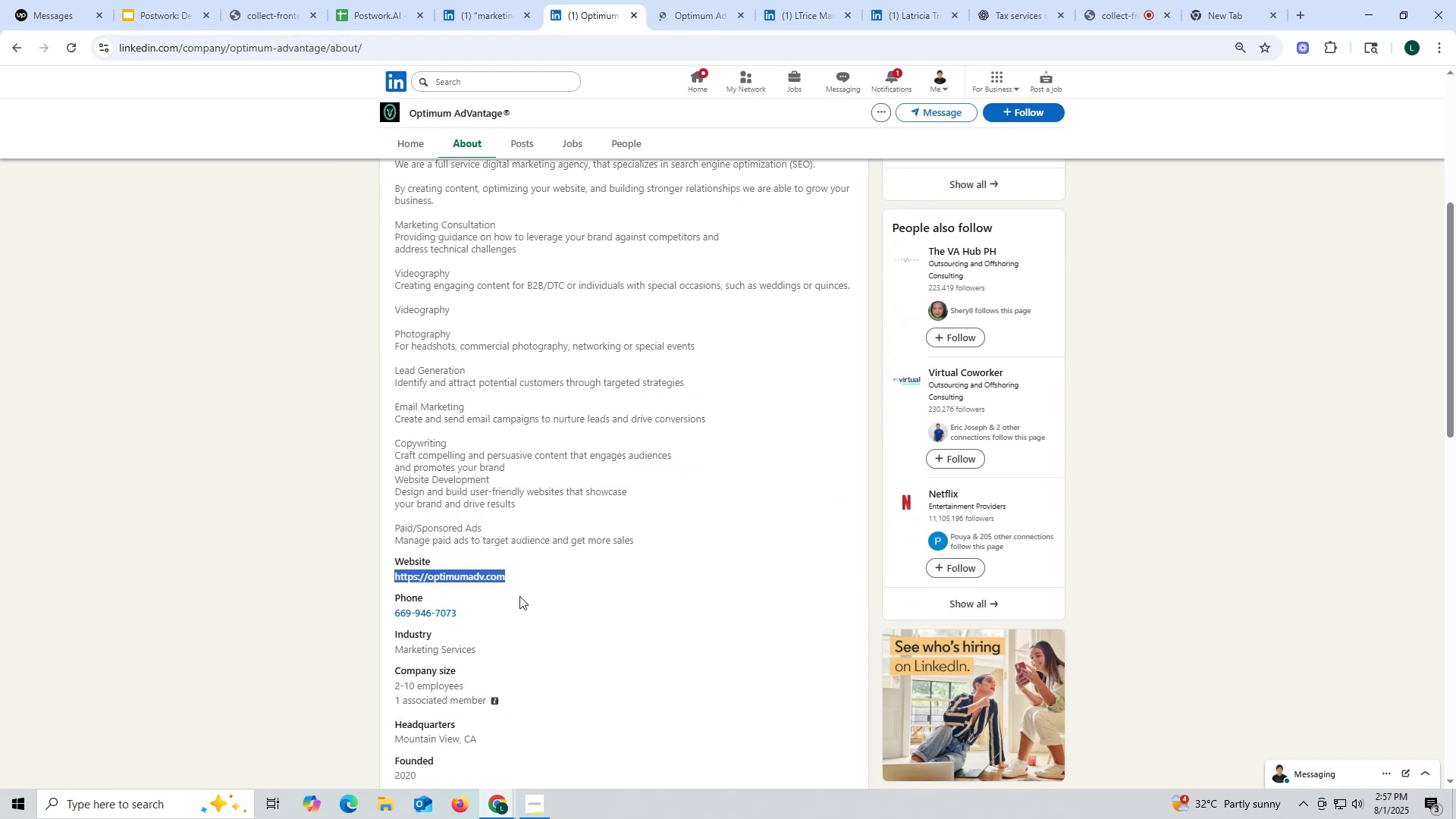 
key(Control+ControlLeft)
 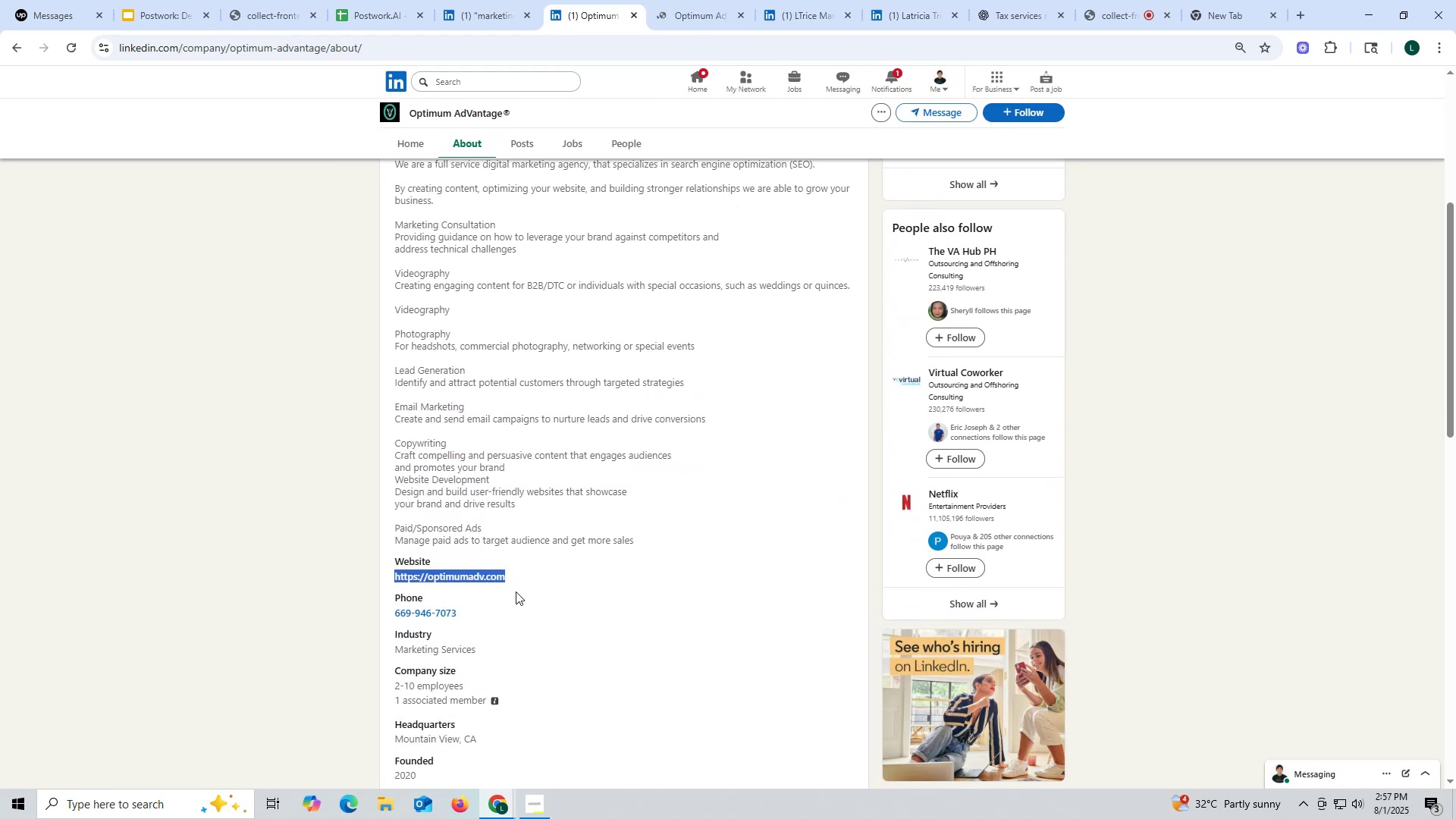 
key(Control+C)
 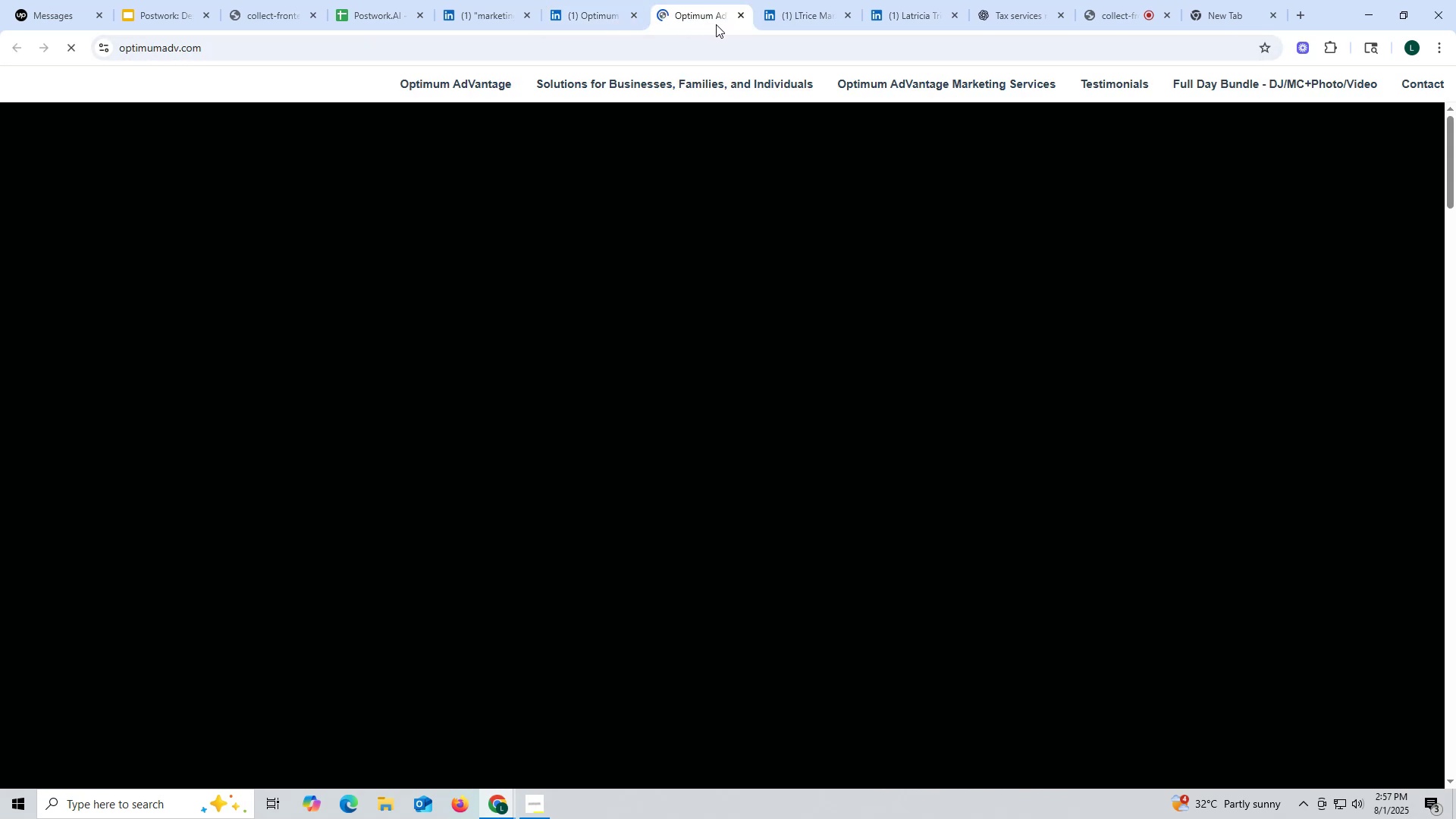 
left_click([742, 17])
 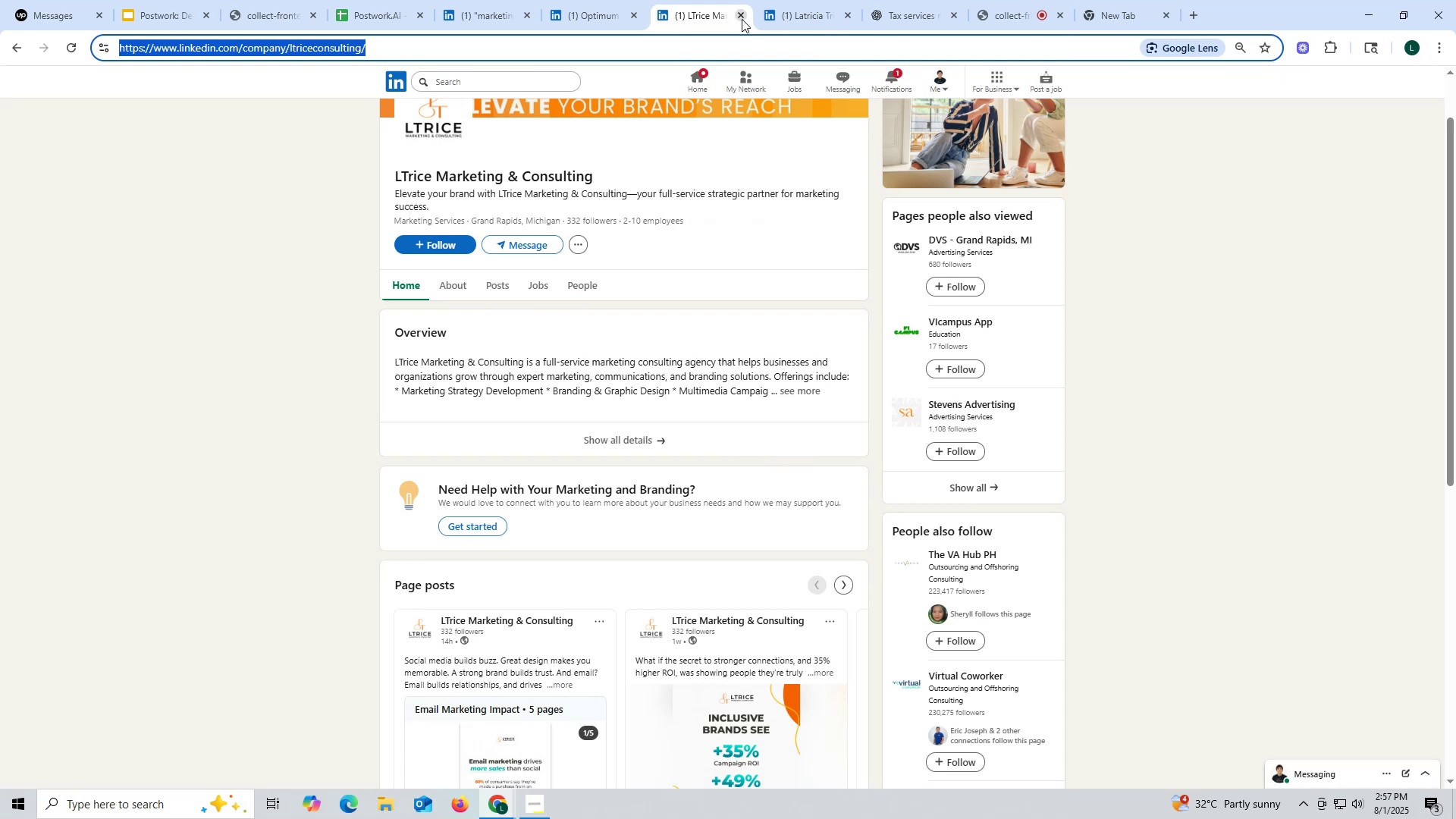 
left_click([742, 14])
 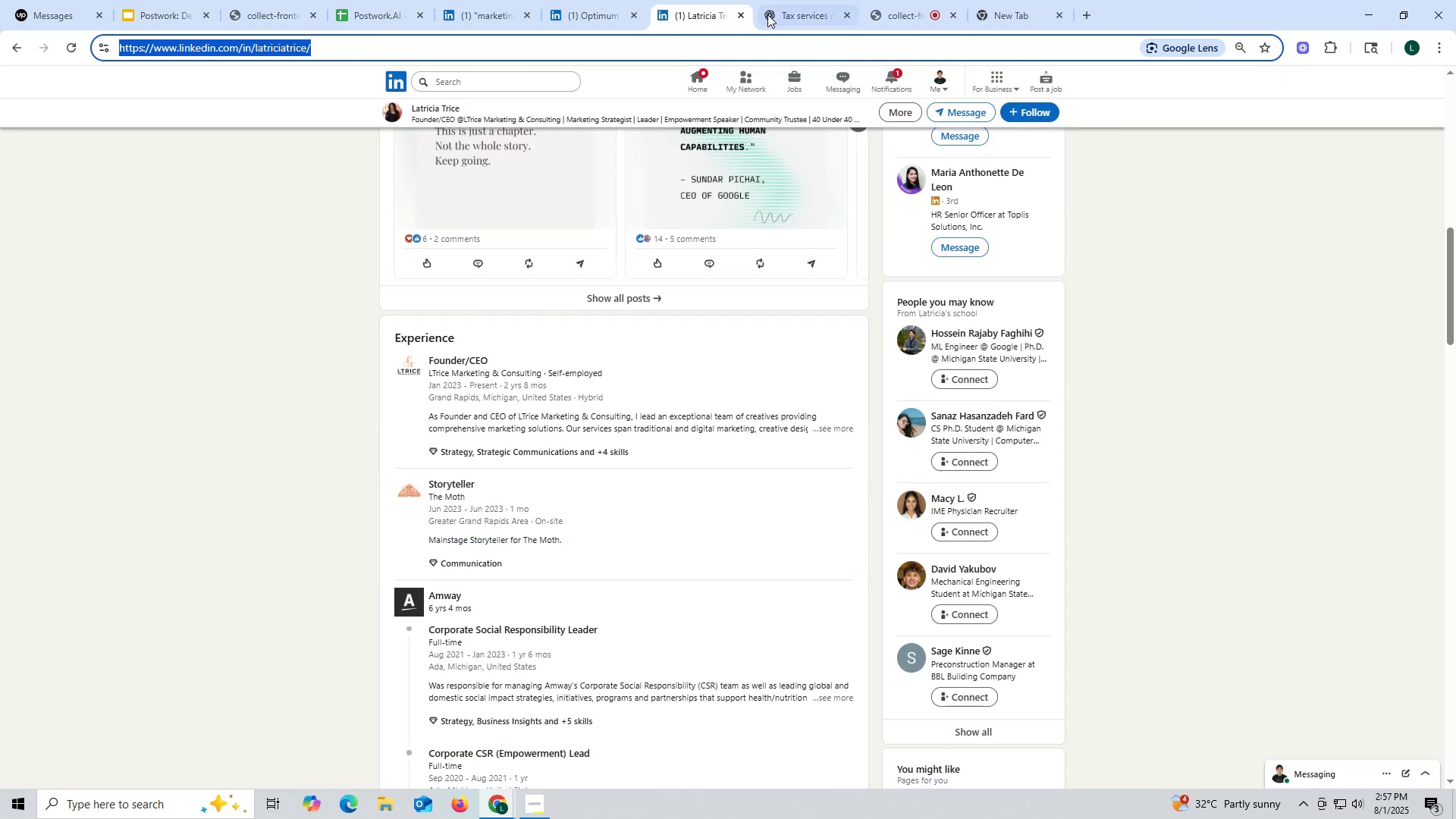 
left_click([777, 13])
 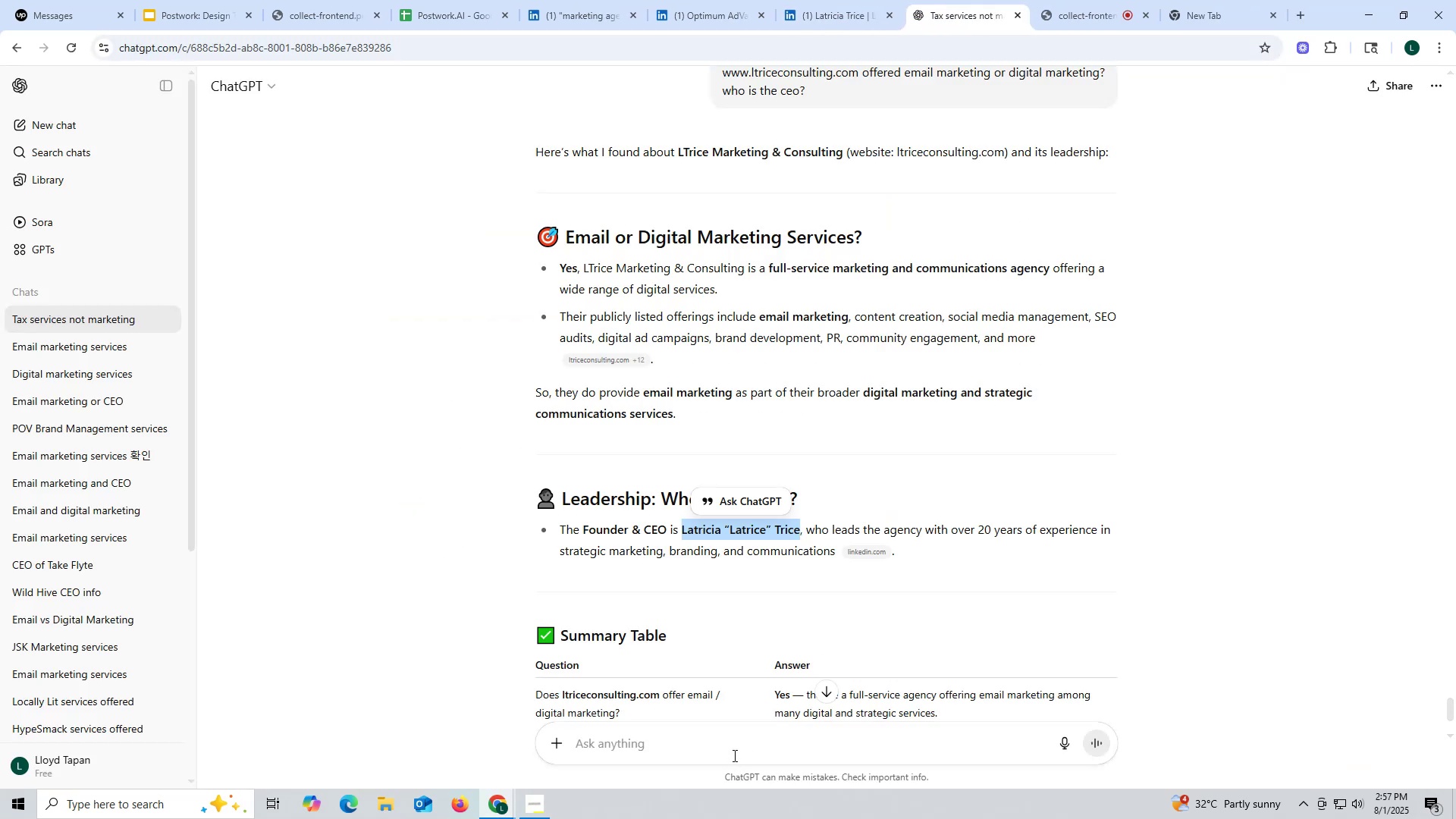 
left_click([733, 745])
 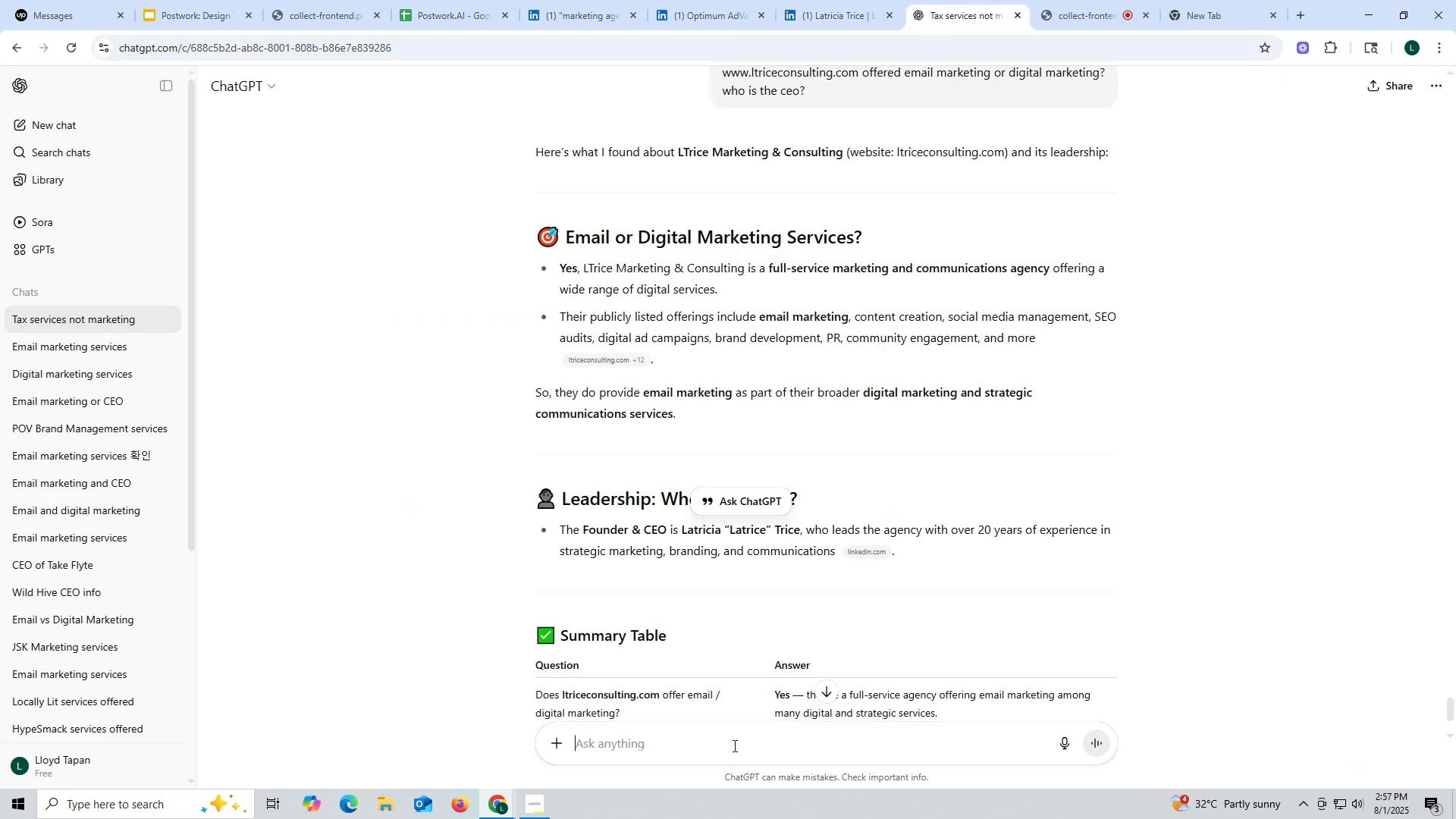 
key(Control+ControlLeft)
 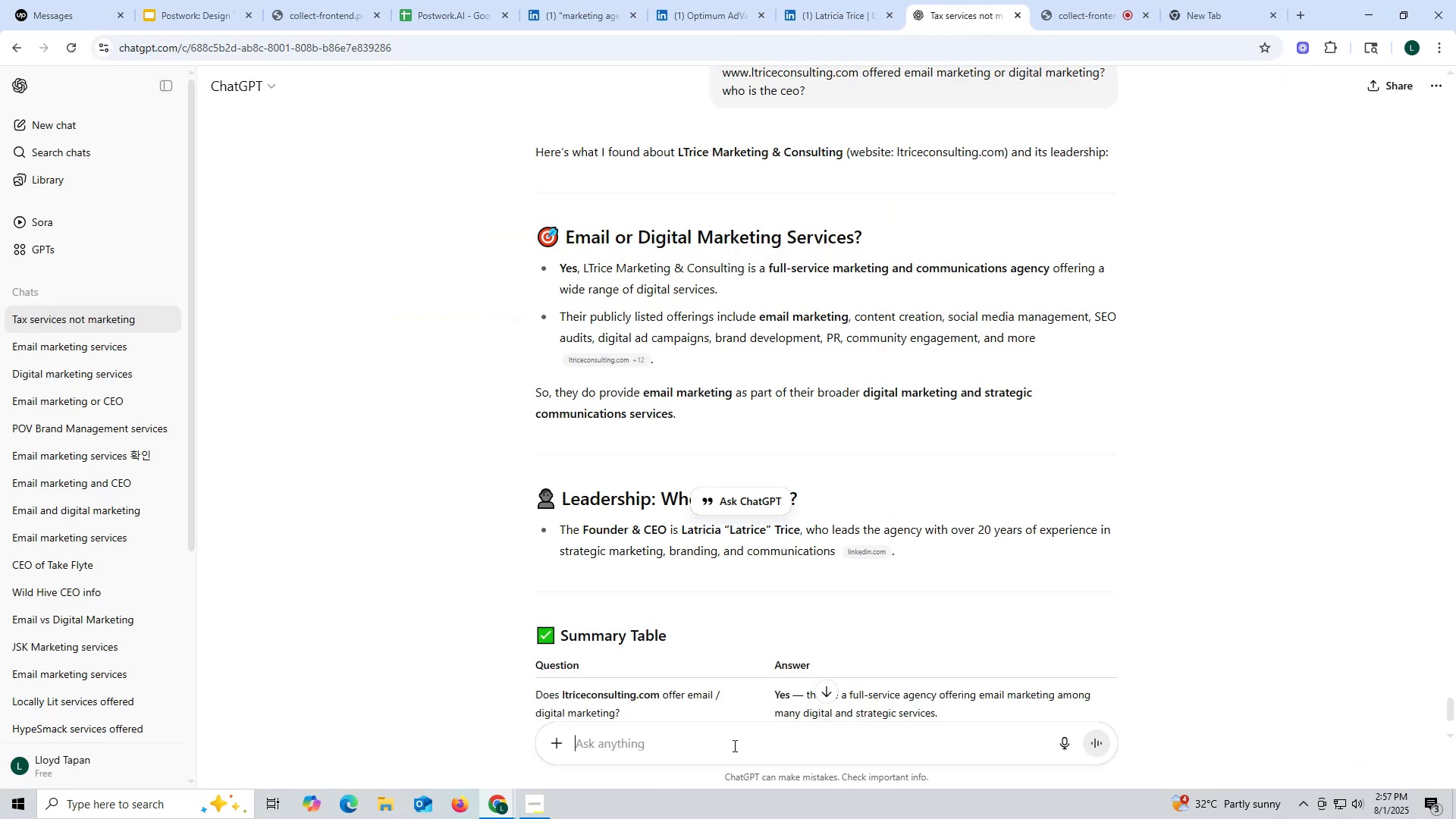 
key(Control+V)
 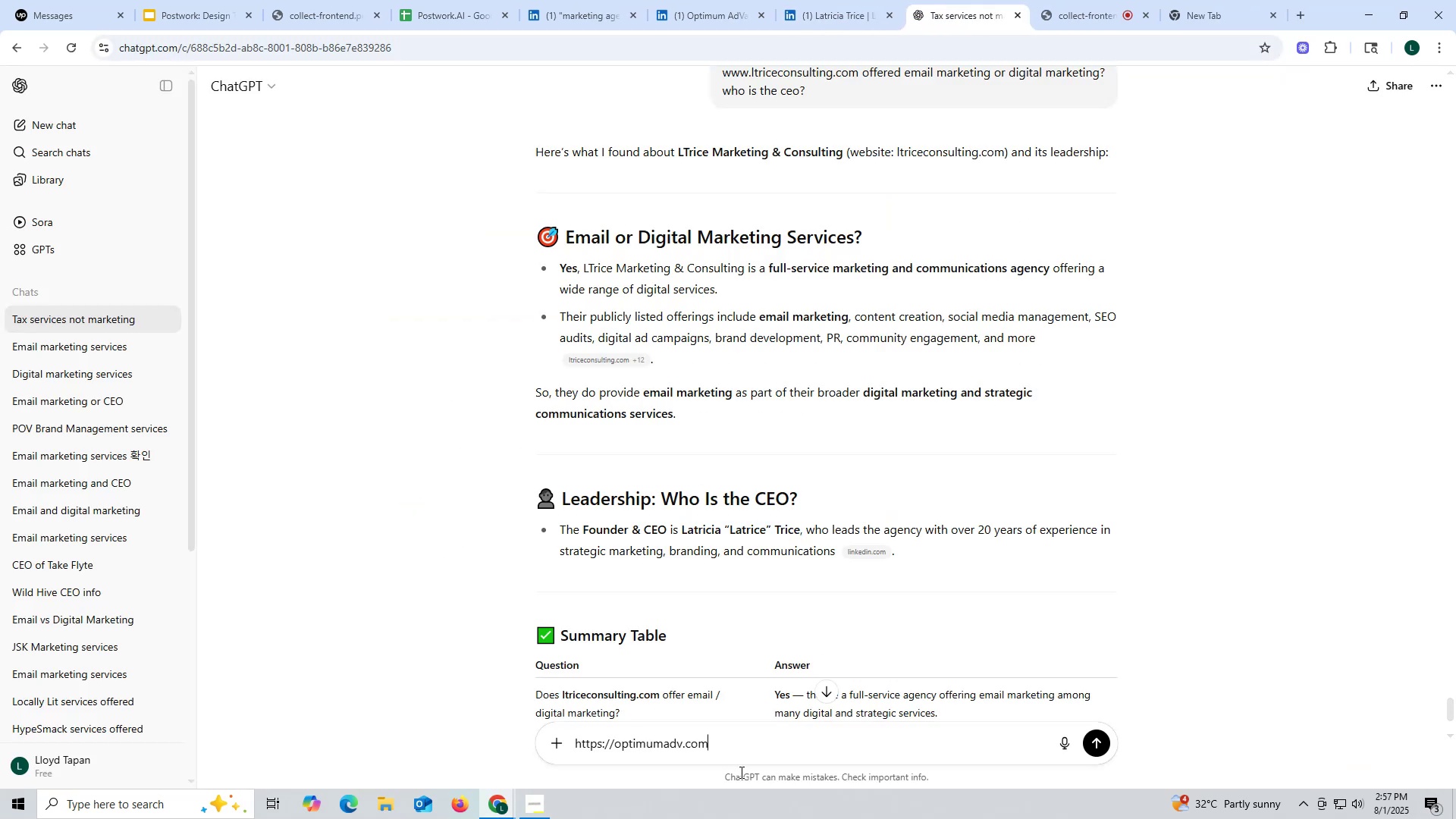 
key(Space)
 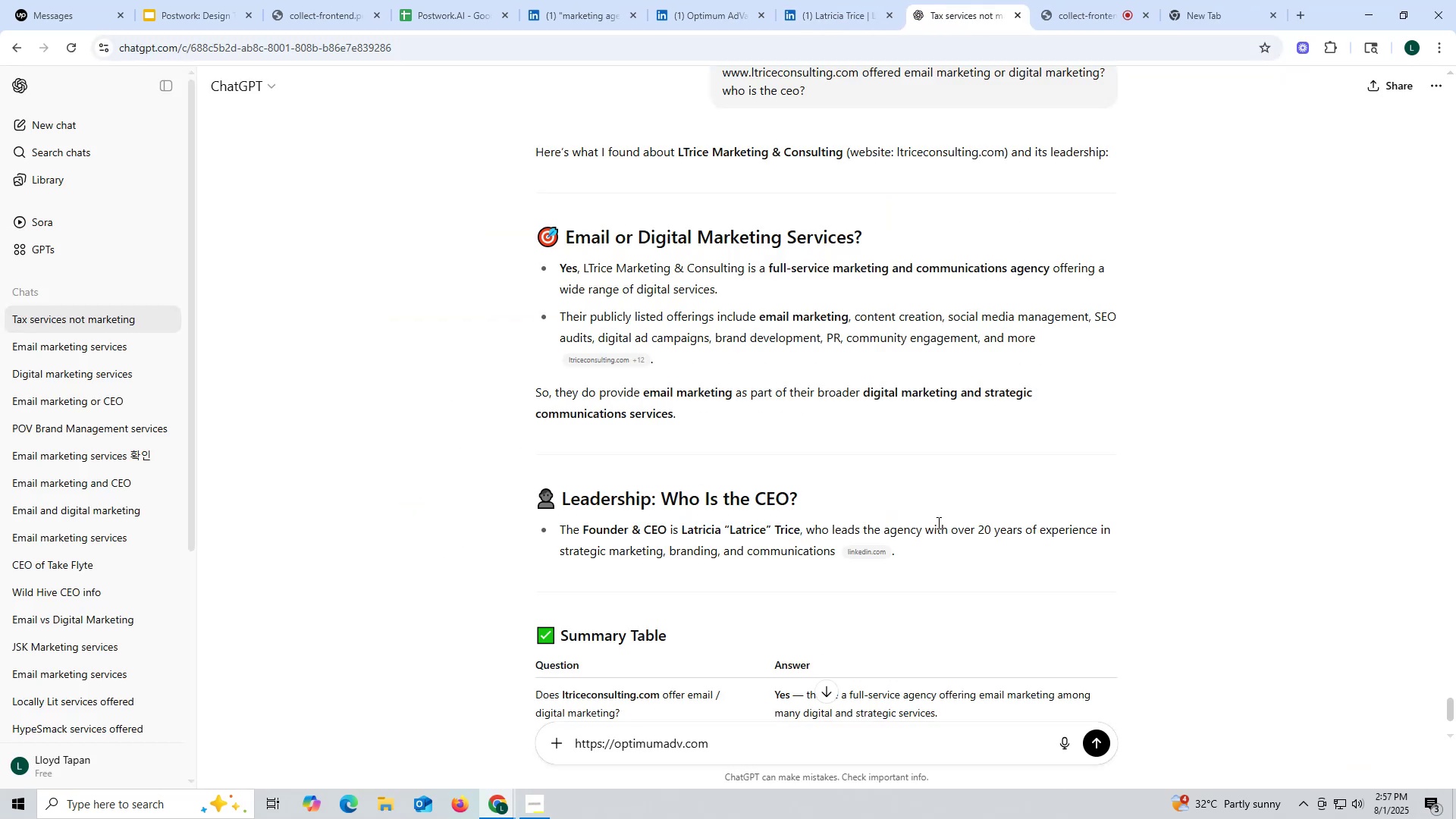 
scroll: coordinate [1051, 383], scroll_direction: up, amount: 3.0
 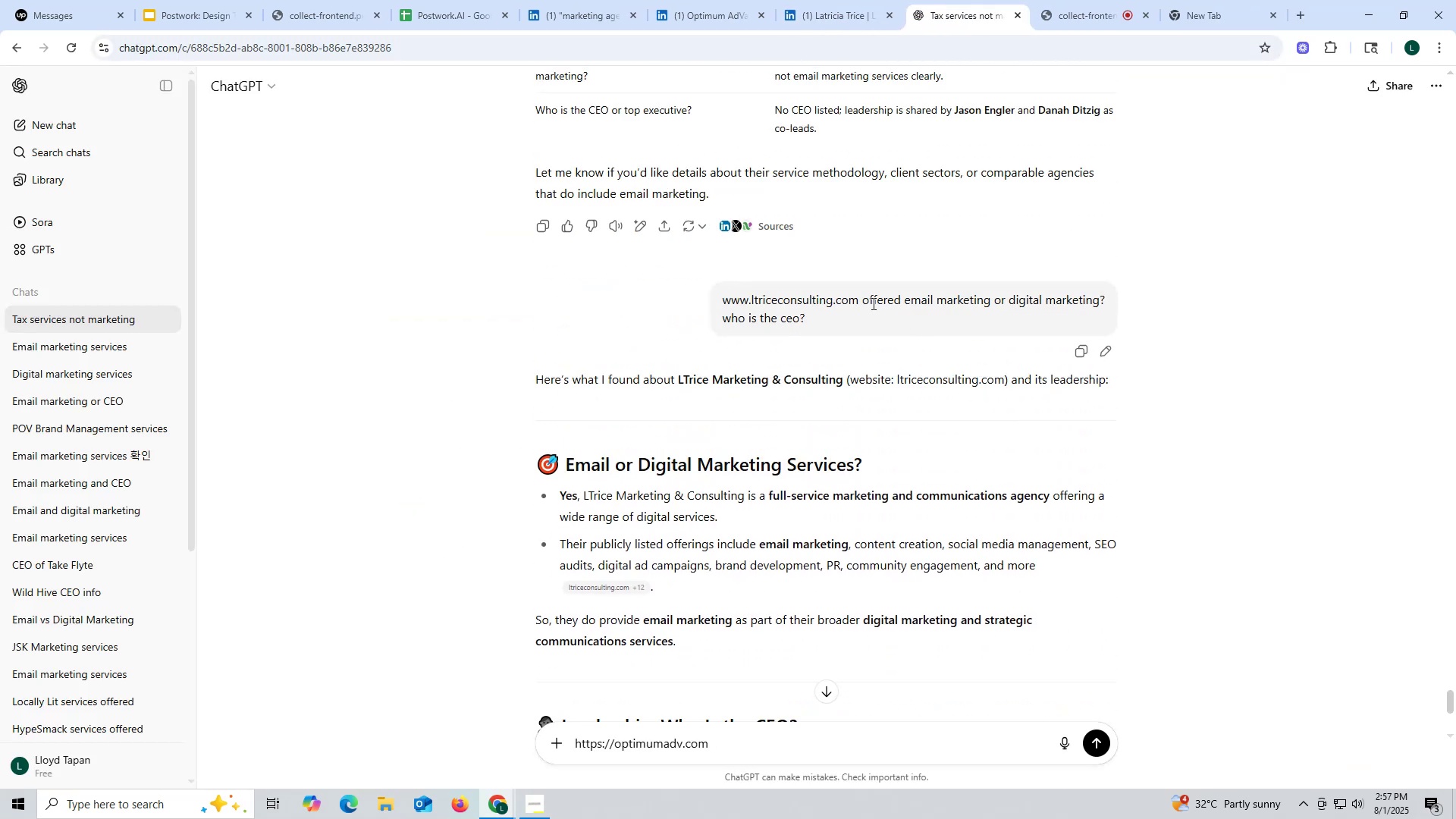 
left_click_drag(start_coordinate=[864, 299], to_coordinate=[883, 312])
 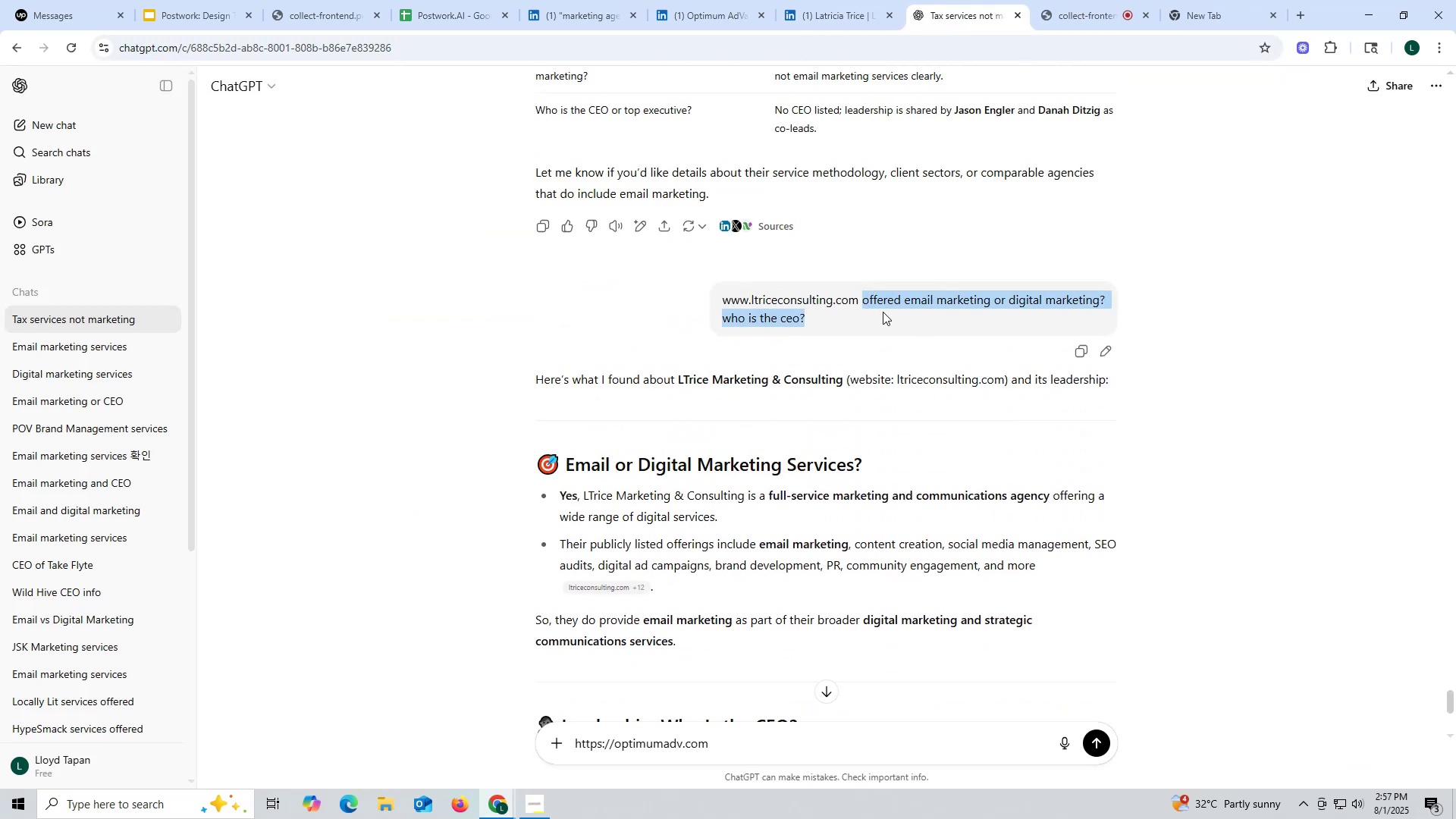 
key(Control+ControlLeft)
 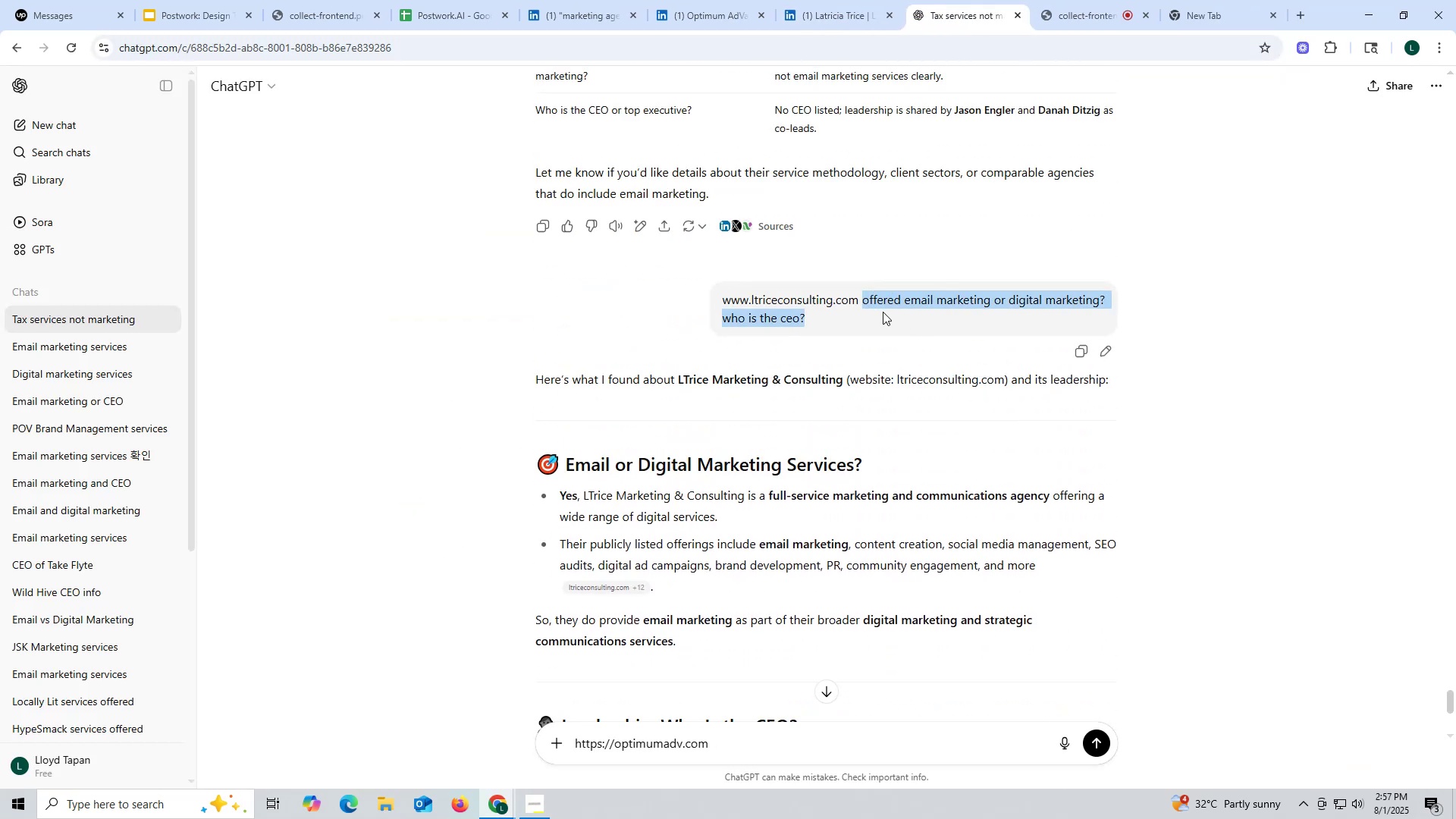 
key(Control+C)
 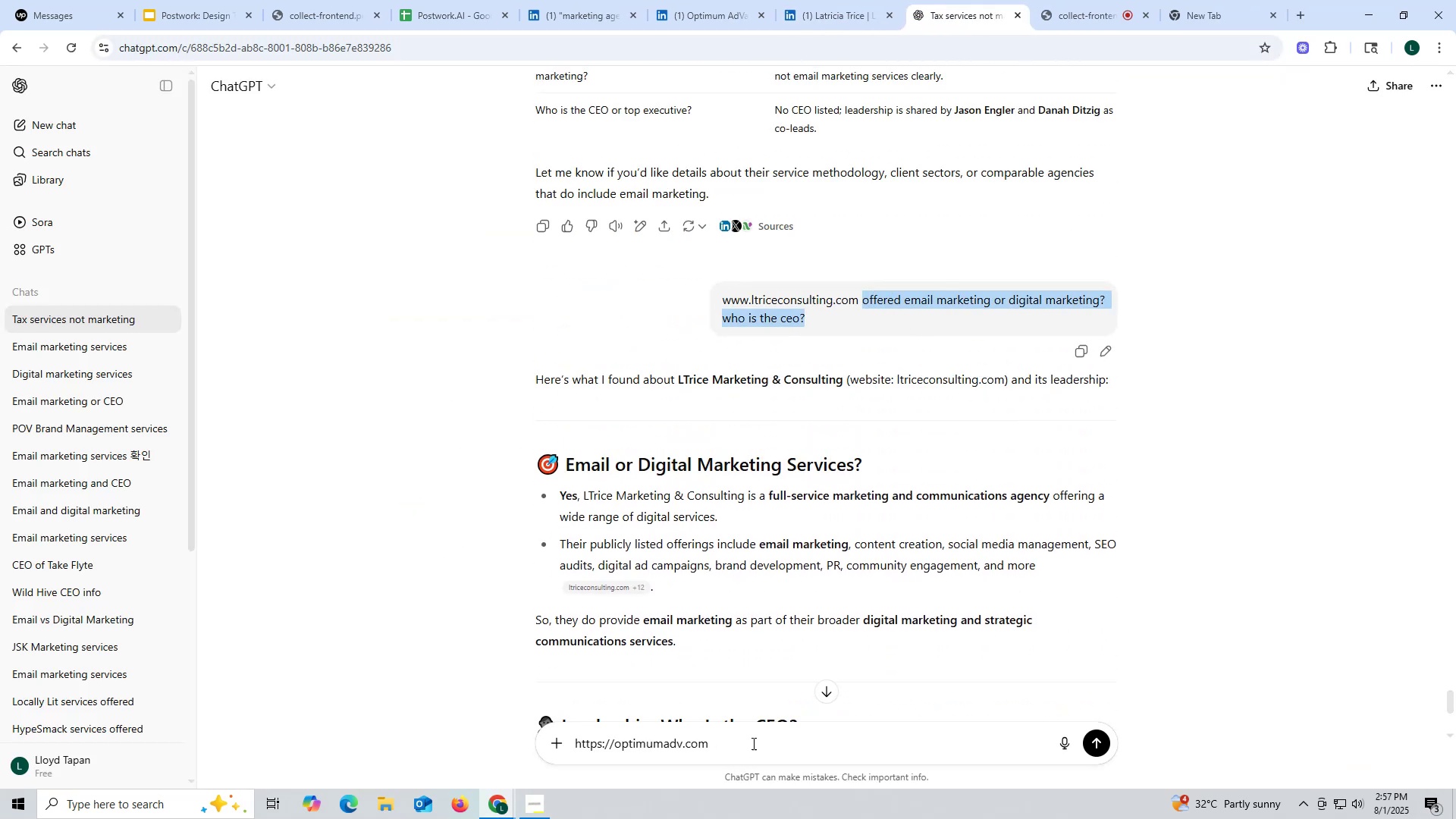 
left_click([752, 741])
 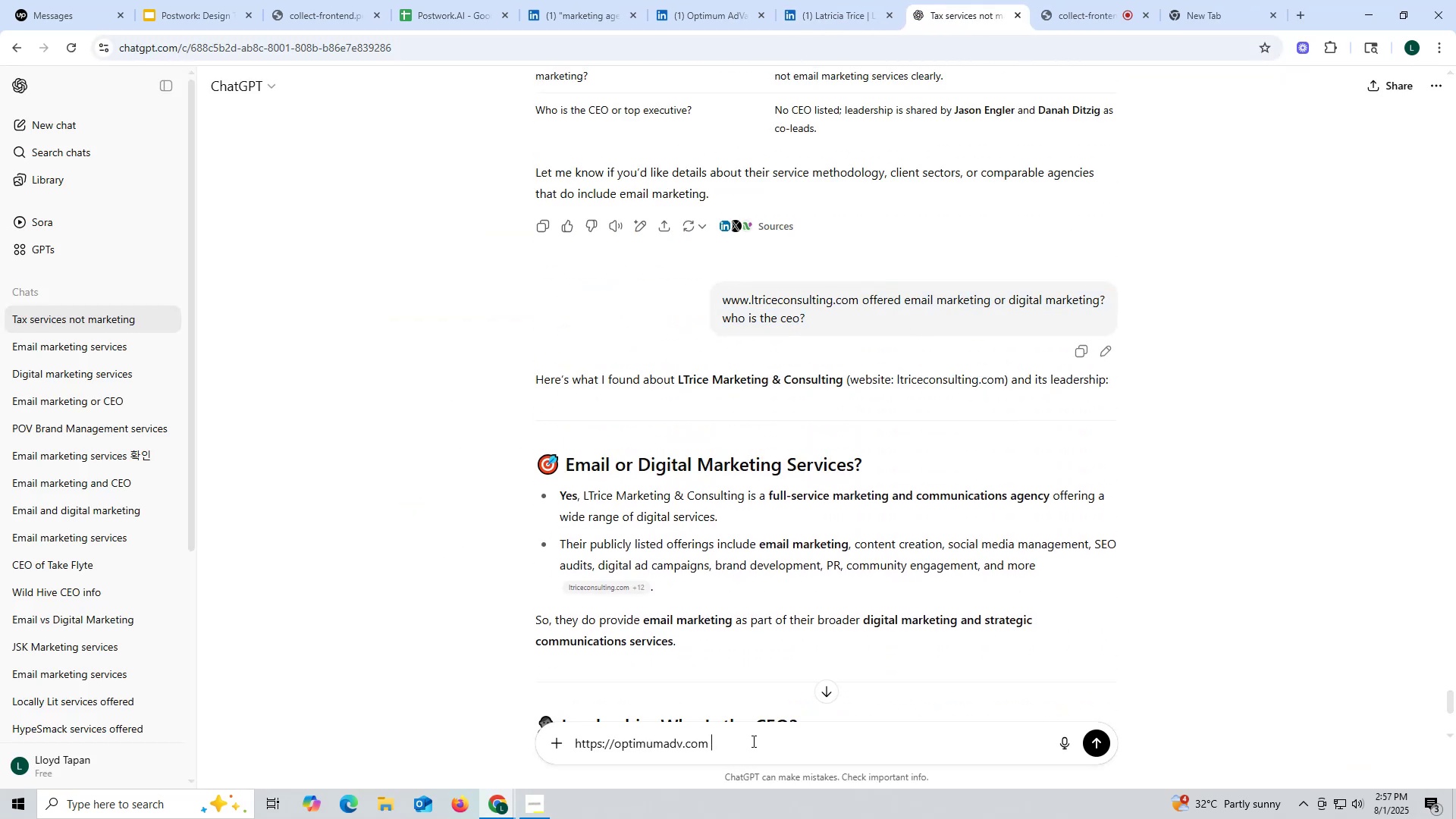 
key(Control+ControlLeft)
 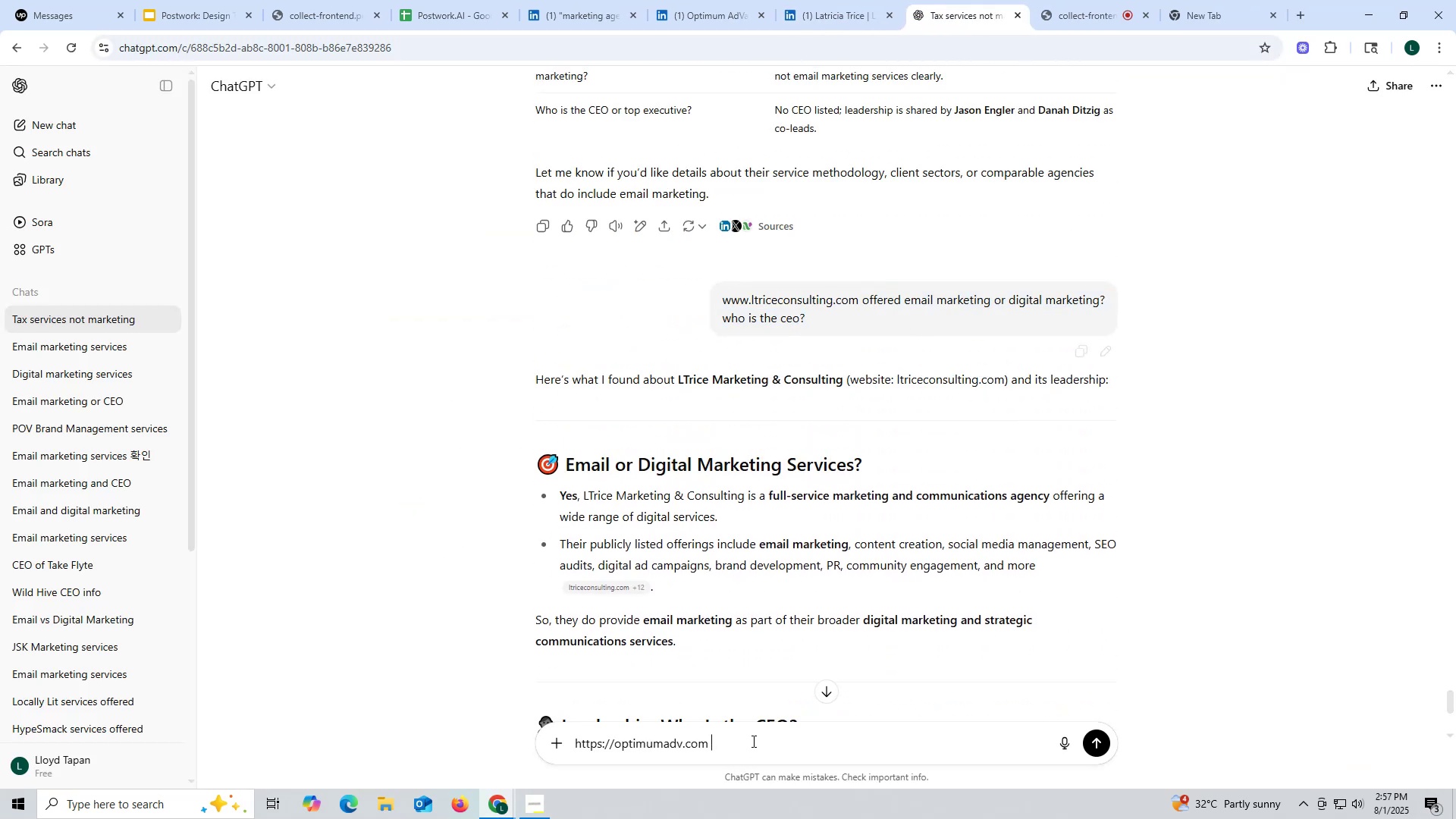 
key(Control+V)
 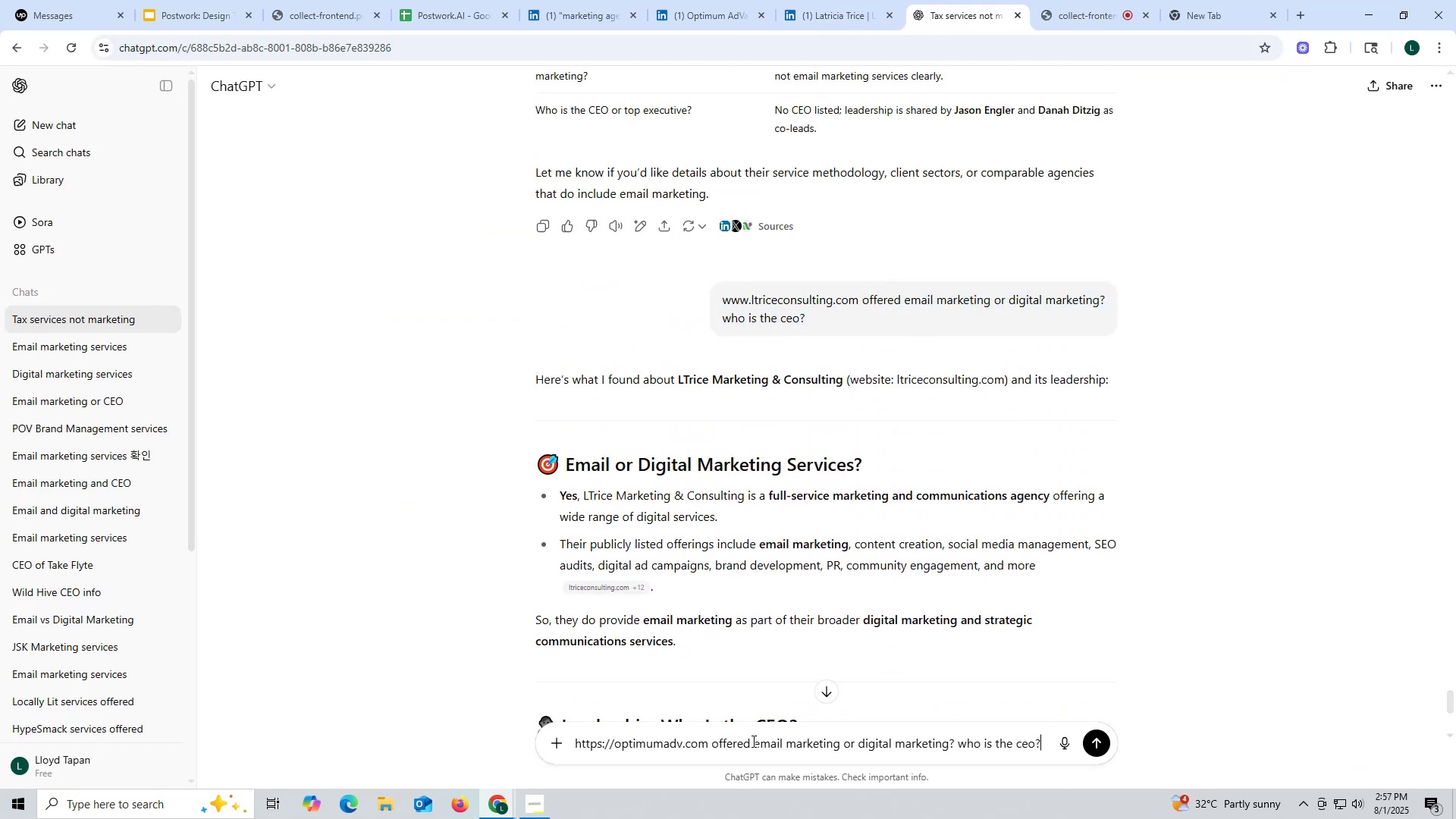 
key(Enter)
 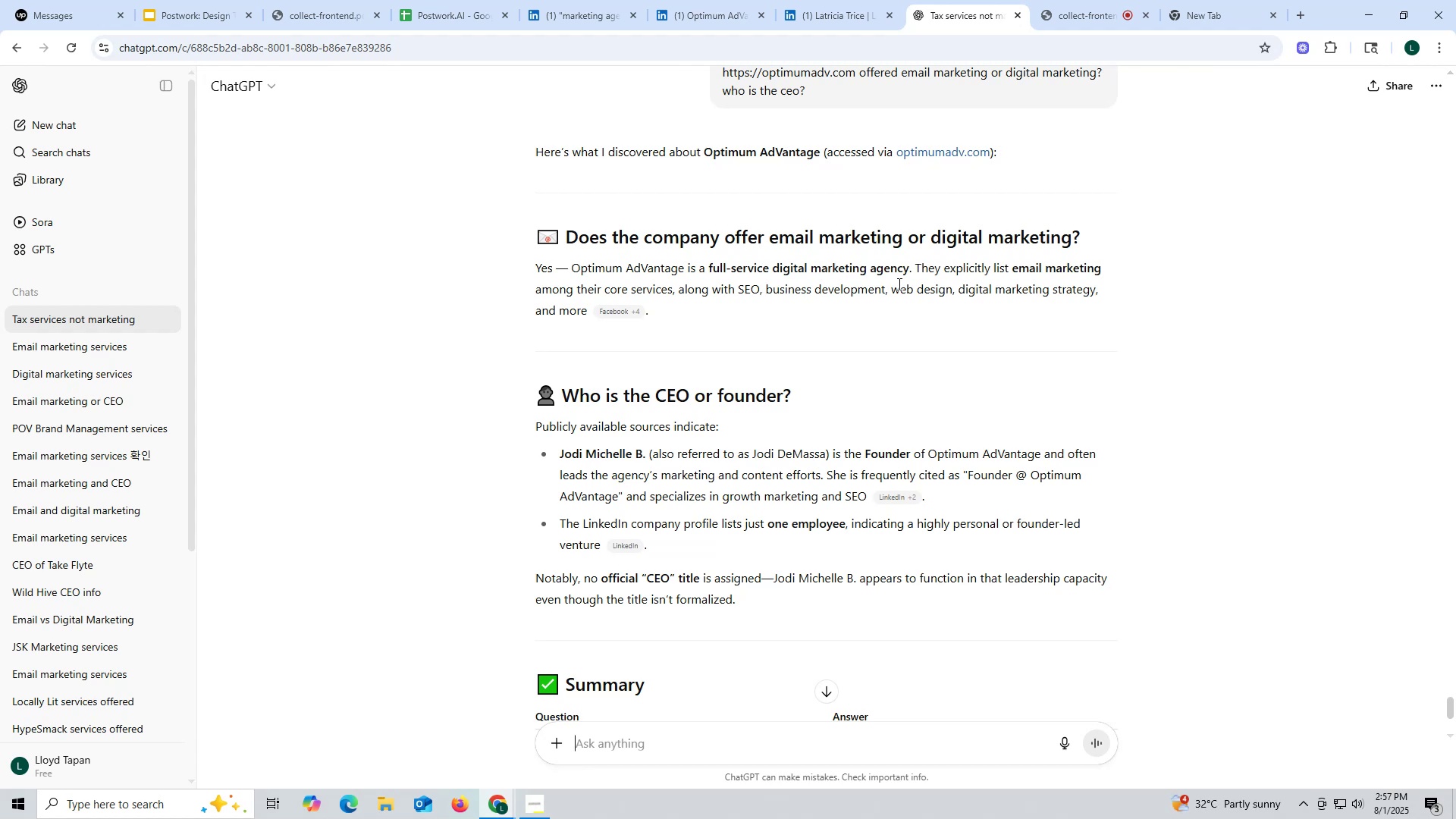 
wait(19.56)
 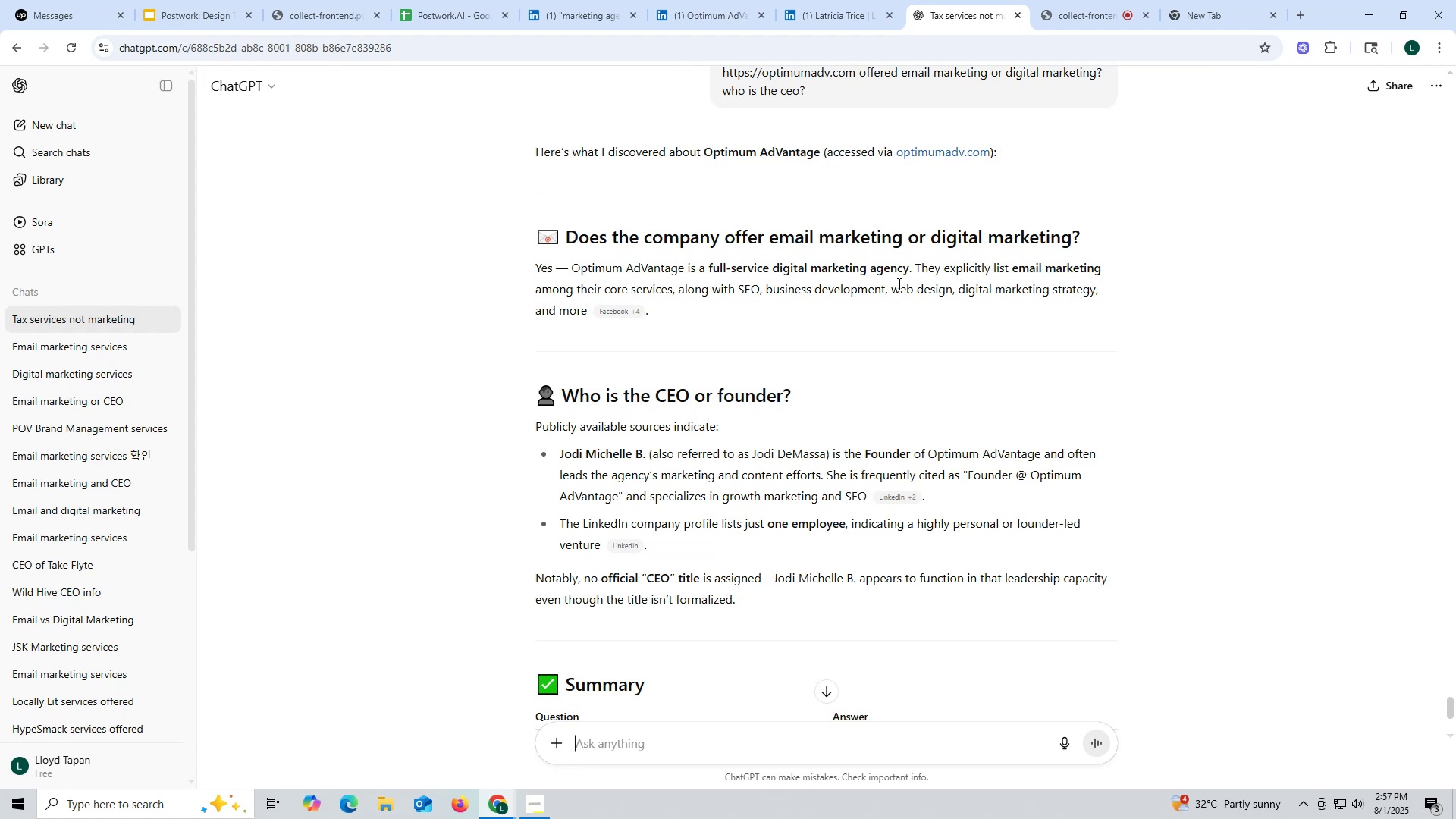 
left_click_drag(start_coordinate=[555, 455], to_coordinate=[645, 453])
 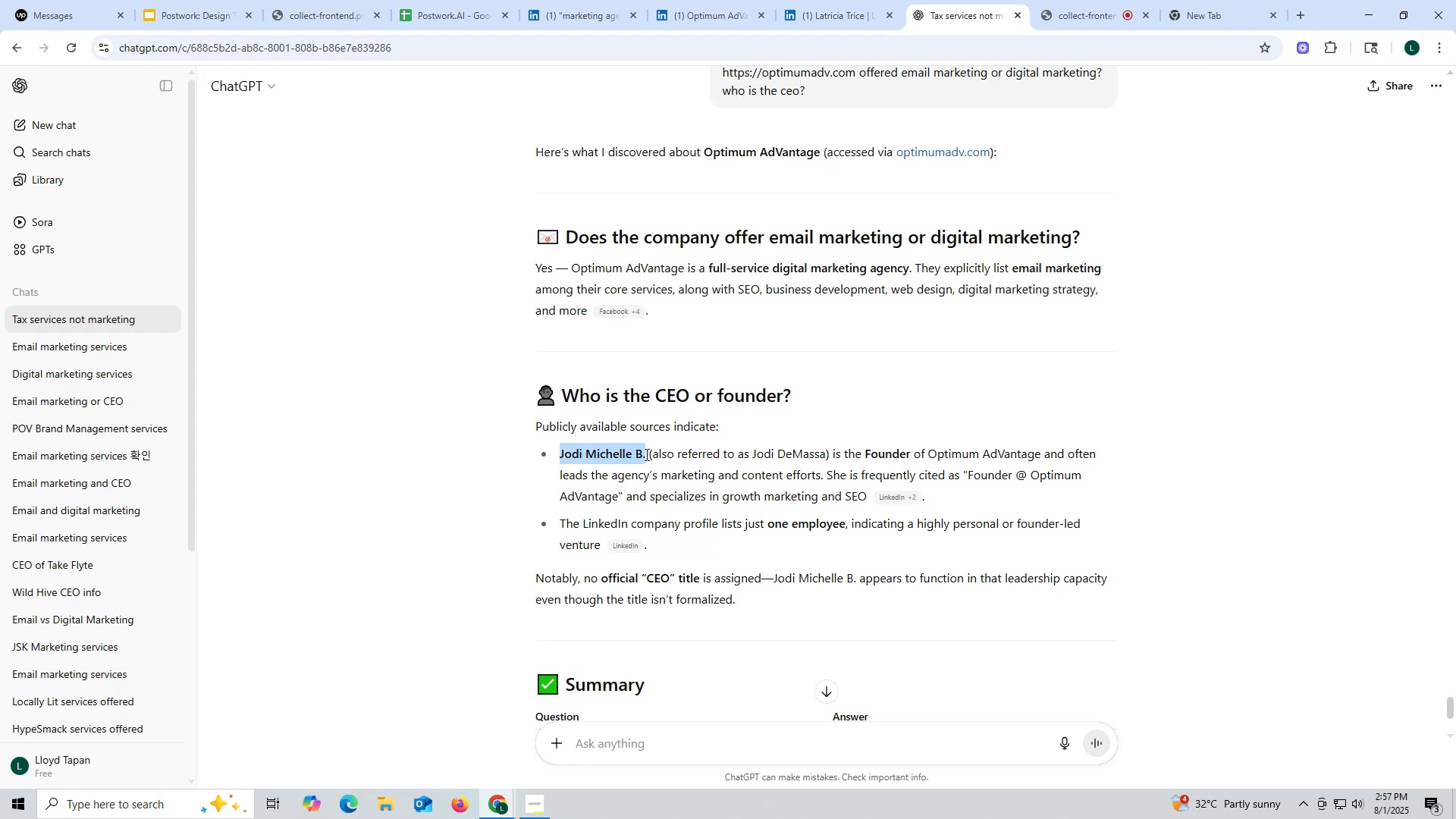 
key(Control+ControlLeft)
 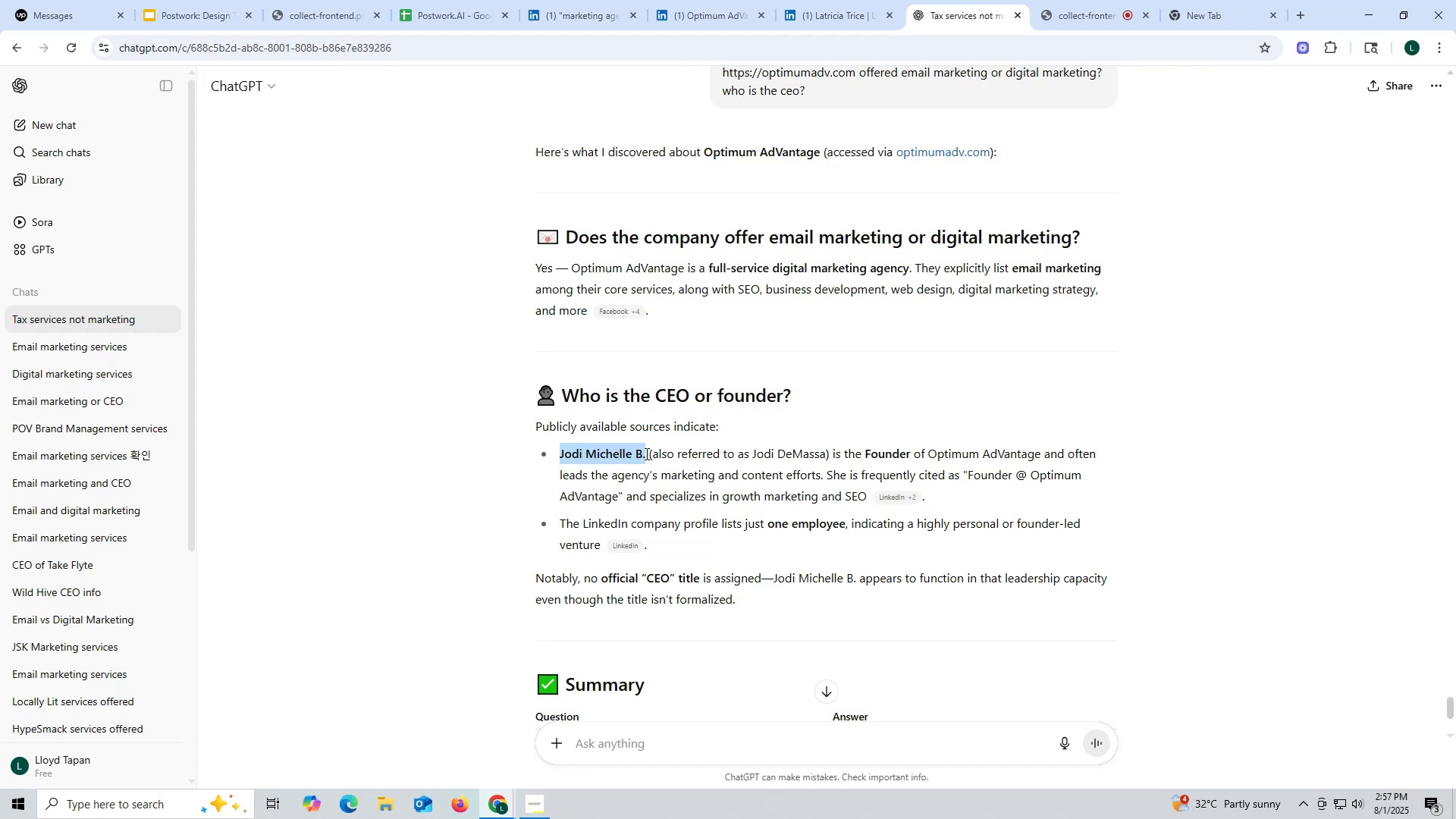 
key(Control+C)
 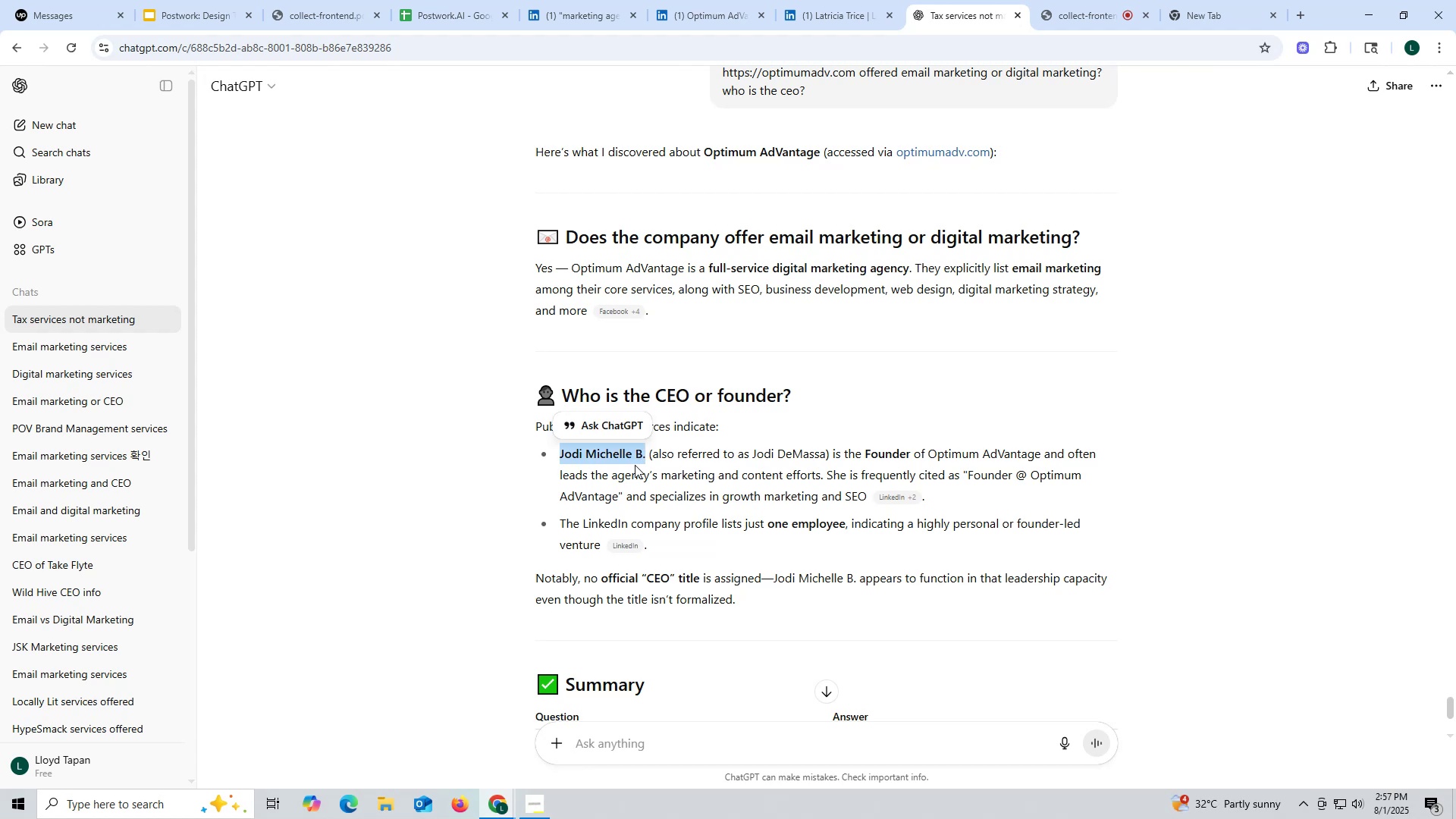 
key(Control+ControlLeft)
 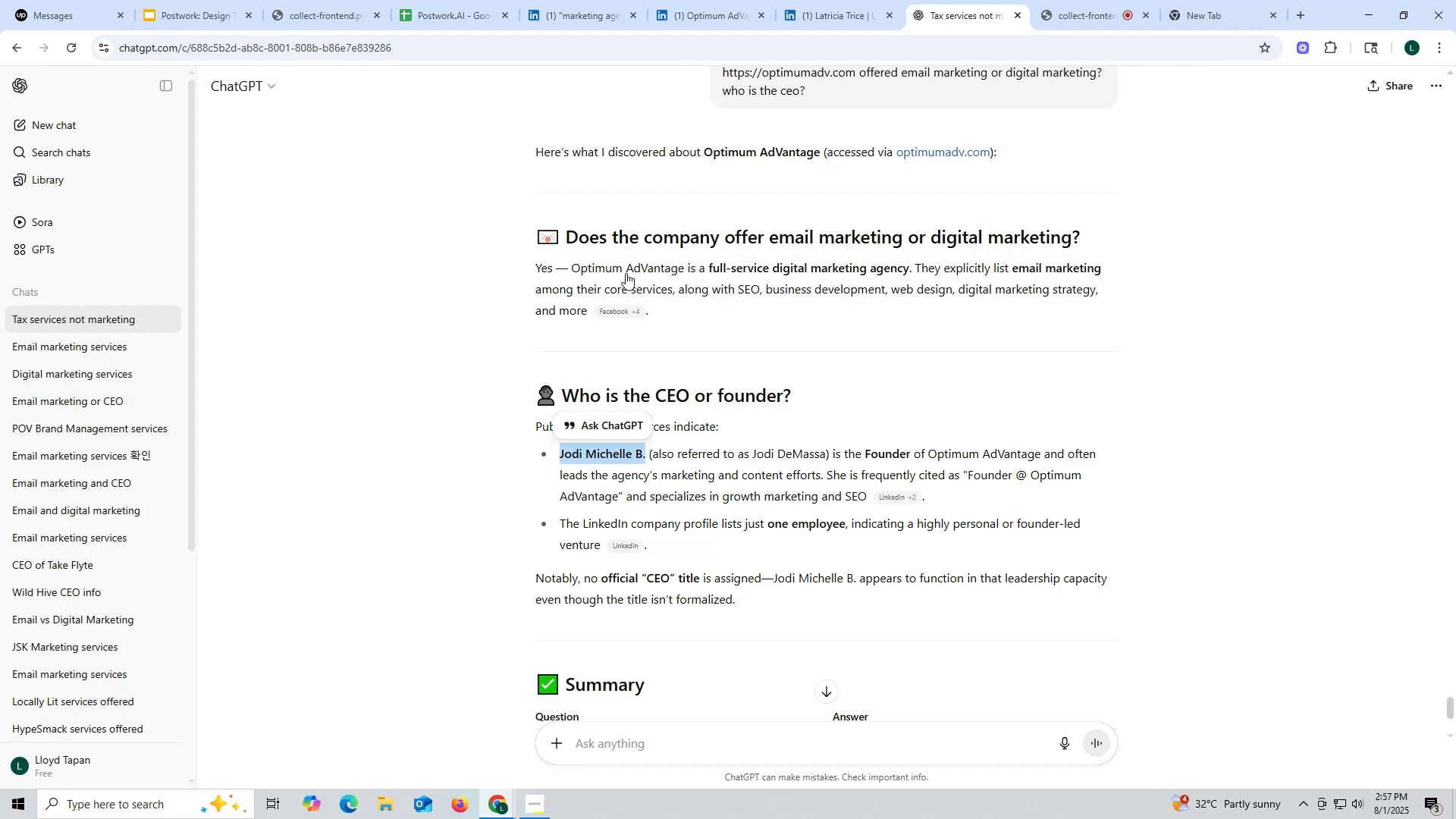 
key(Control+C)
 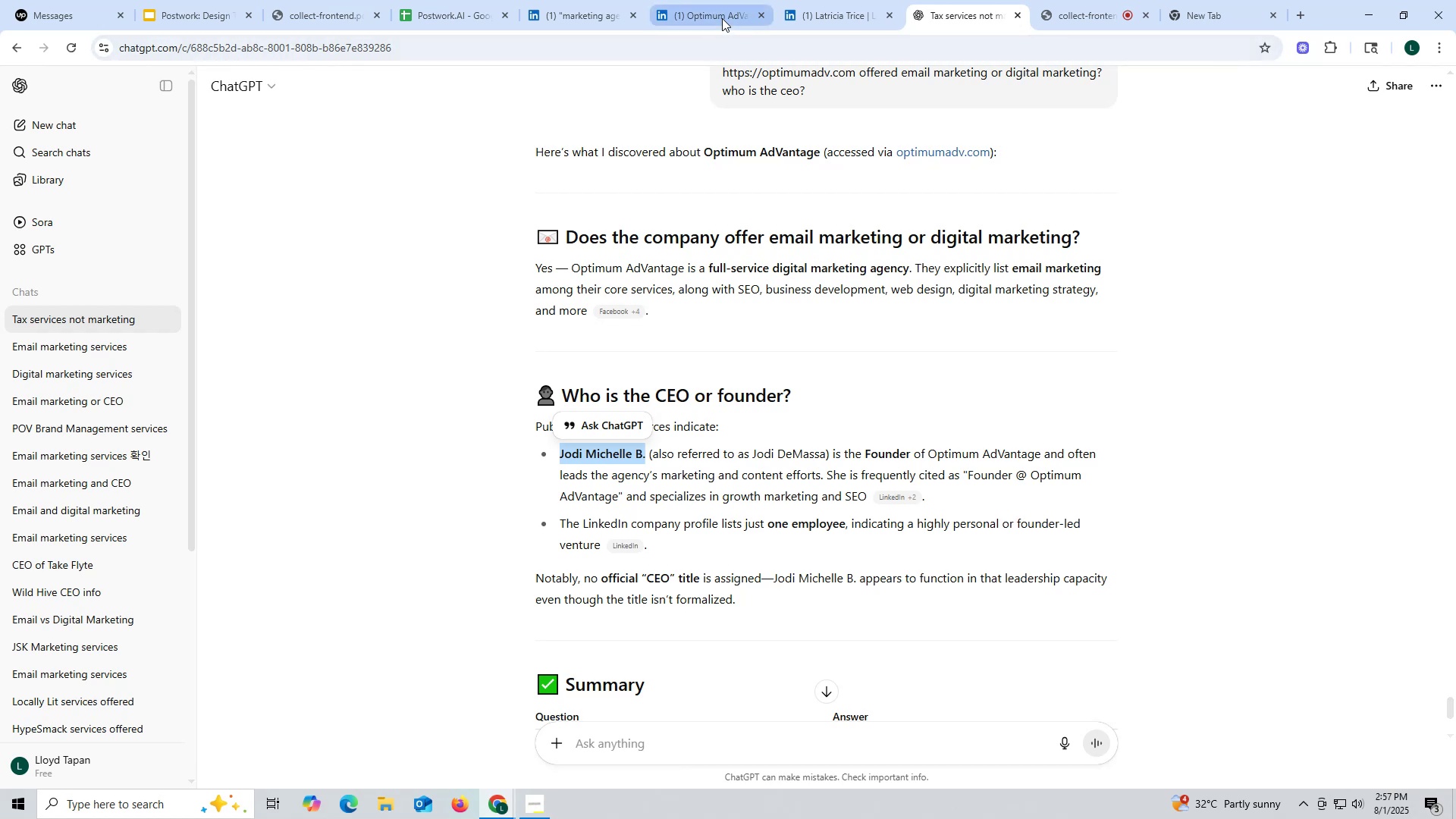 
left_click([724, 16])
 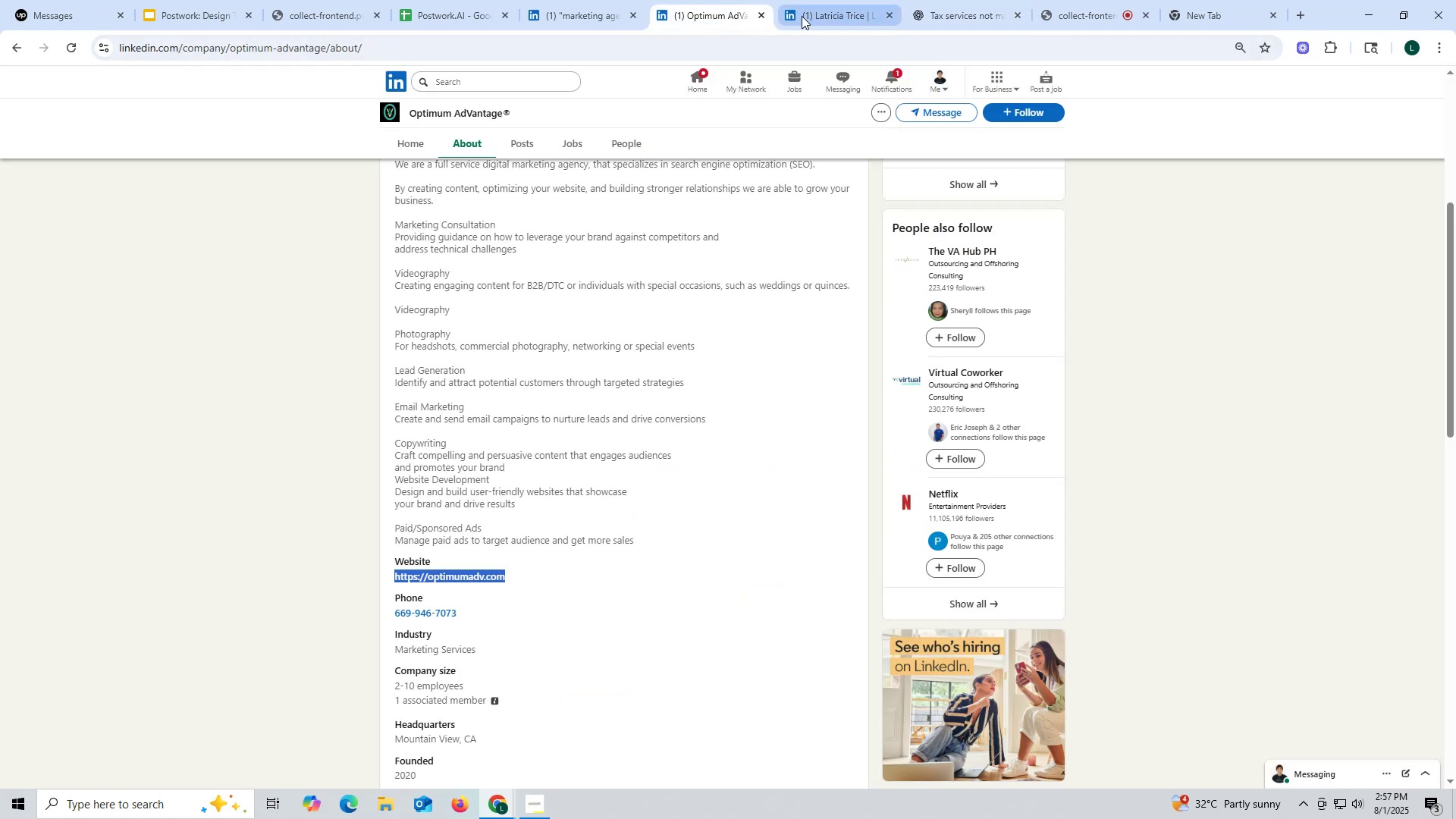 
left_click([809, 16])
 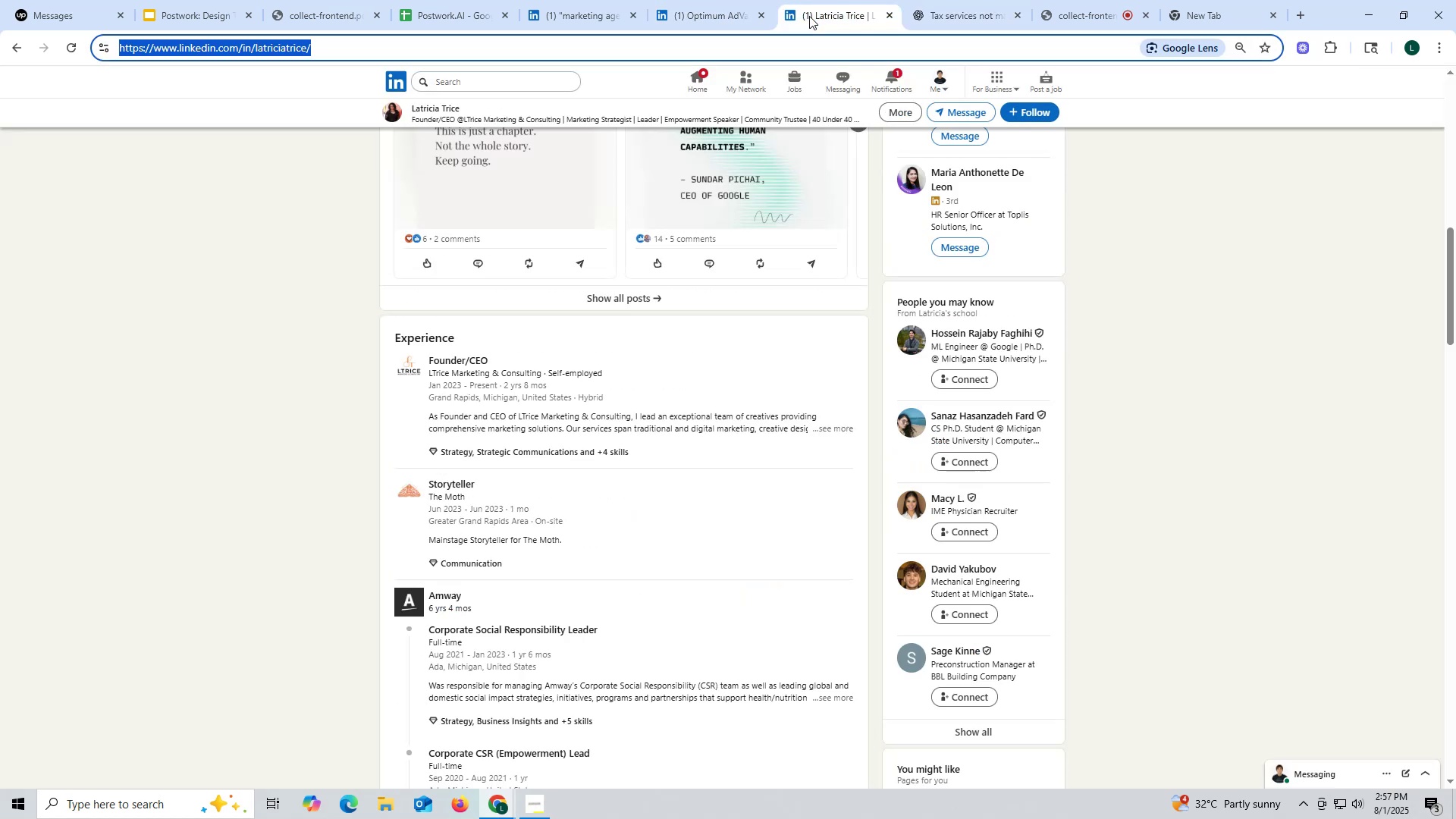 
key(Control+ControlLeft)
 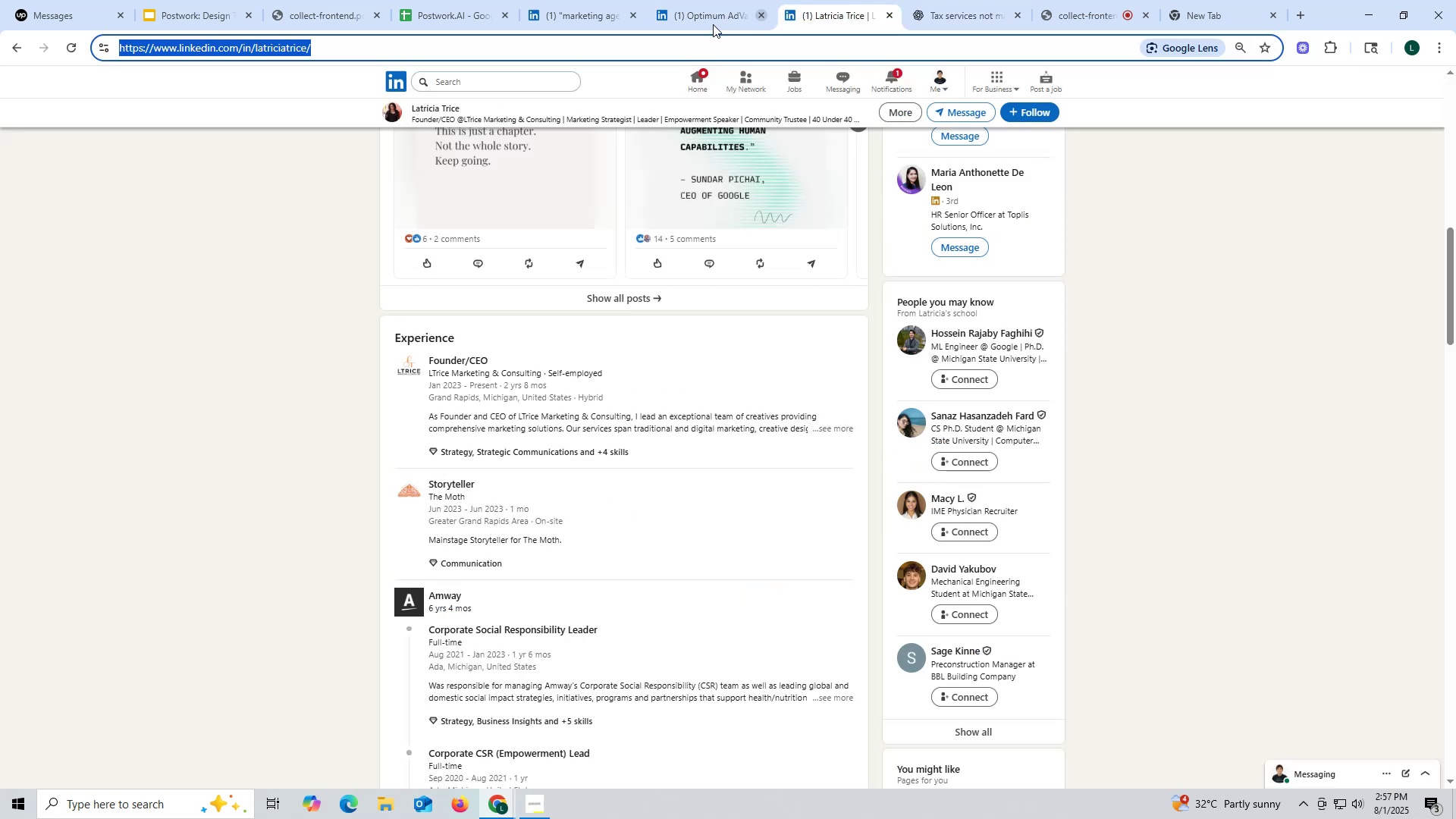 
key(Control+V)
 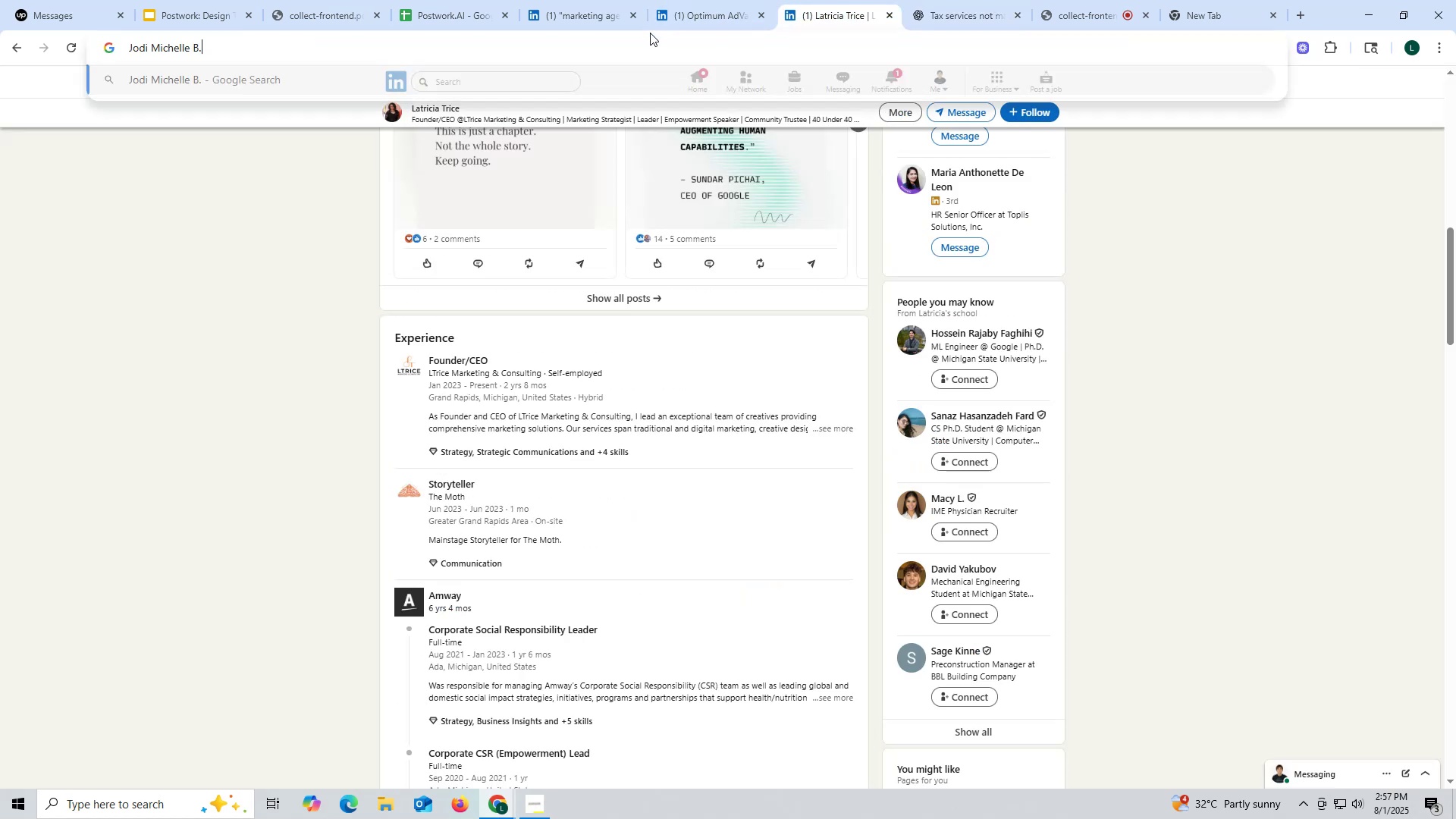 
key(Space)
 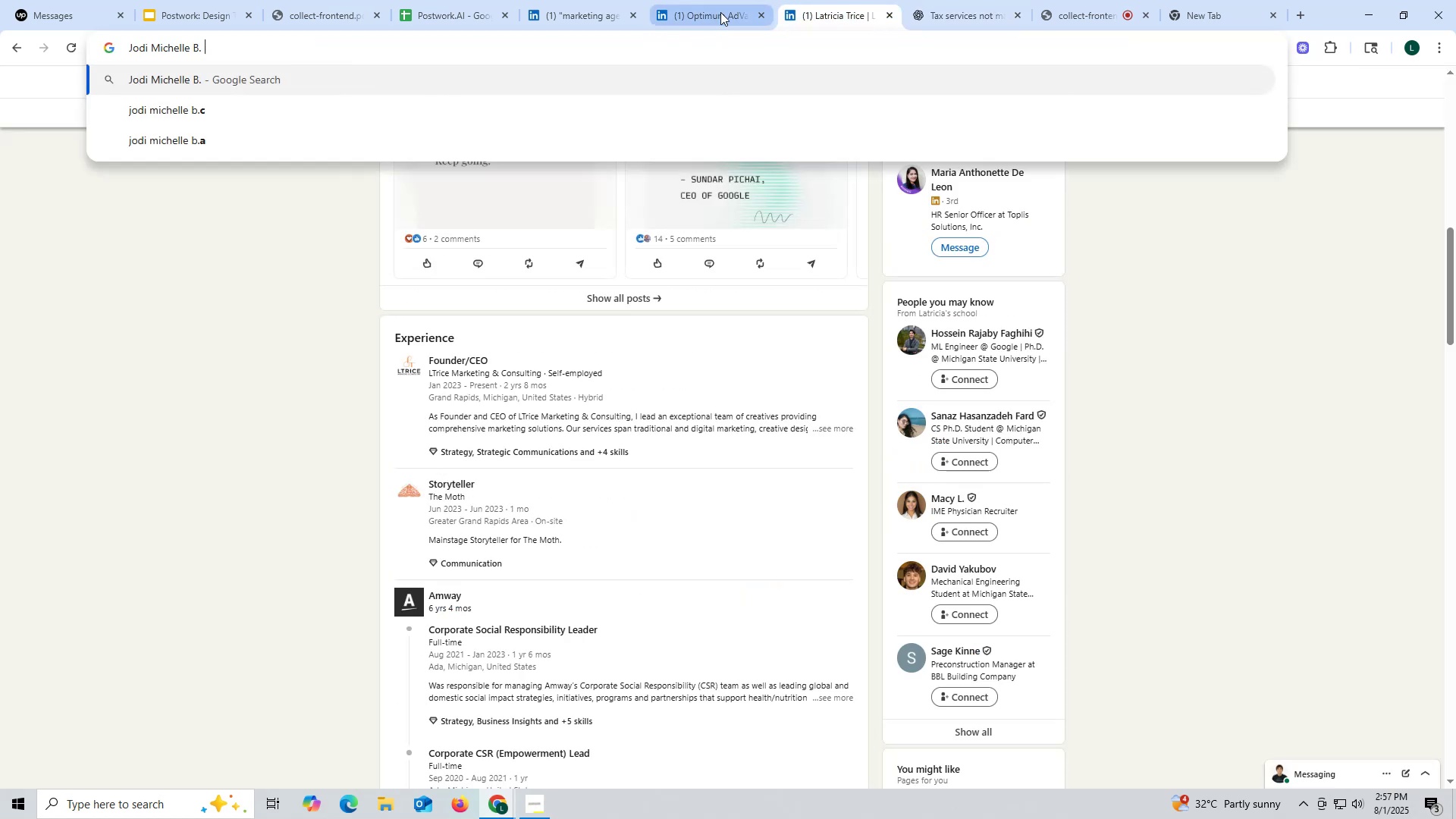 
left_click([720, 12])
 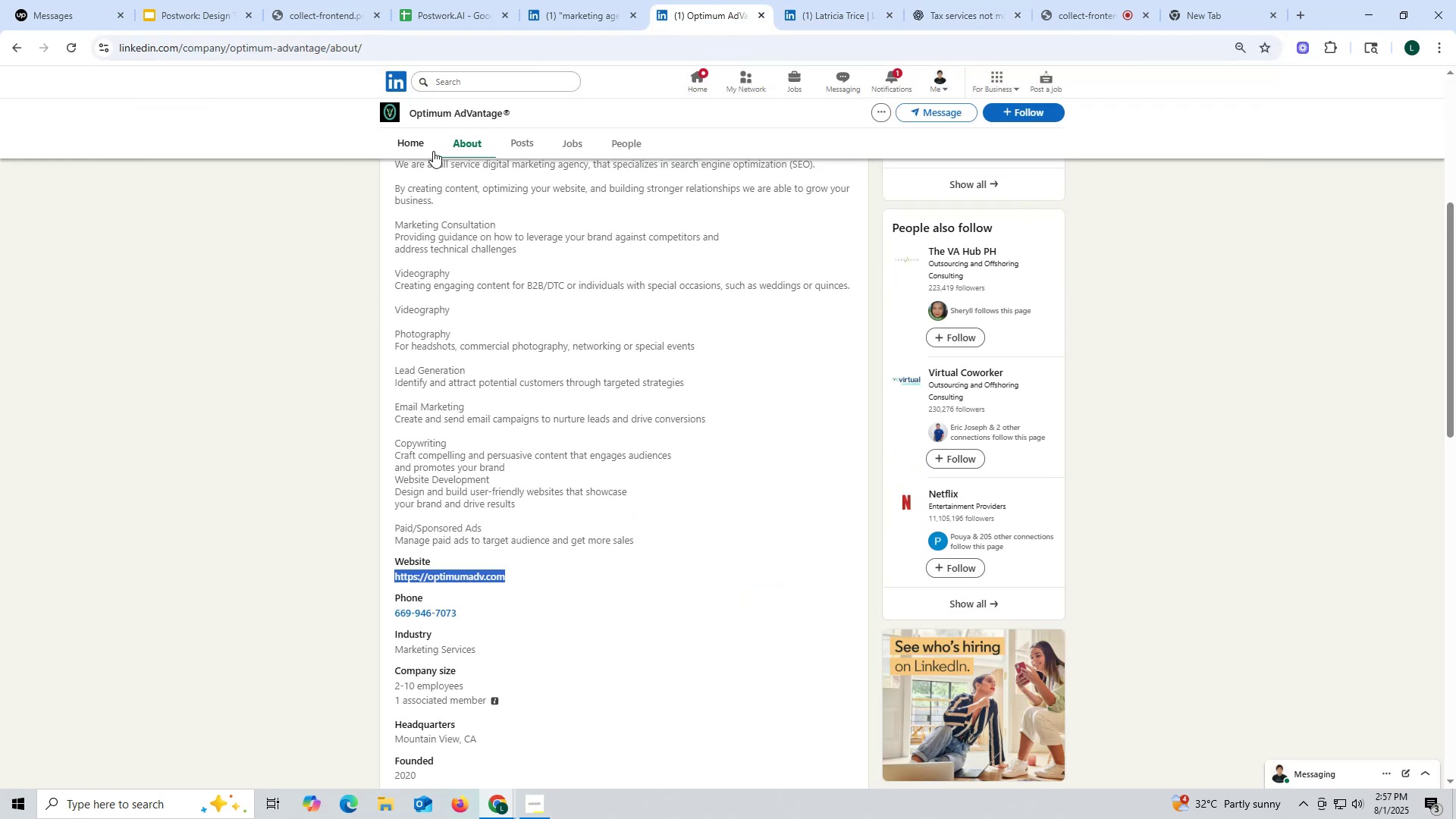 
scroll: coordinate [481, 205], scroll_direction: up, amount: 4.0
 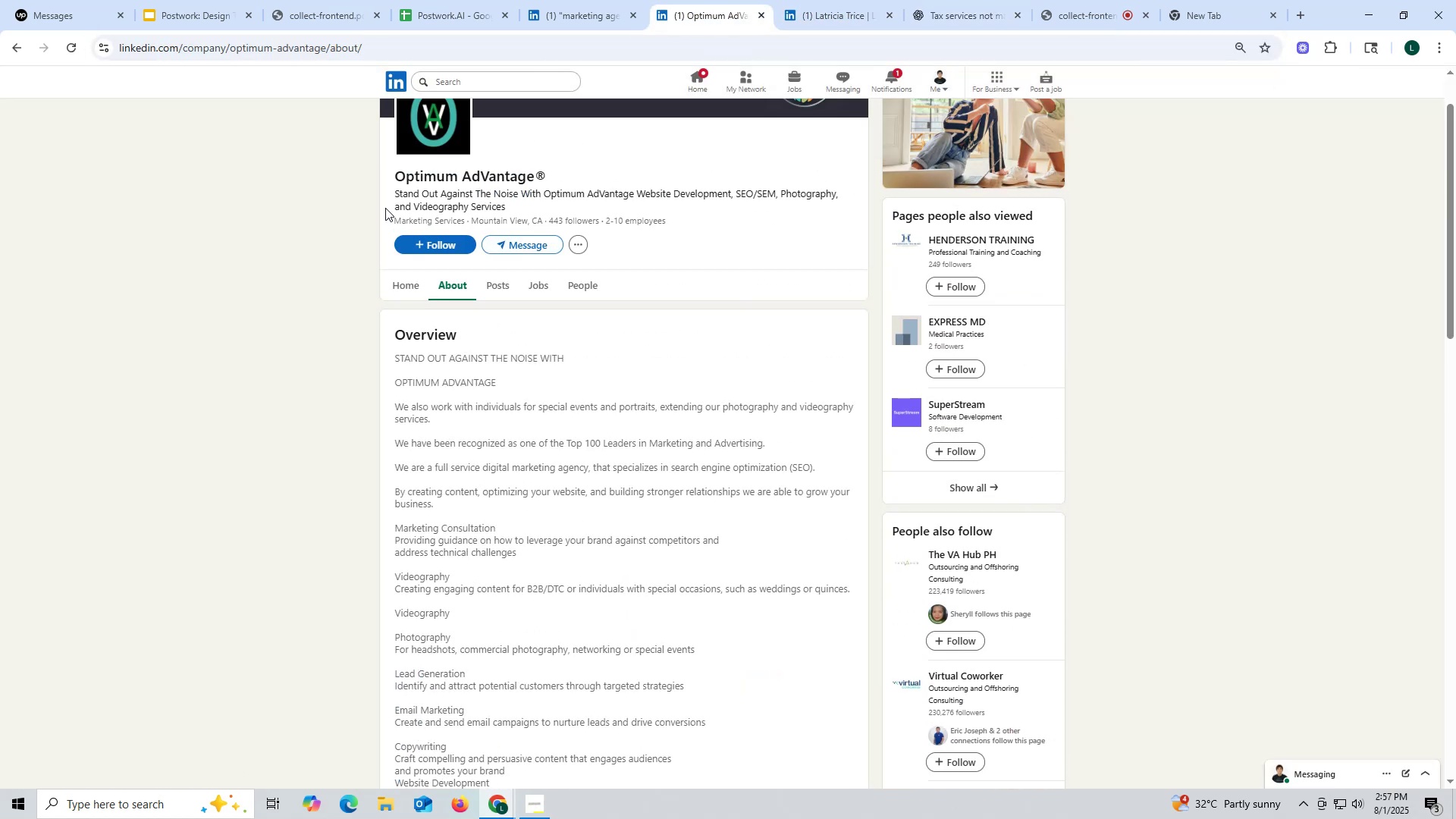 
left_click_drag(start_coordinate=[388, 171], to_coordinate=[548, 171])
 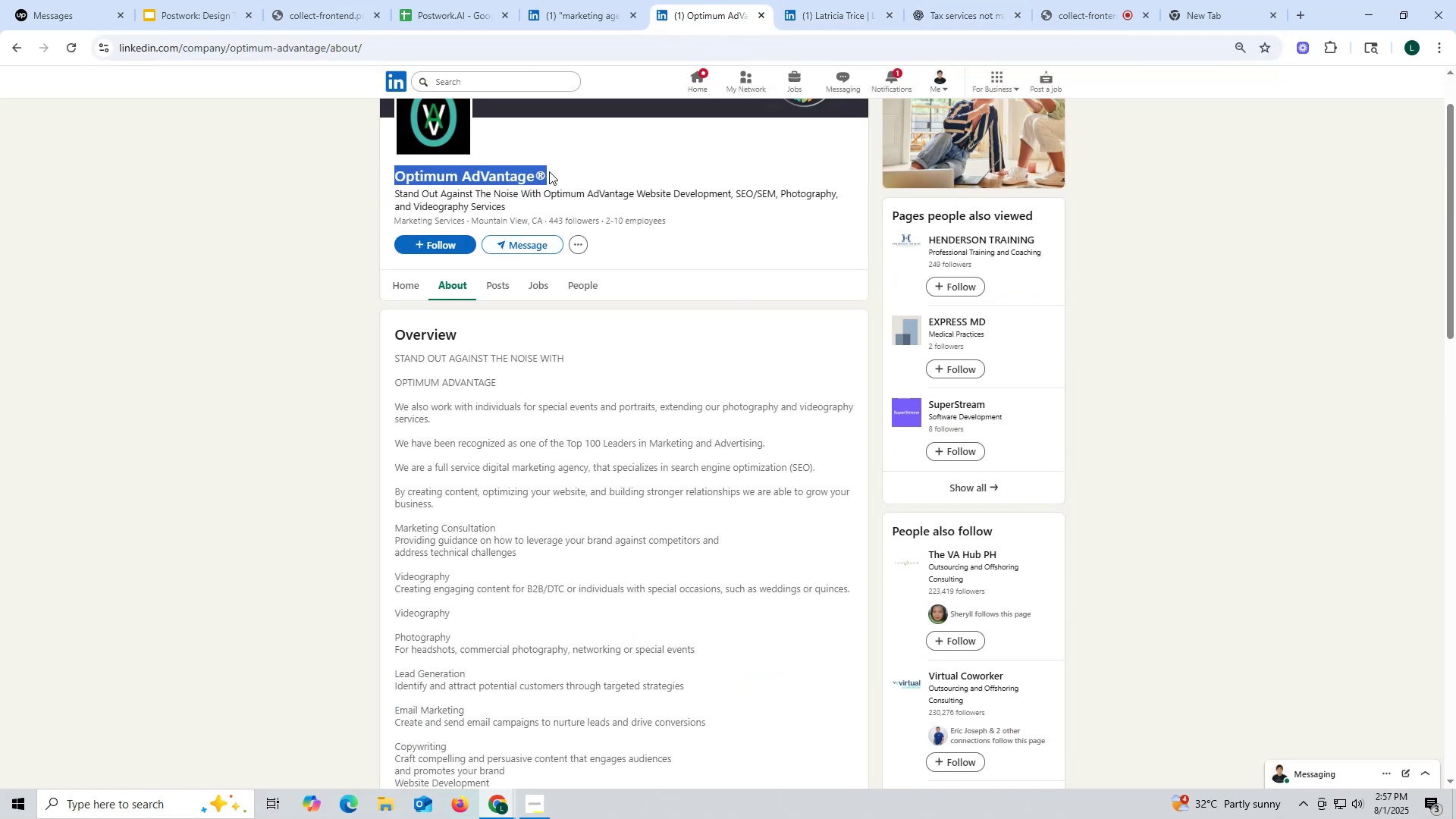 
key(Control+ControlLeft)
 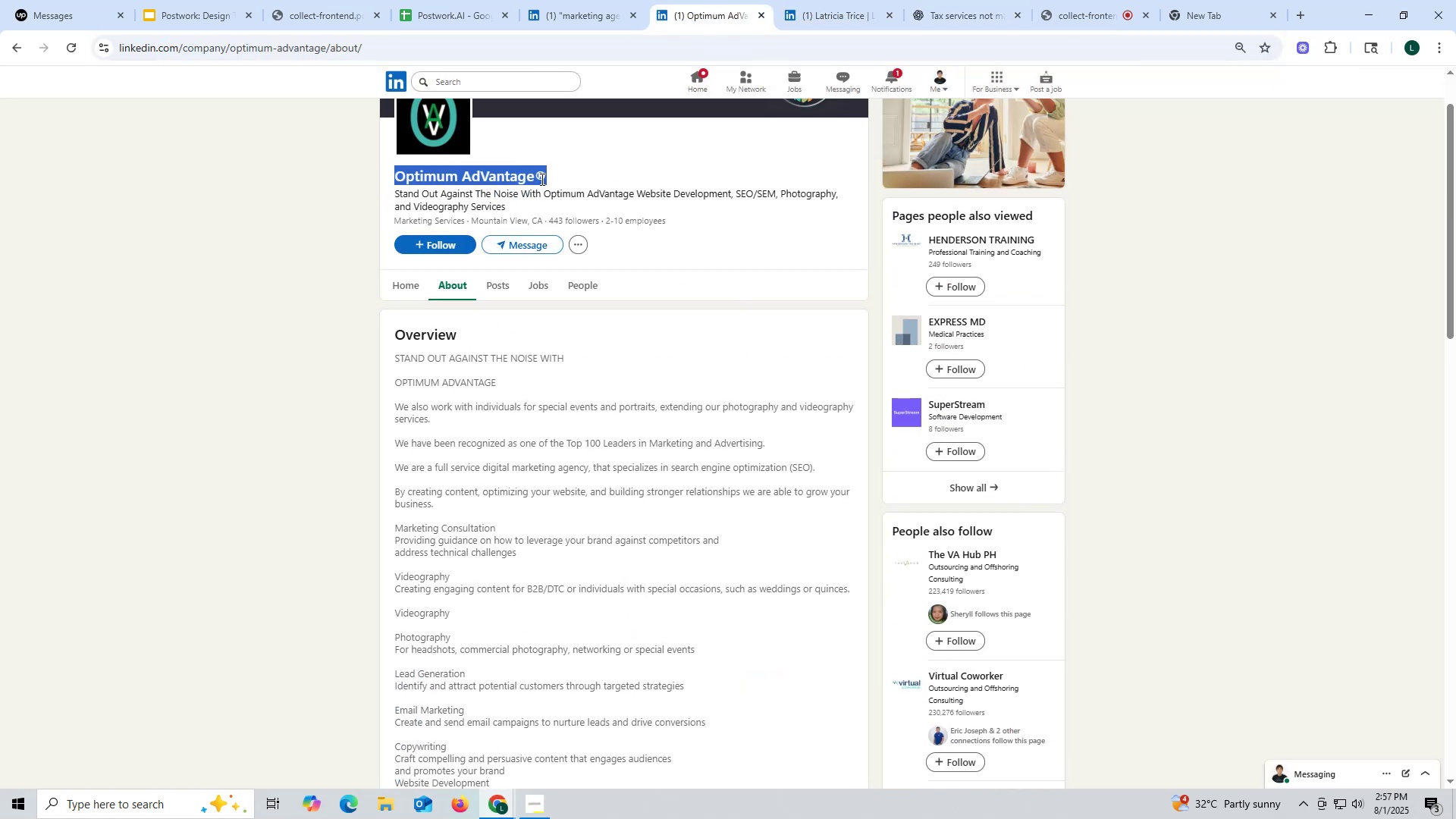 
key(Control+C)
 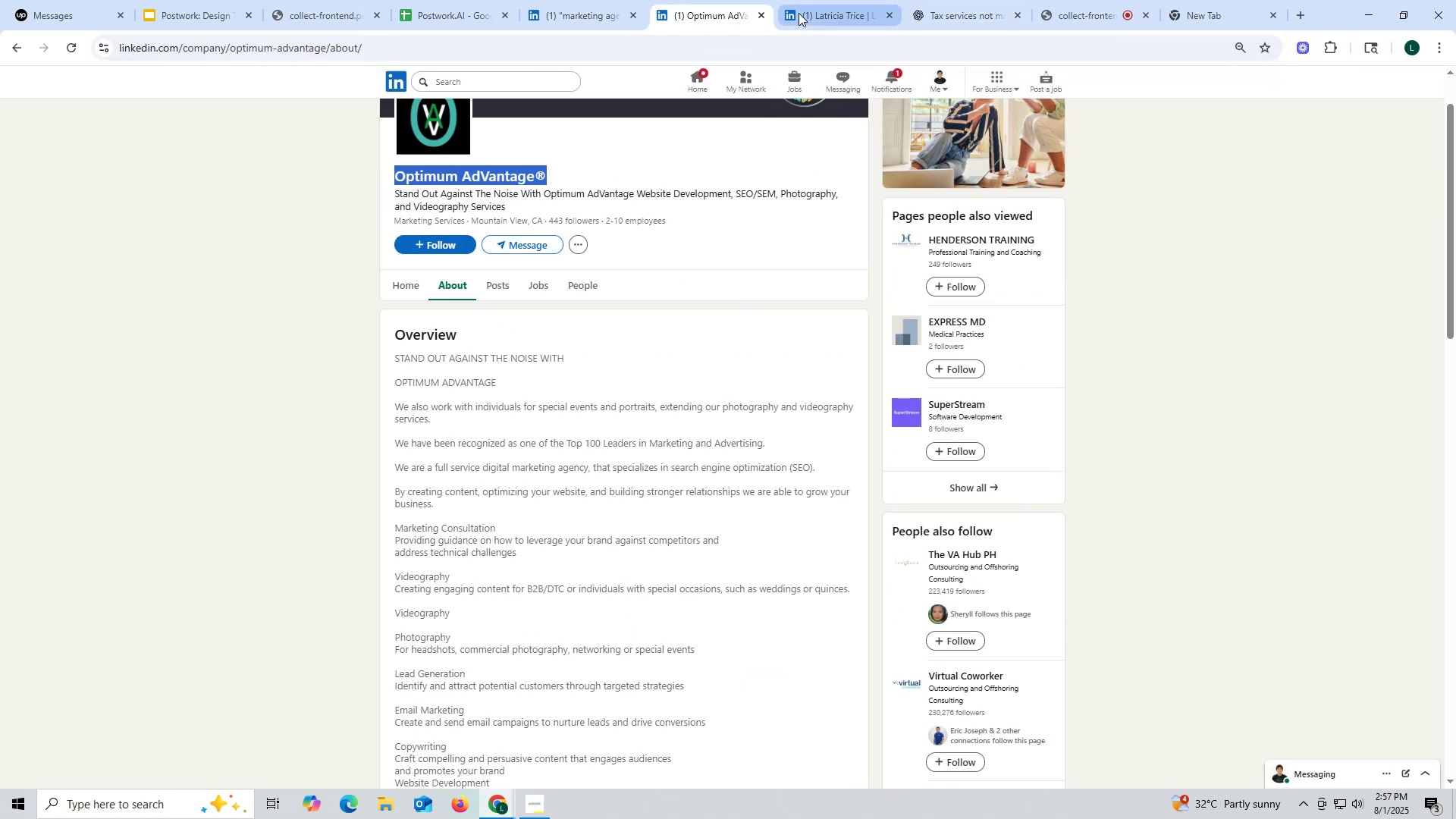 
left_click([810, 13])
 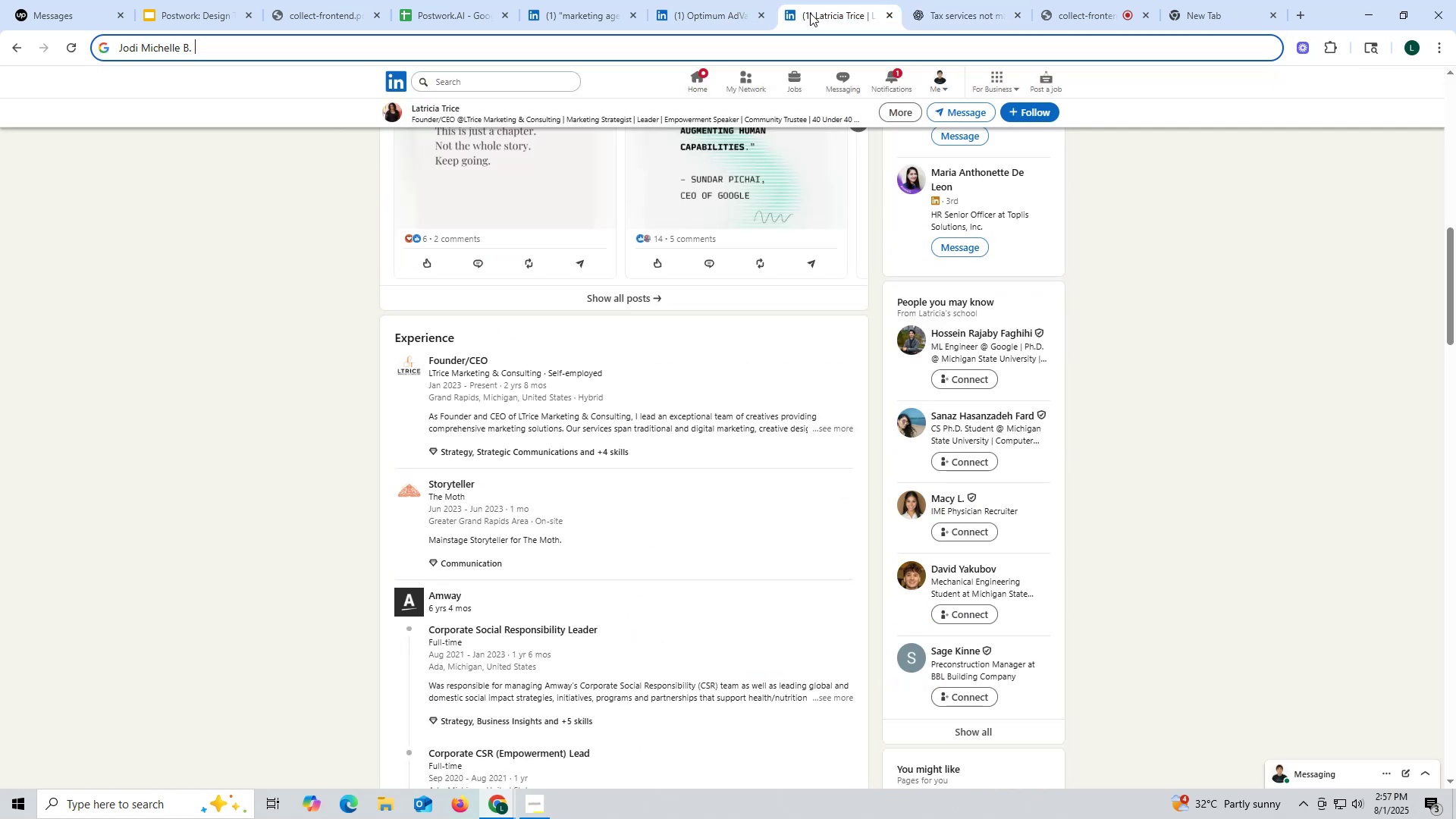 
key(Control+ControlLeft)
 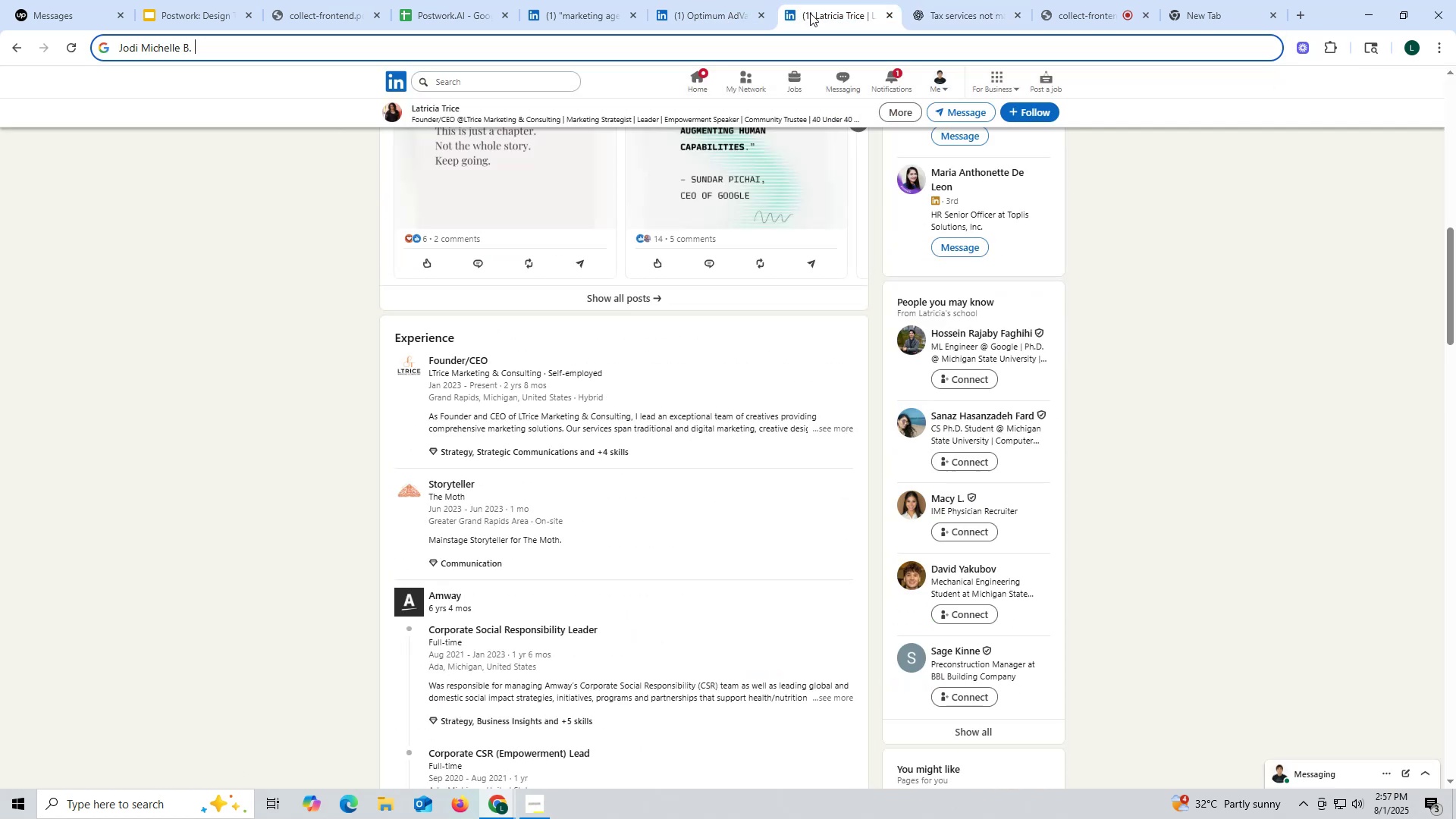 
key(Control+V)
 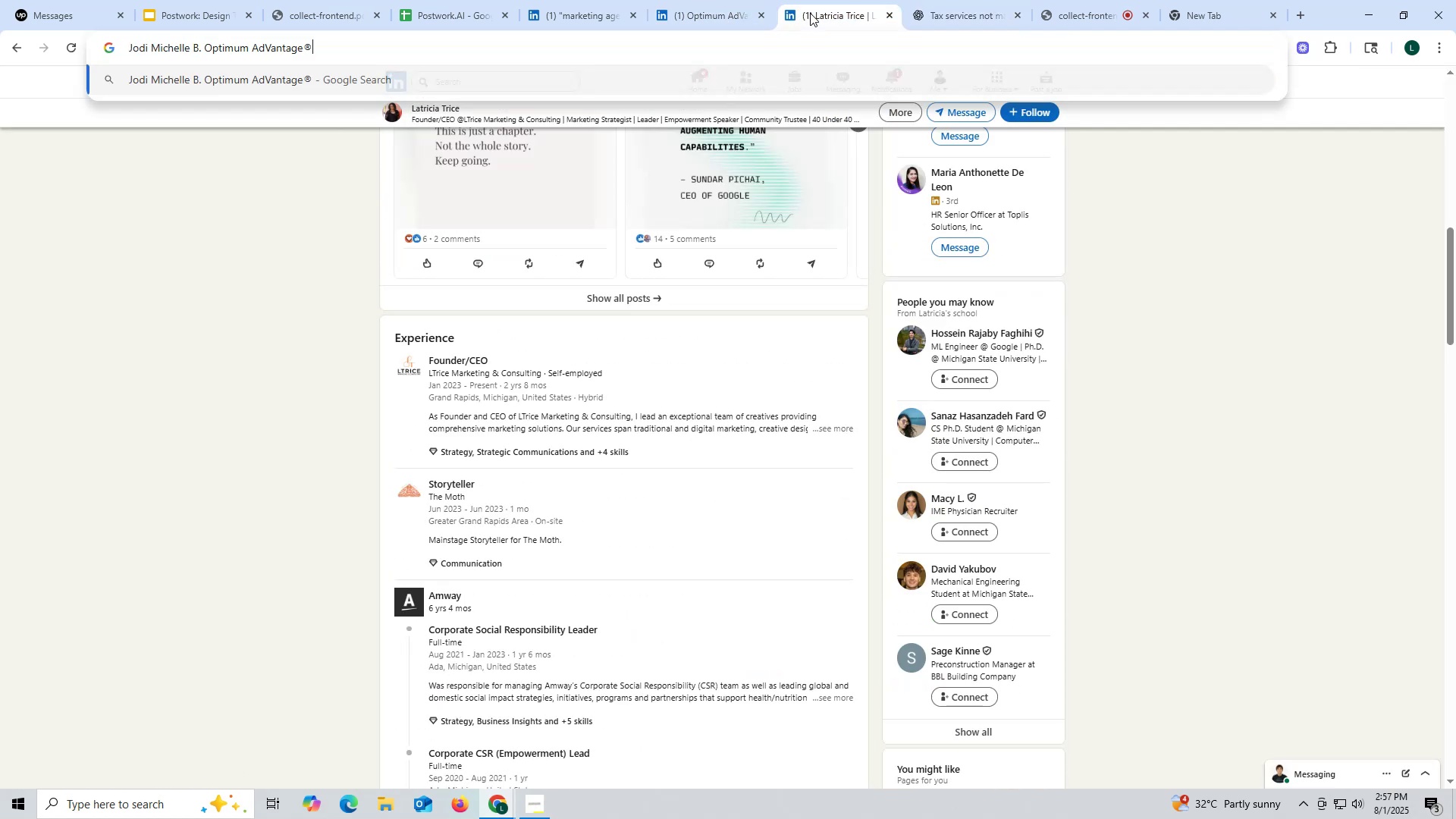 
key(Space)
 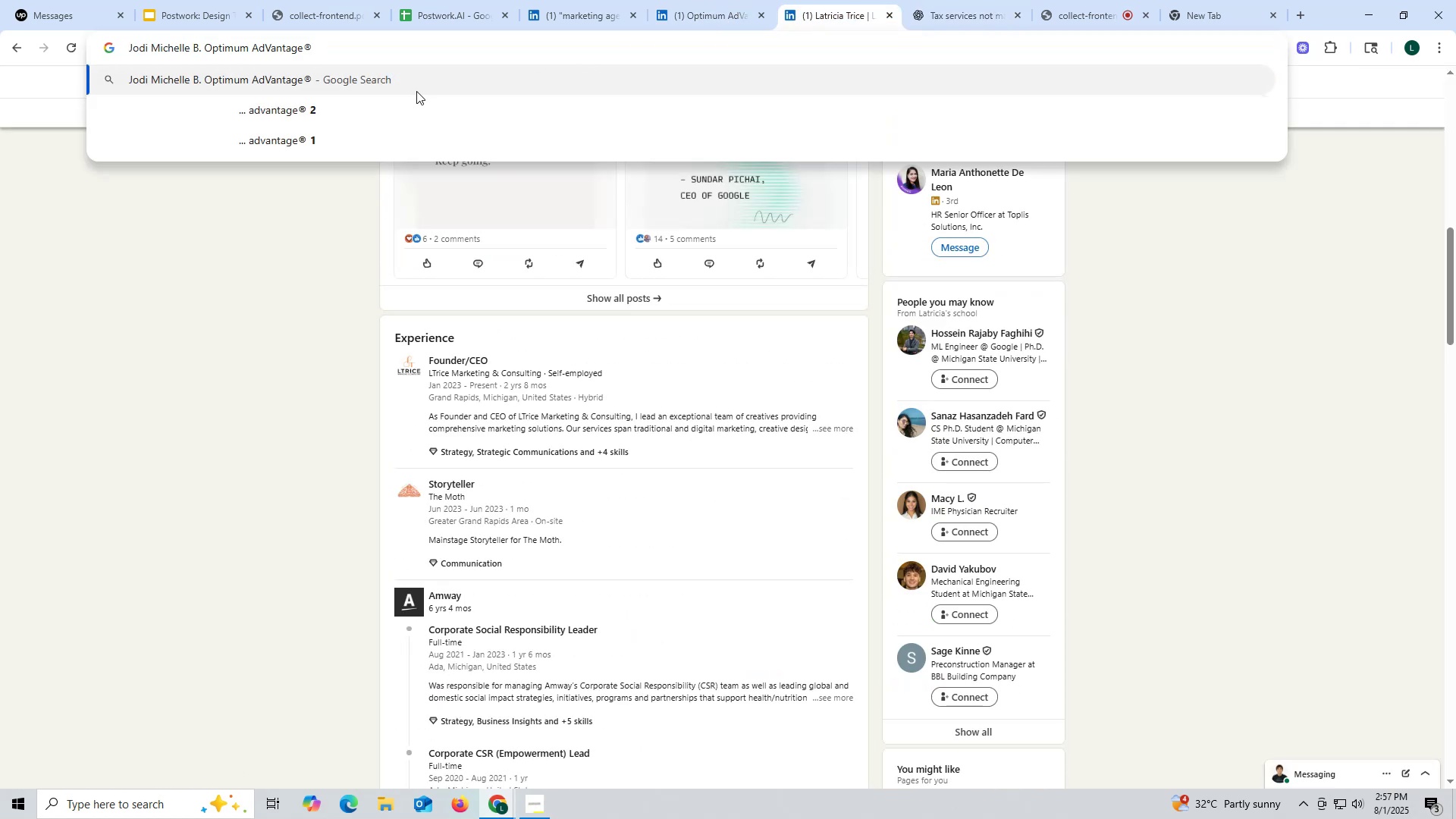 
key(L)
 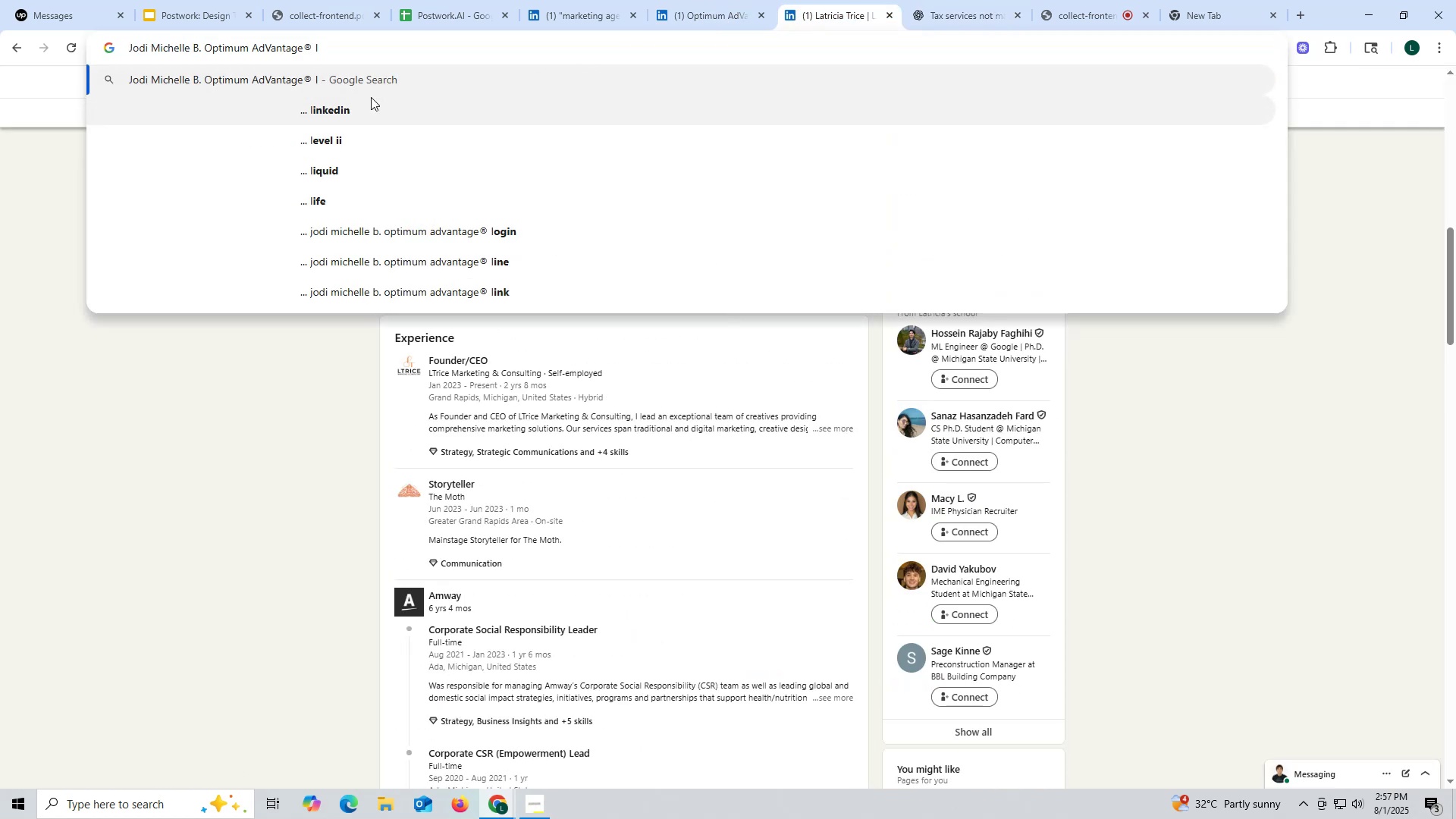 
left_click([359, 106])
 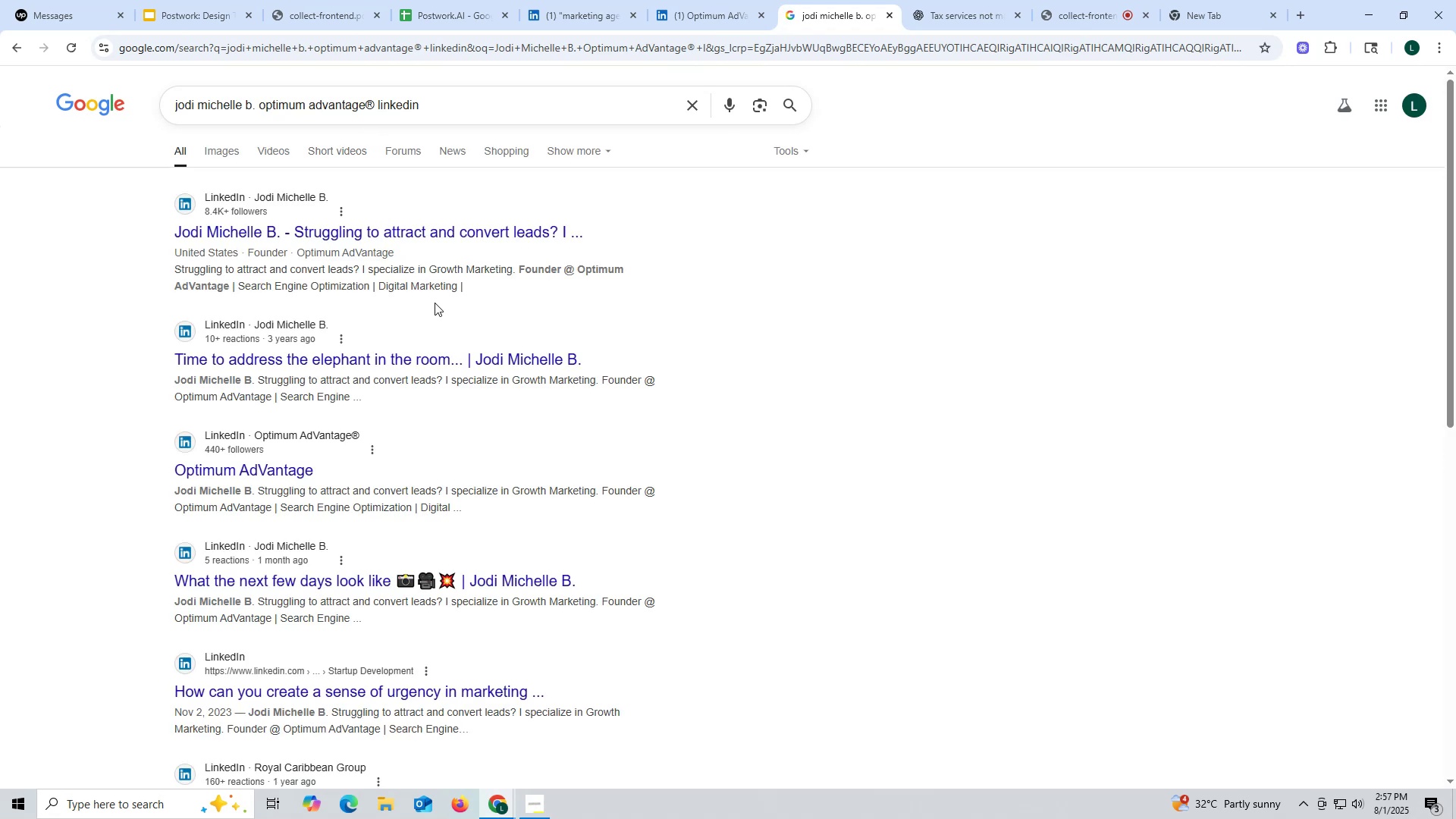 
left_click([417, 222])
 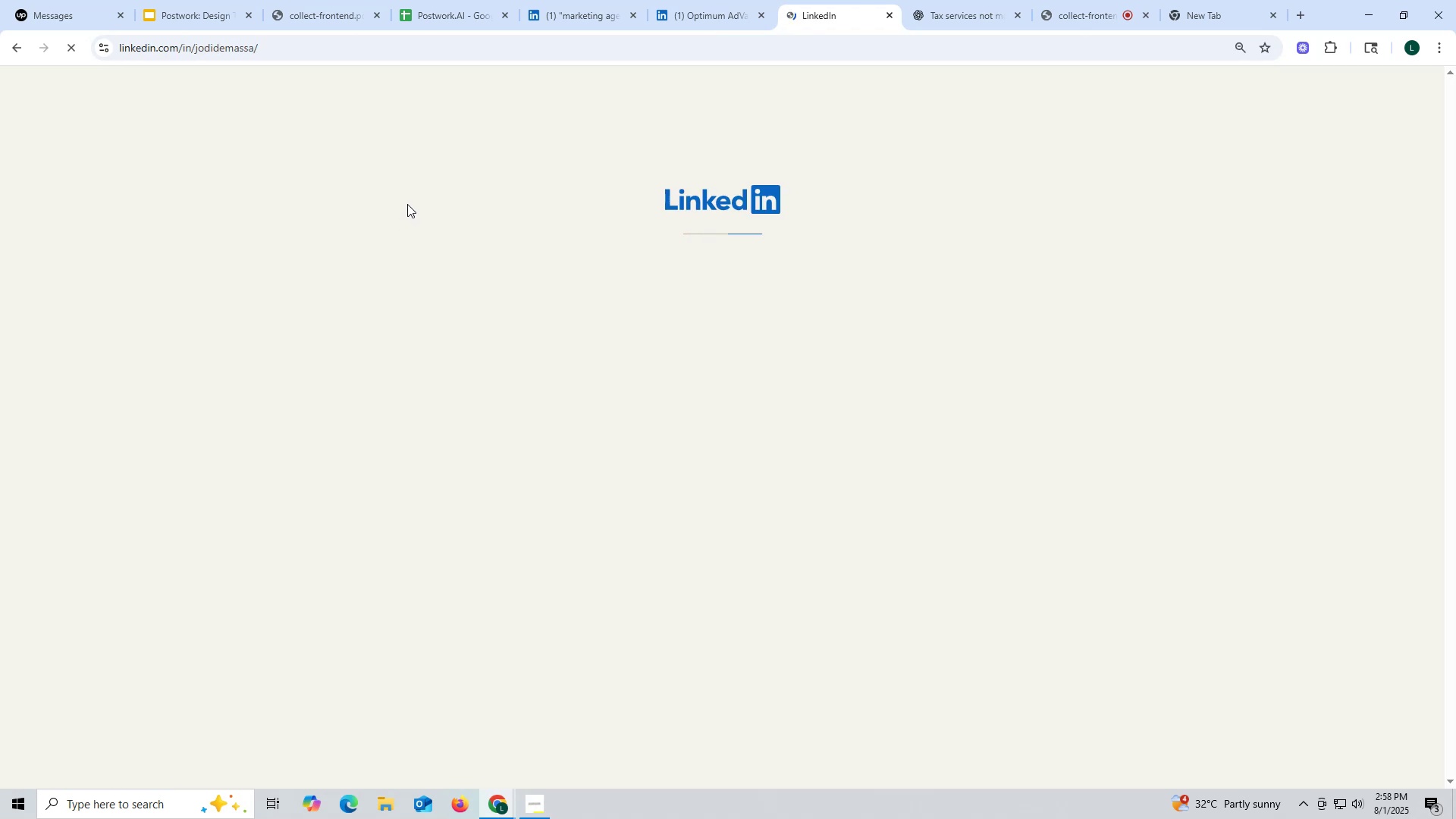 
mouse_move([394, 220])
 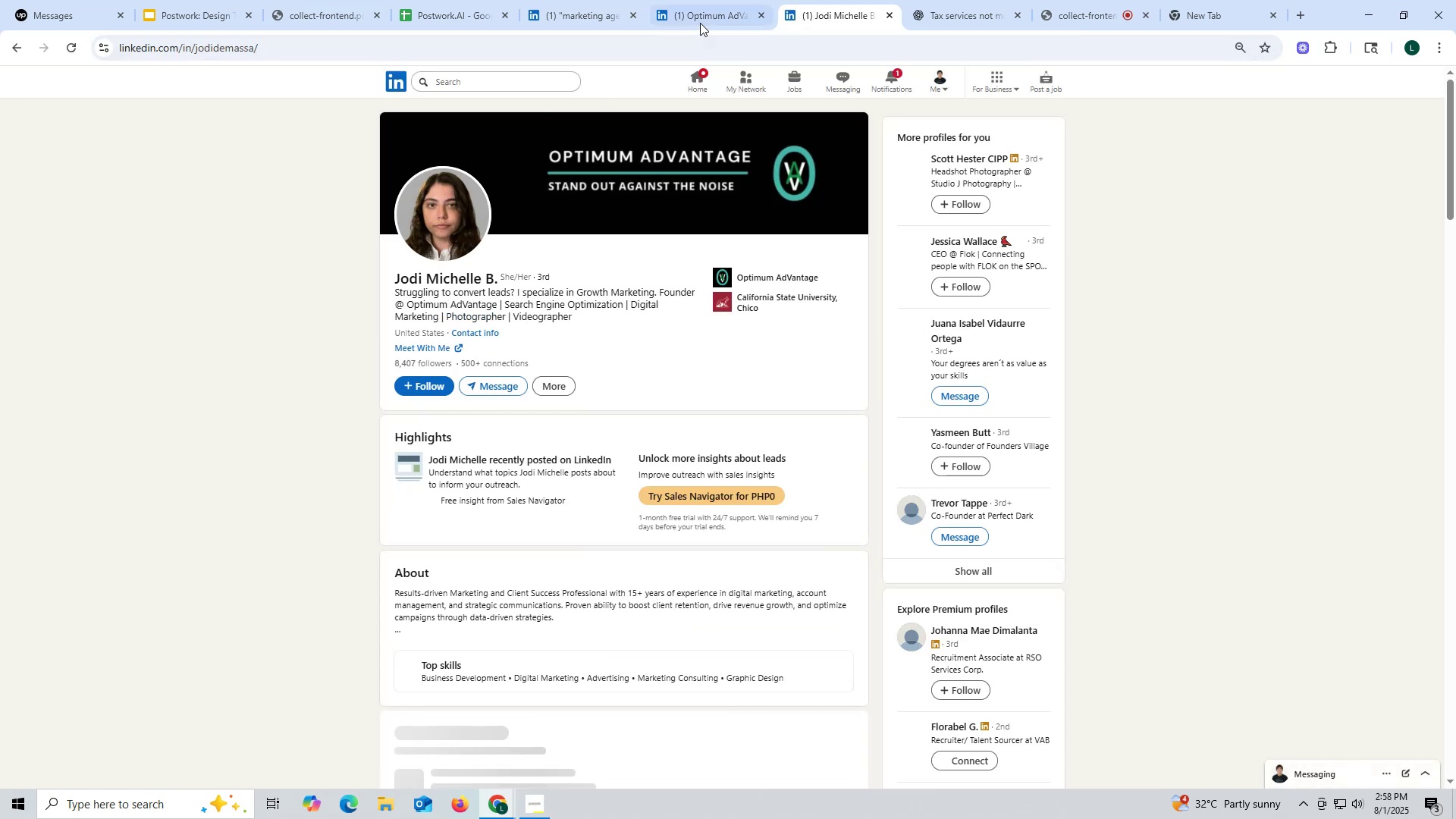 
left_click([702, 13])
 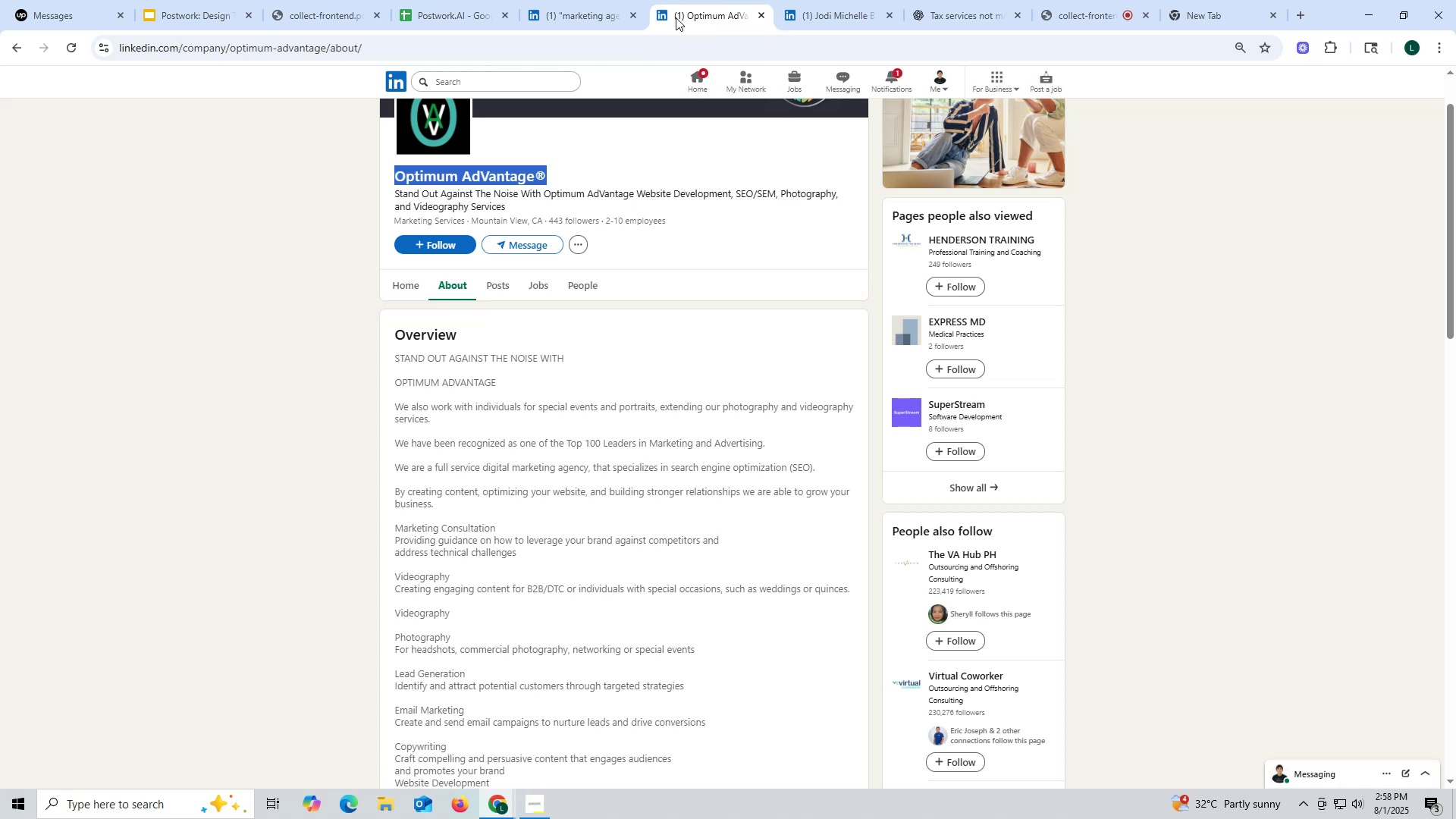 
wait(12.81)
 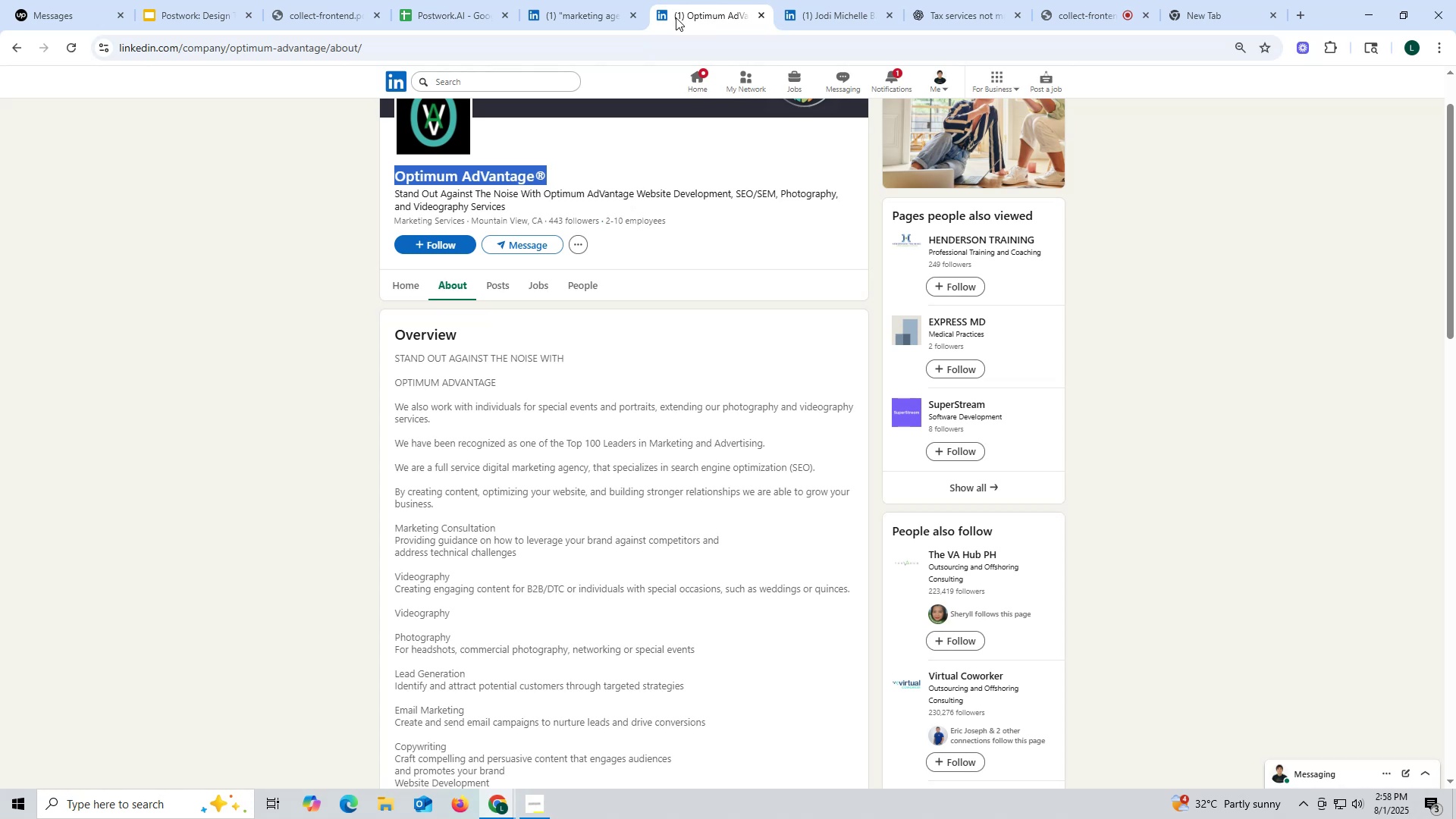 
key(Control+ControlLeft)
 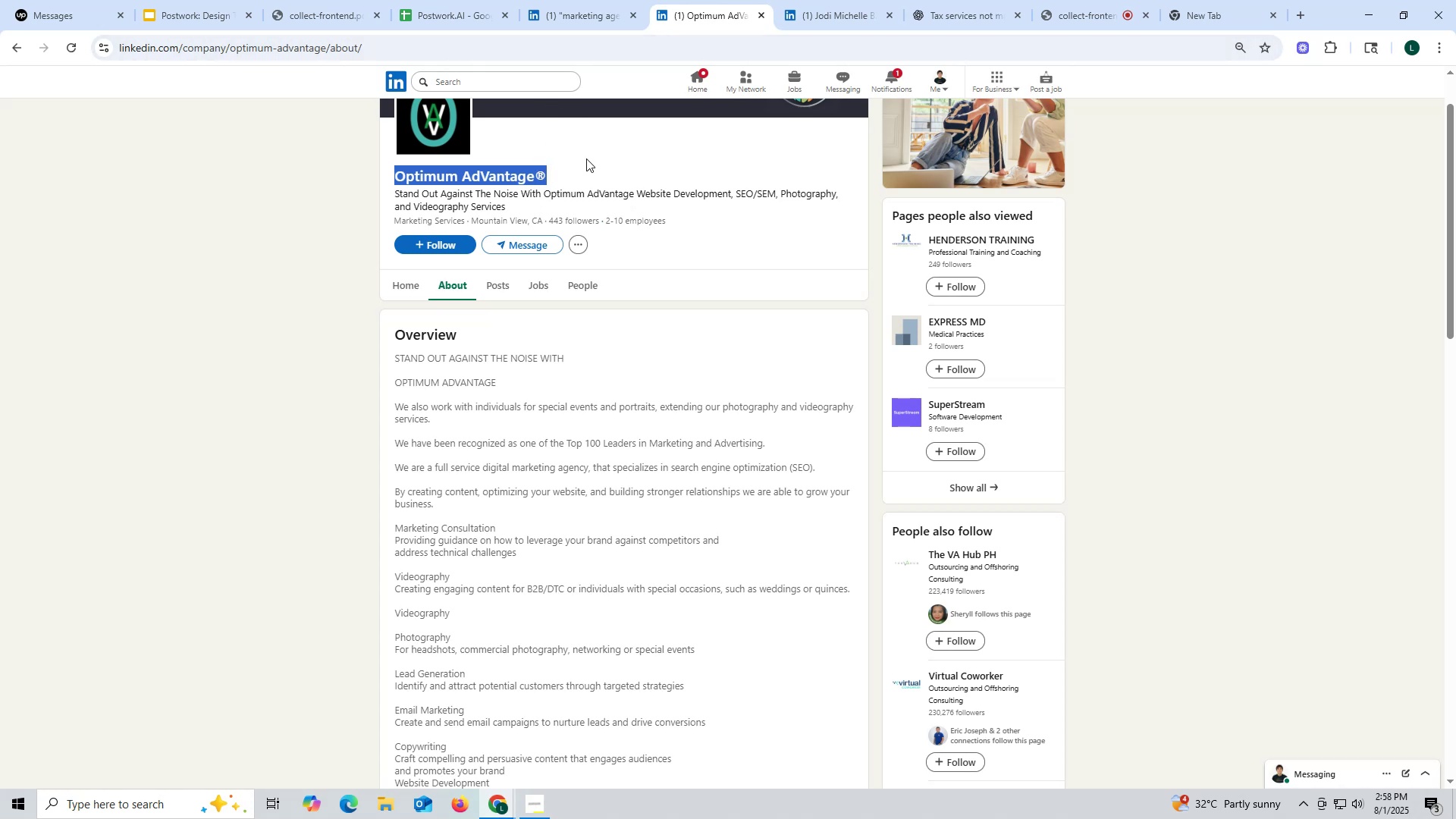 
key(Control+C)
 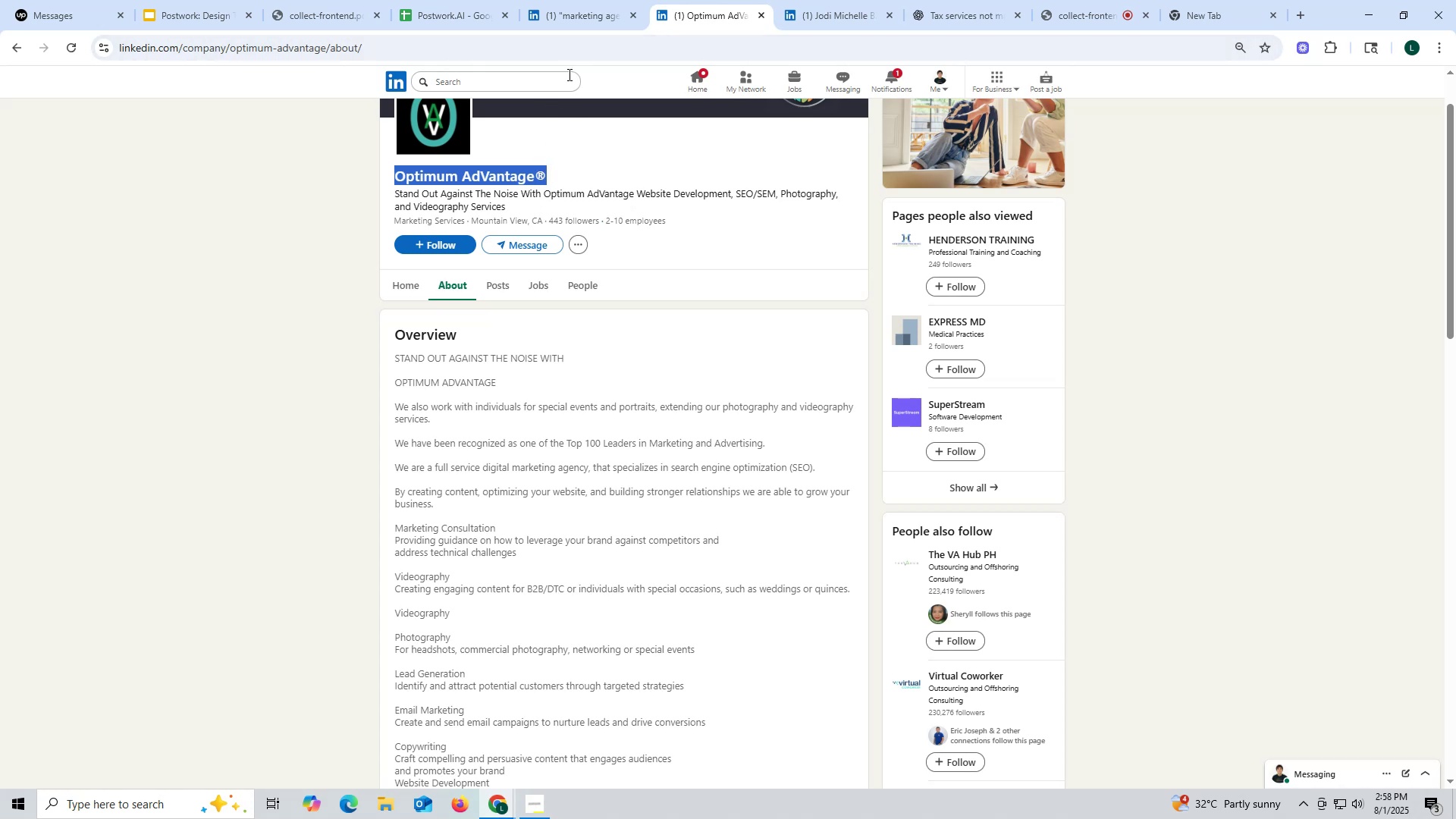 
key(Control+ControlLeft)
 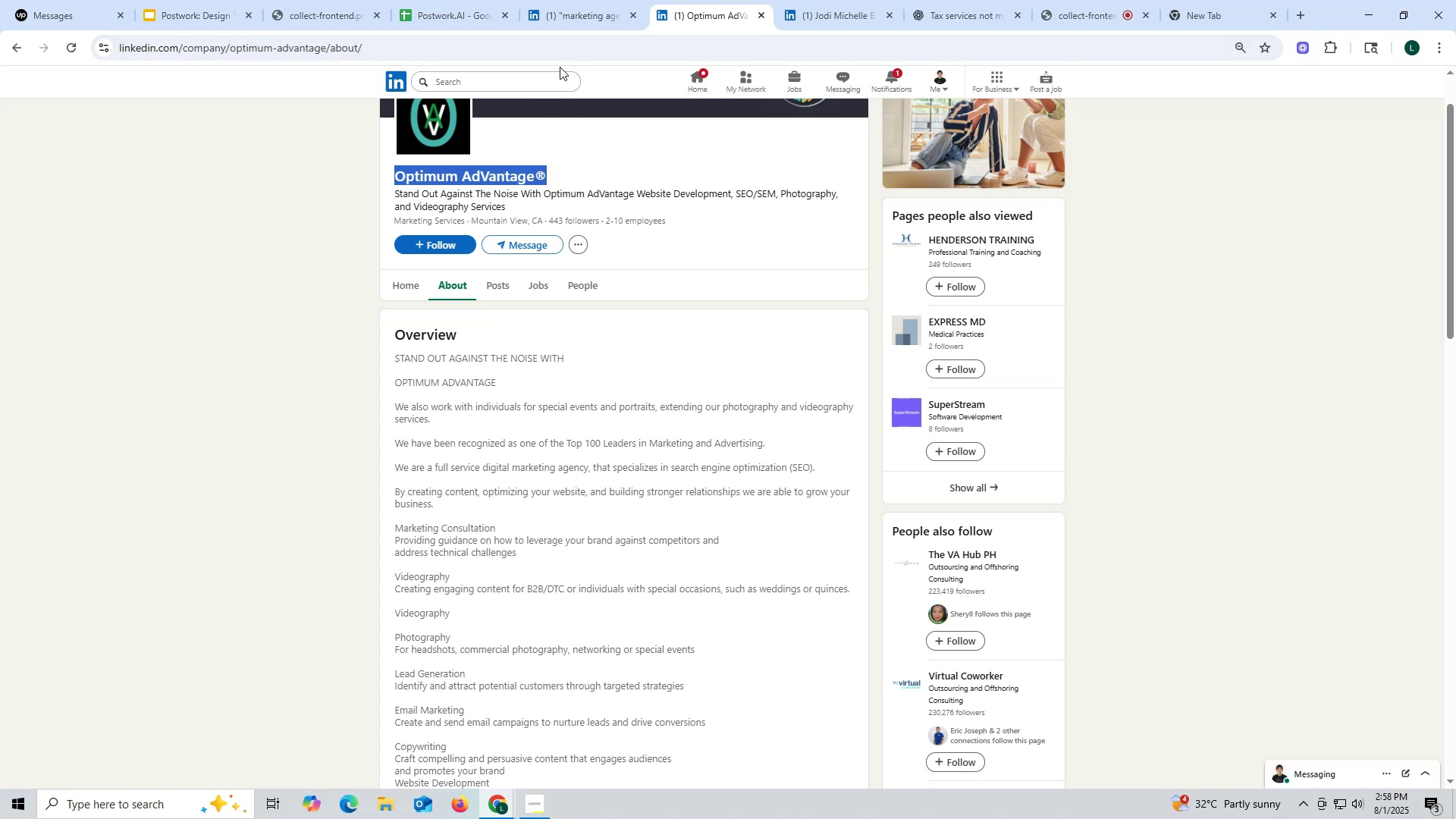 
key(Control+C)
 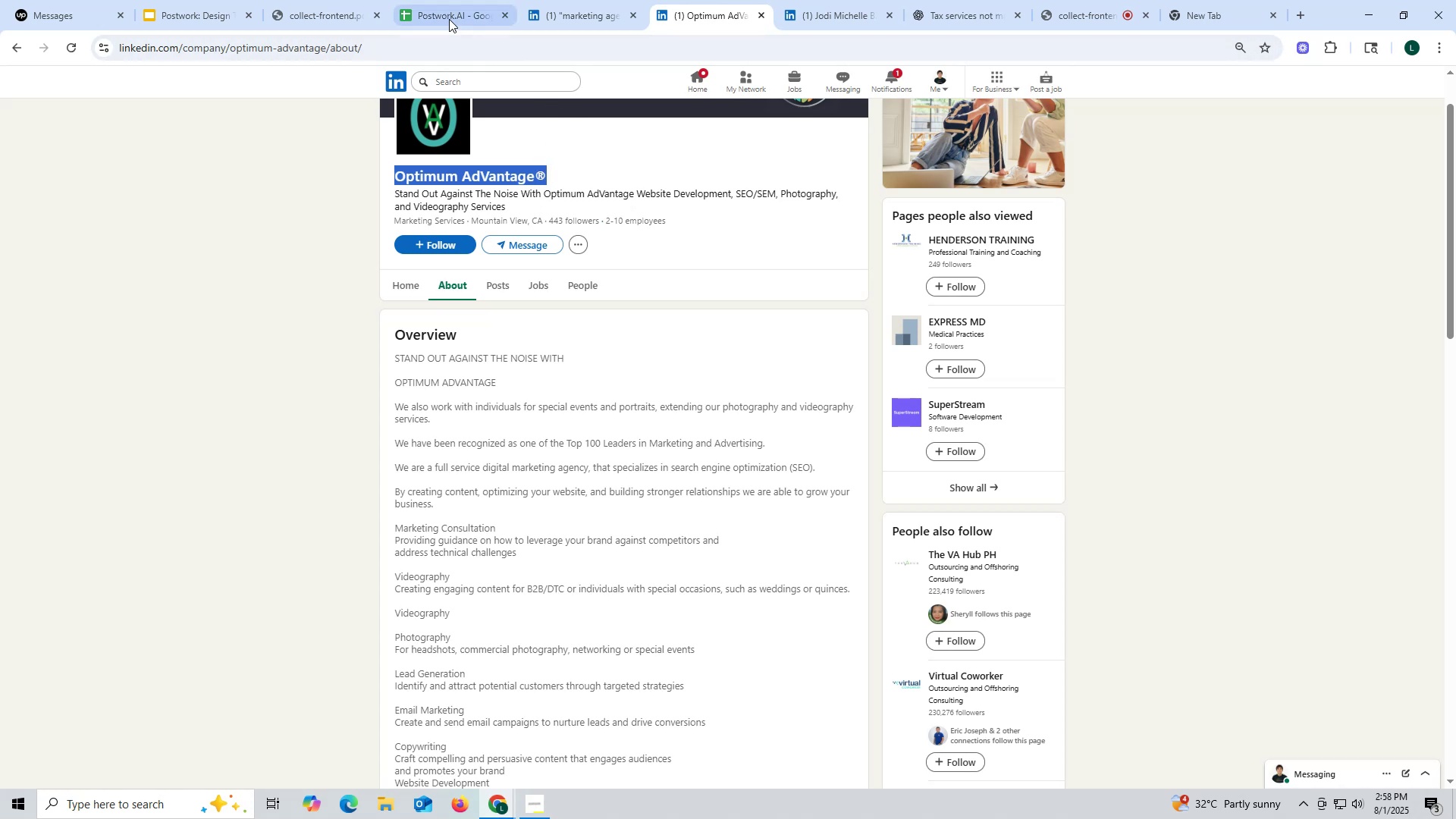 
left_click([448, 16])
 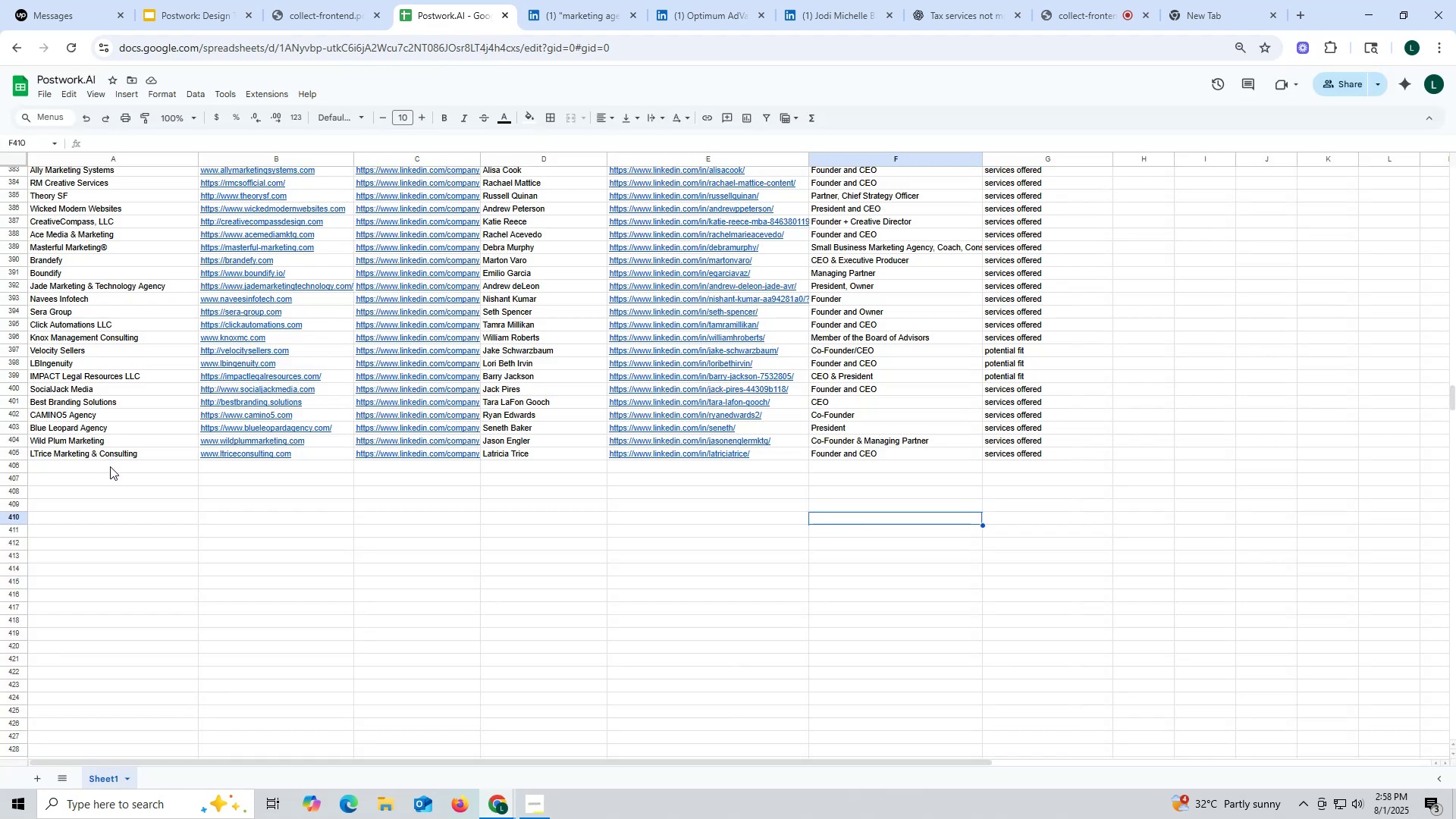 
double_click([110, 469])
 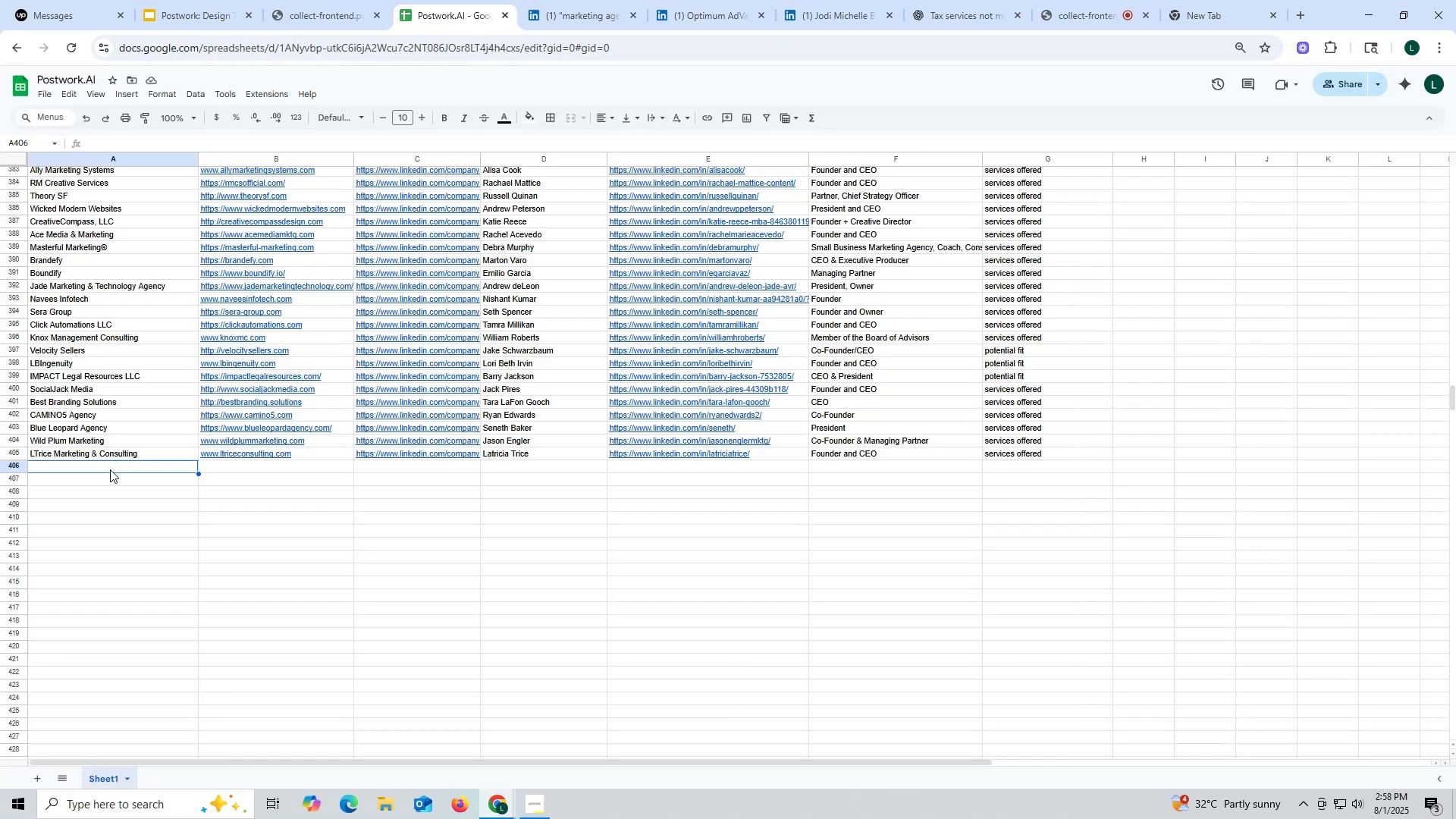 
key(Control+ControlLeft)
 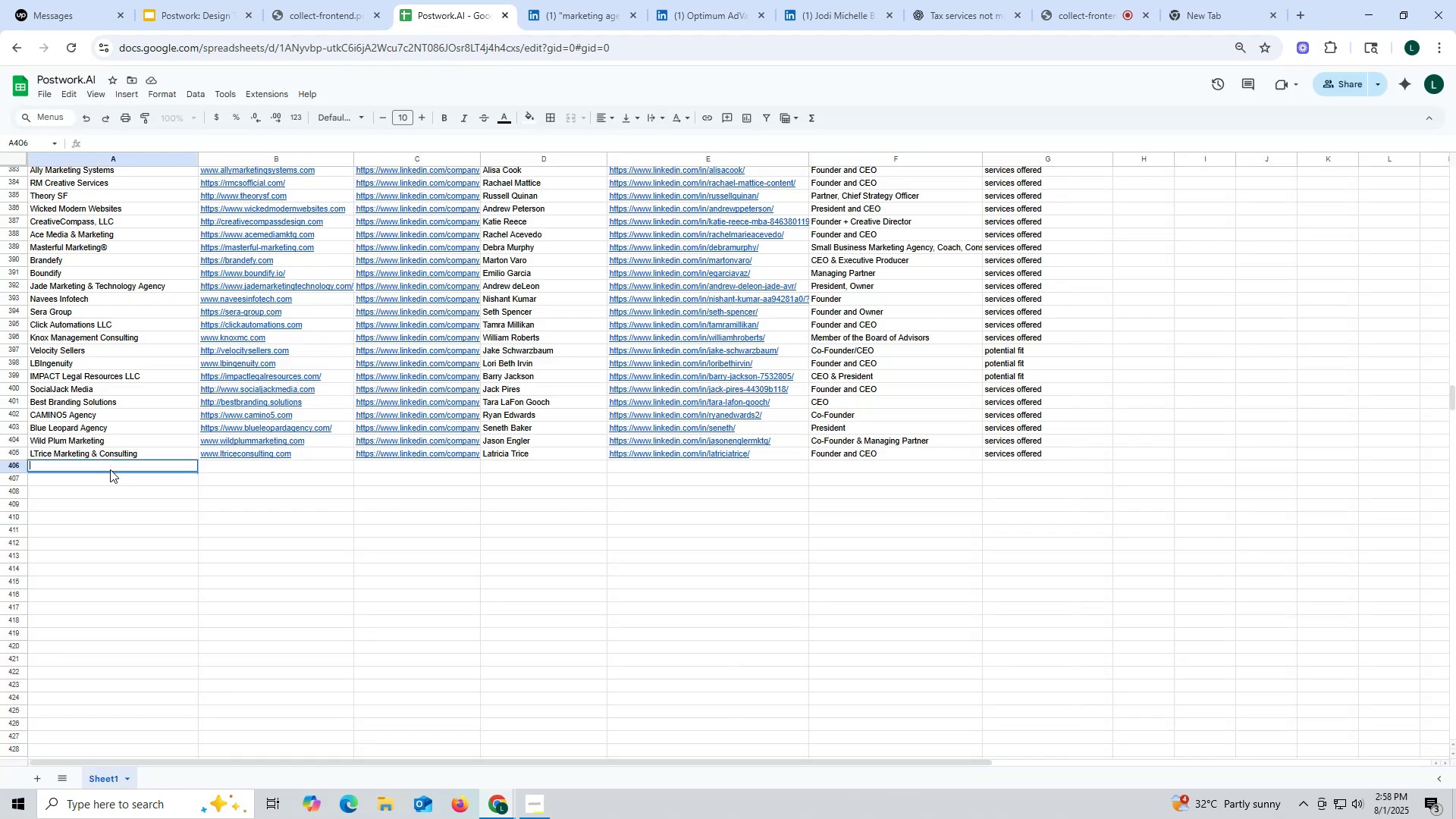 
key(Control+V)
 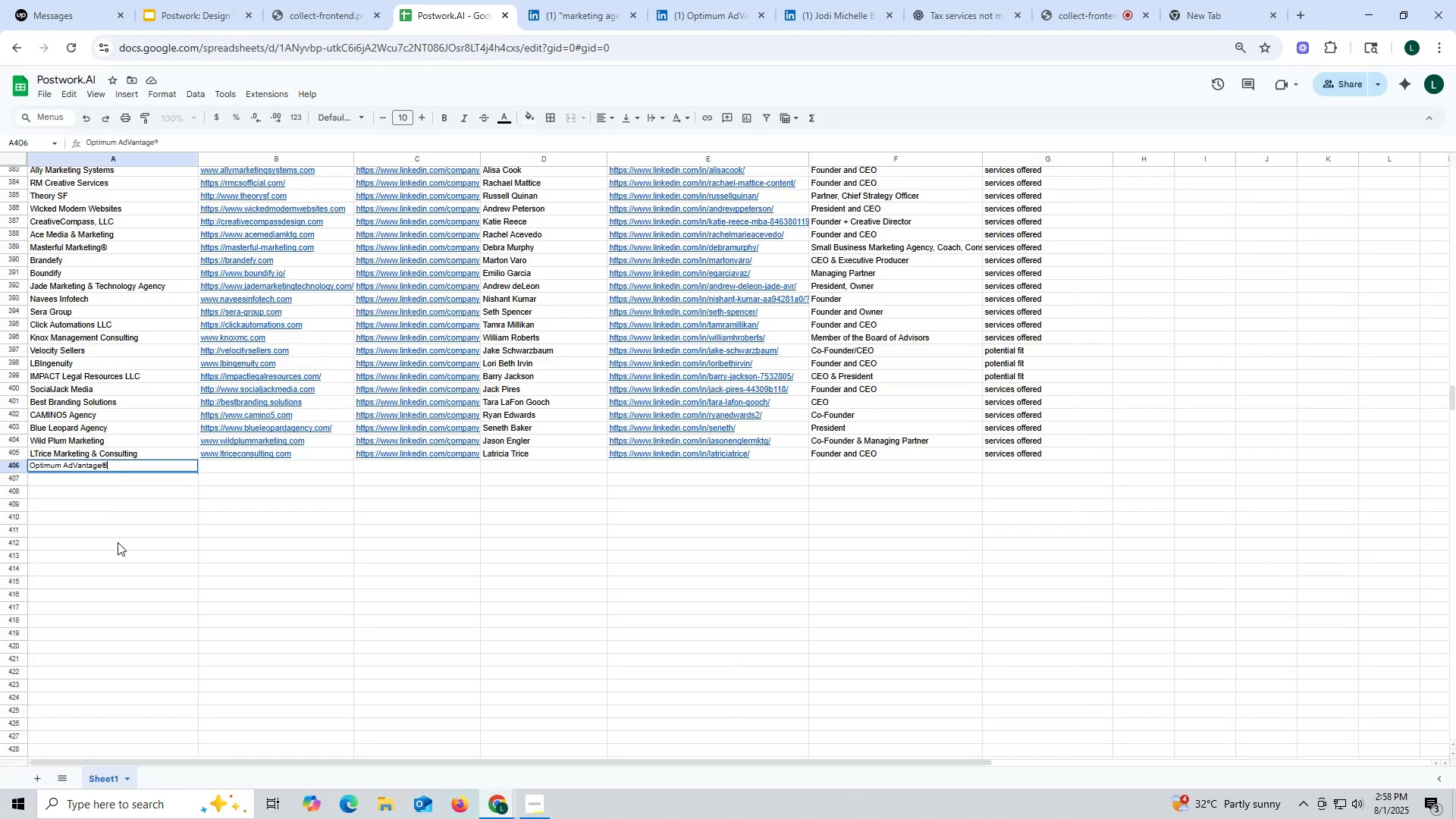 
left_click([124, 533])
 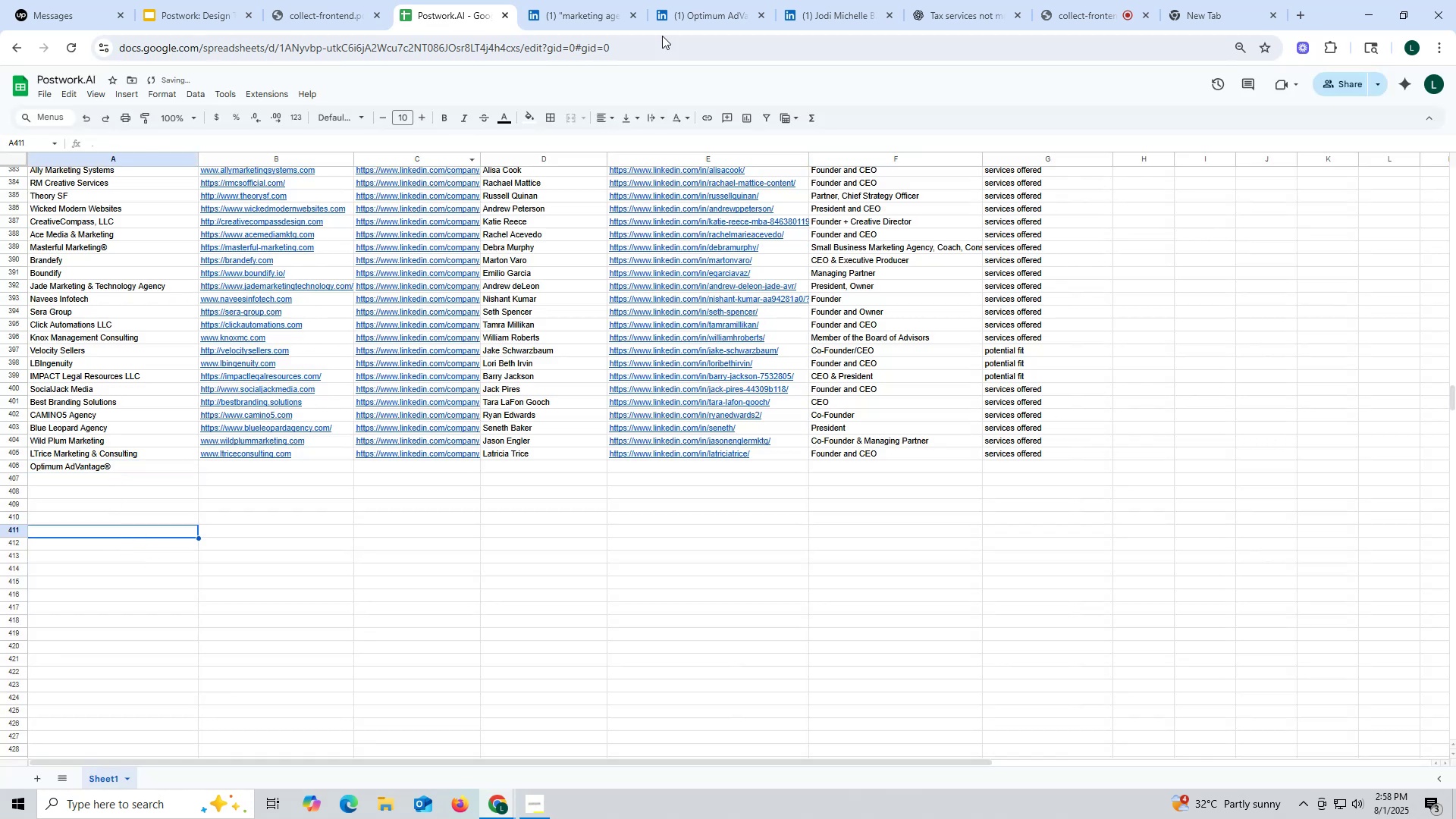 
left_click([716, 17])
 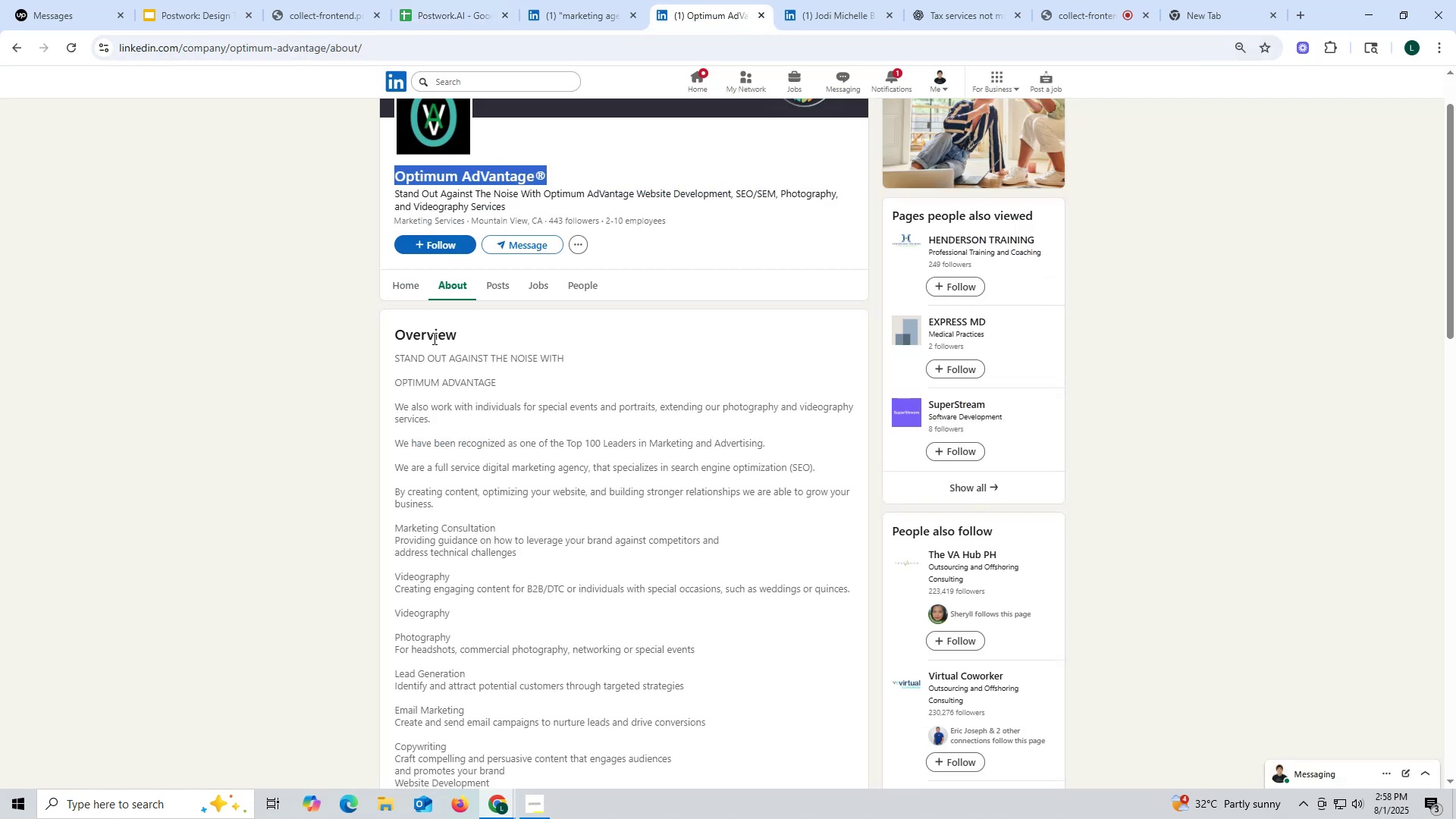 
scroll: coordinate [384, 526], scroll_direction: down, amount: 4.0
 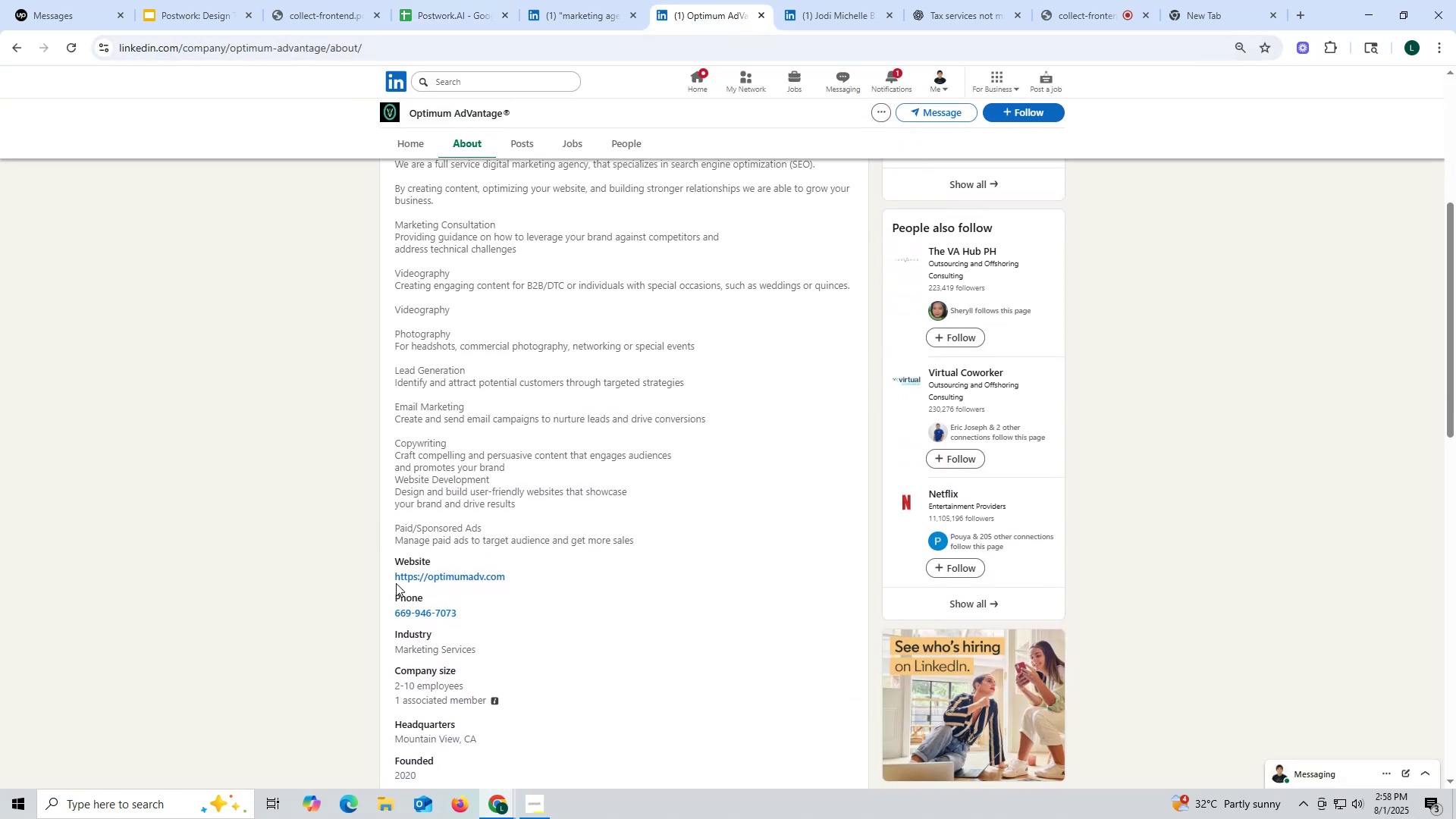 
left_click_drag(start_coordinate=[389, 577], to_coordinate=[528, 576])
 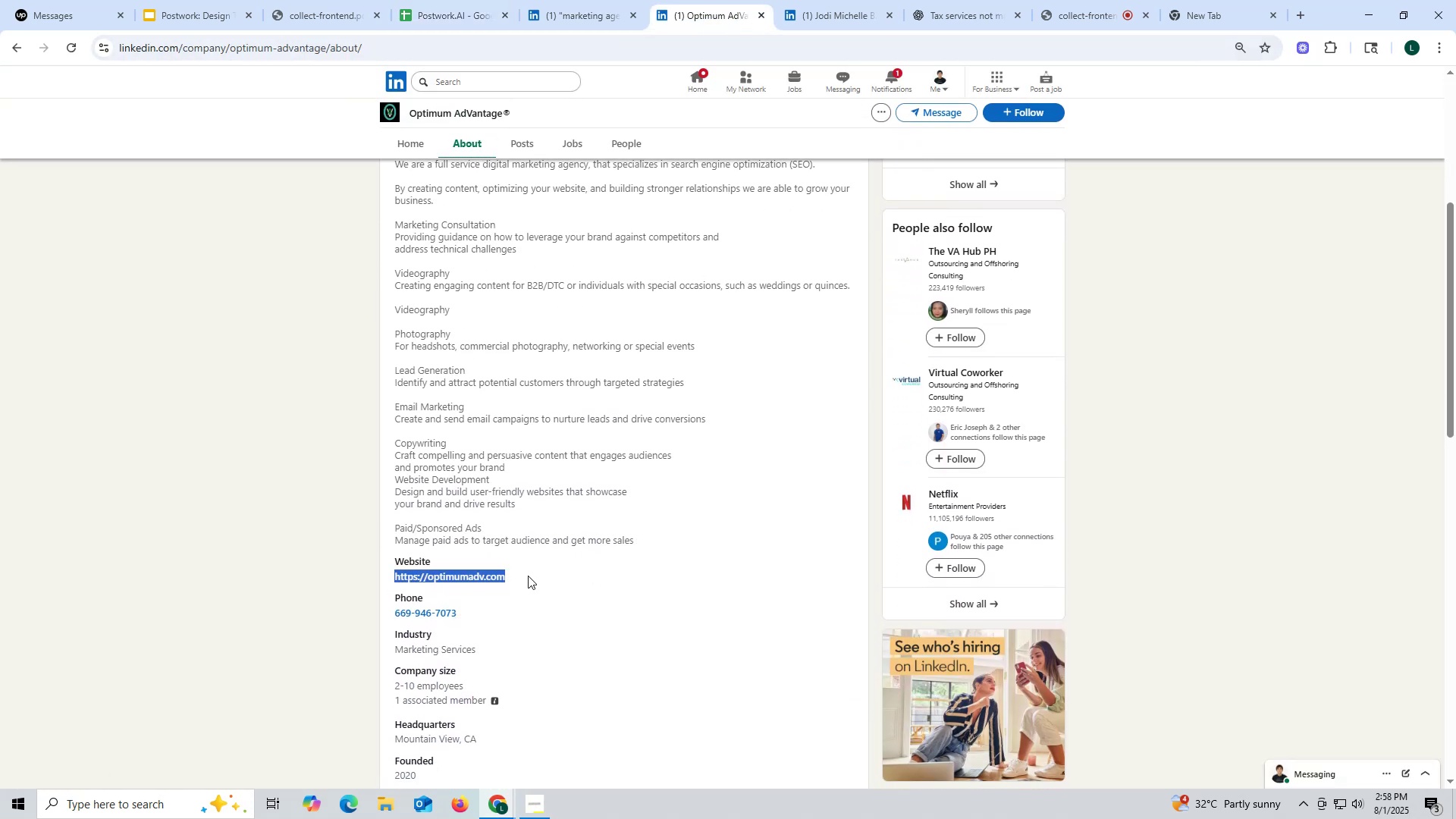 
key(Control+ControlLeft)
 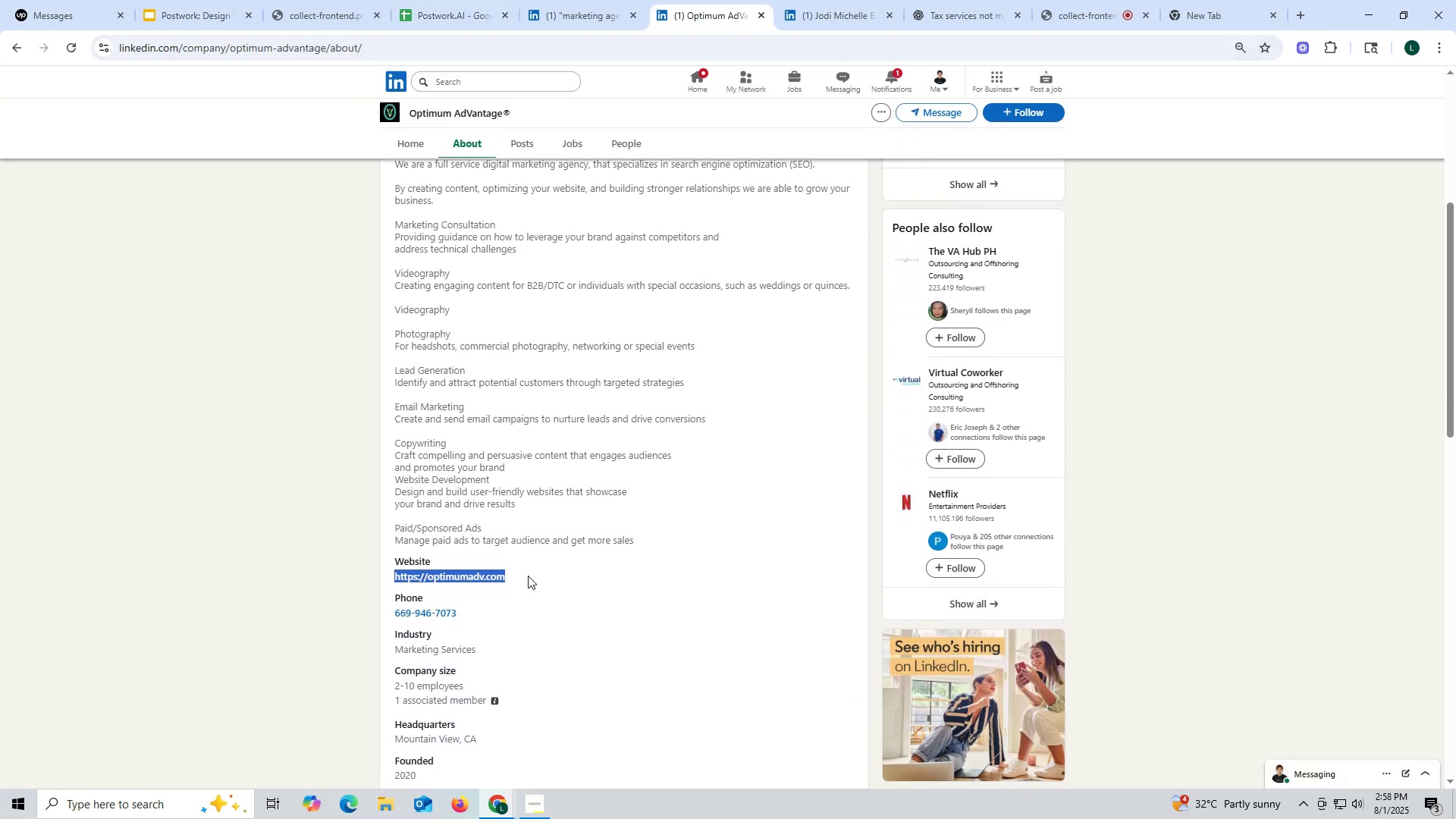 
key(Control+C)
 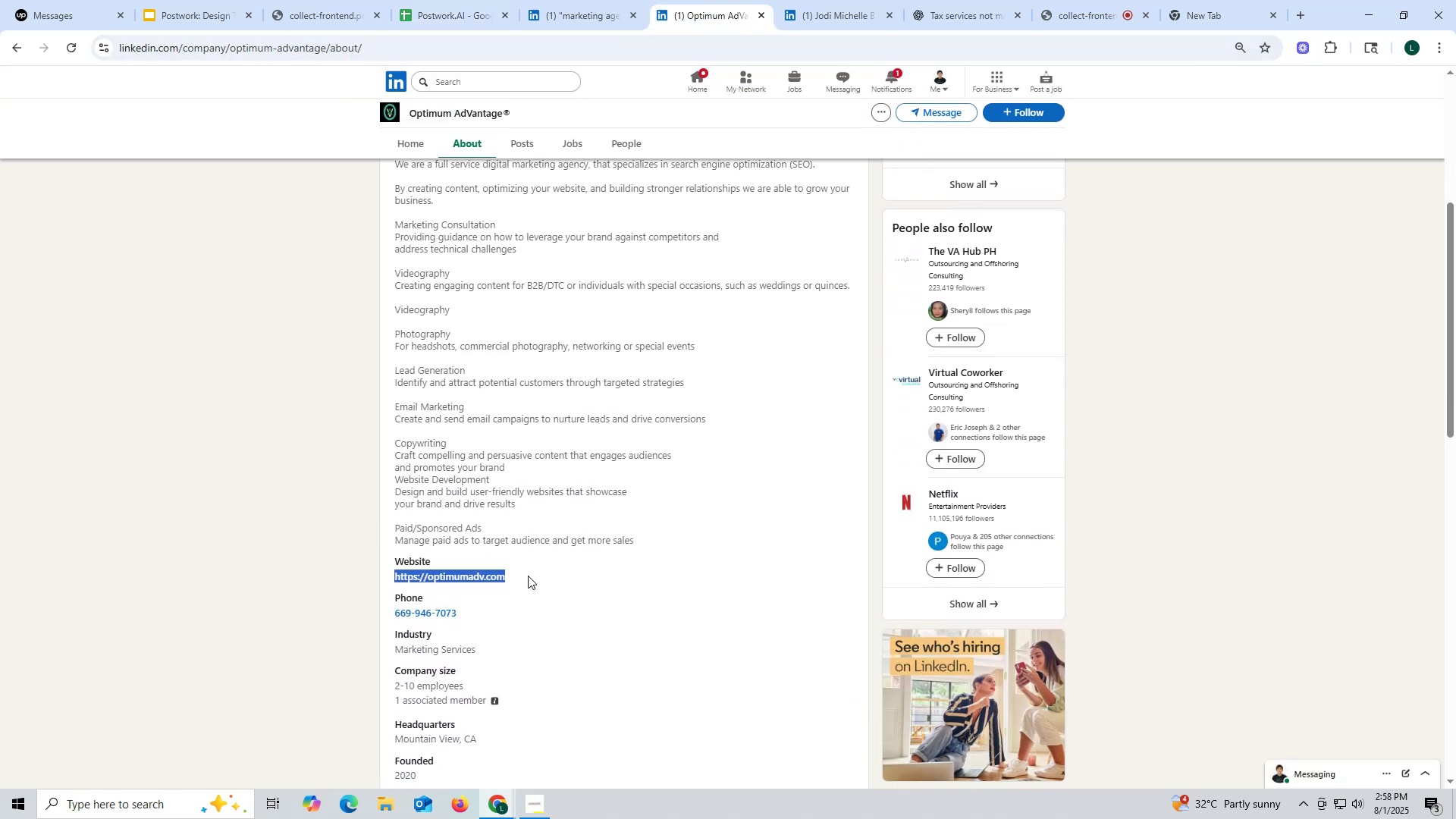 
key(Control+ControlLeft)
 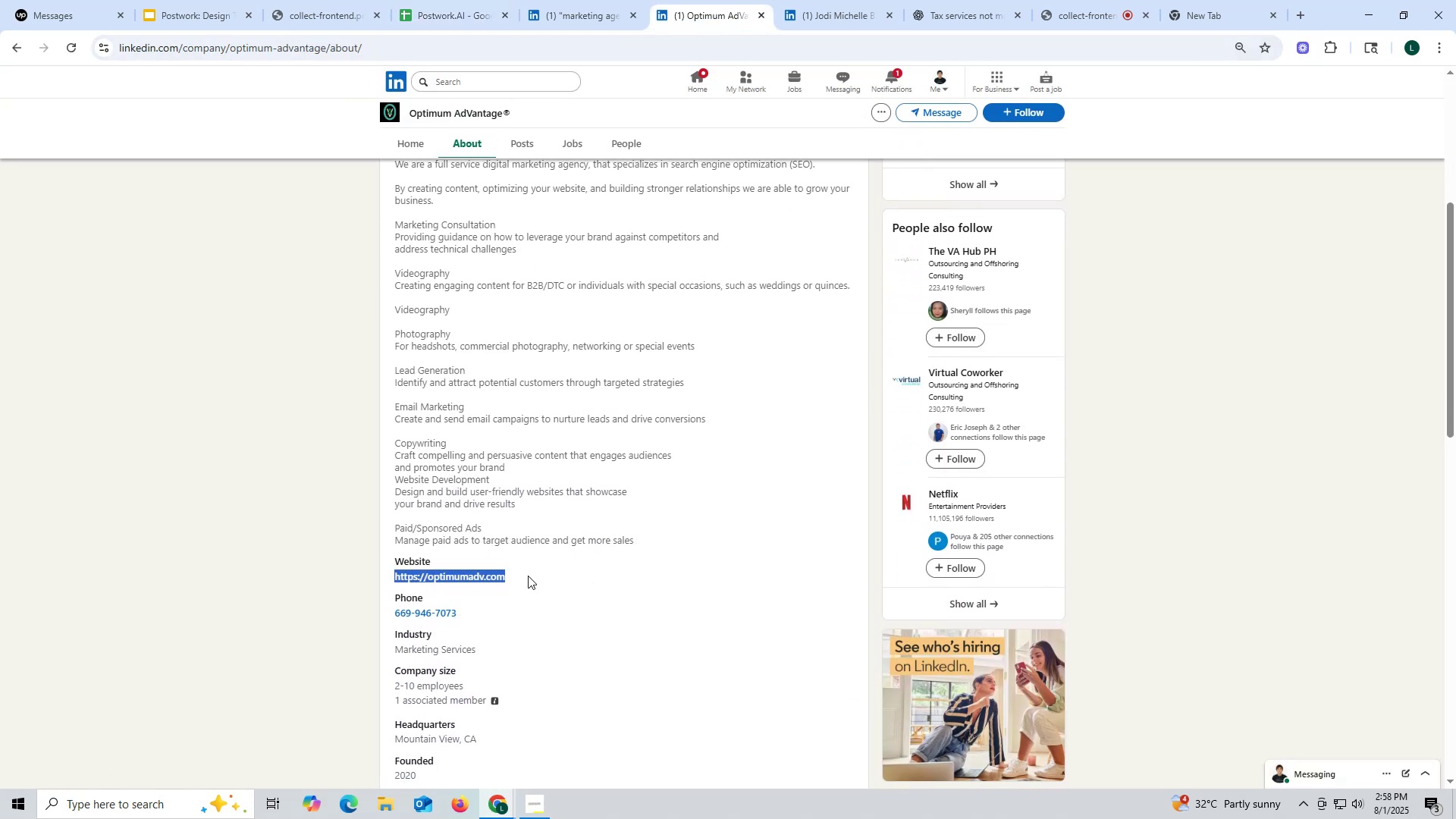 
key(Control+C)
 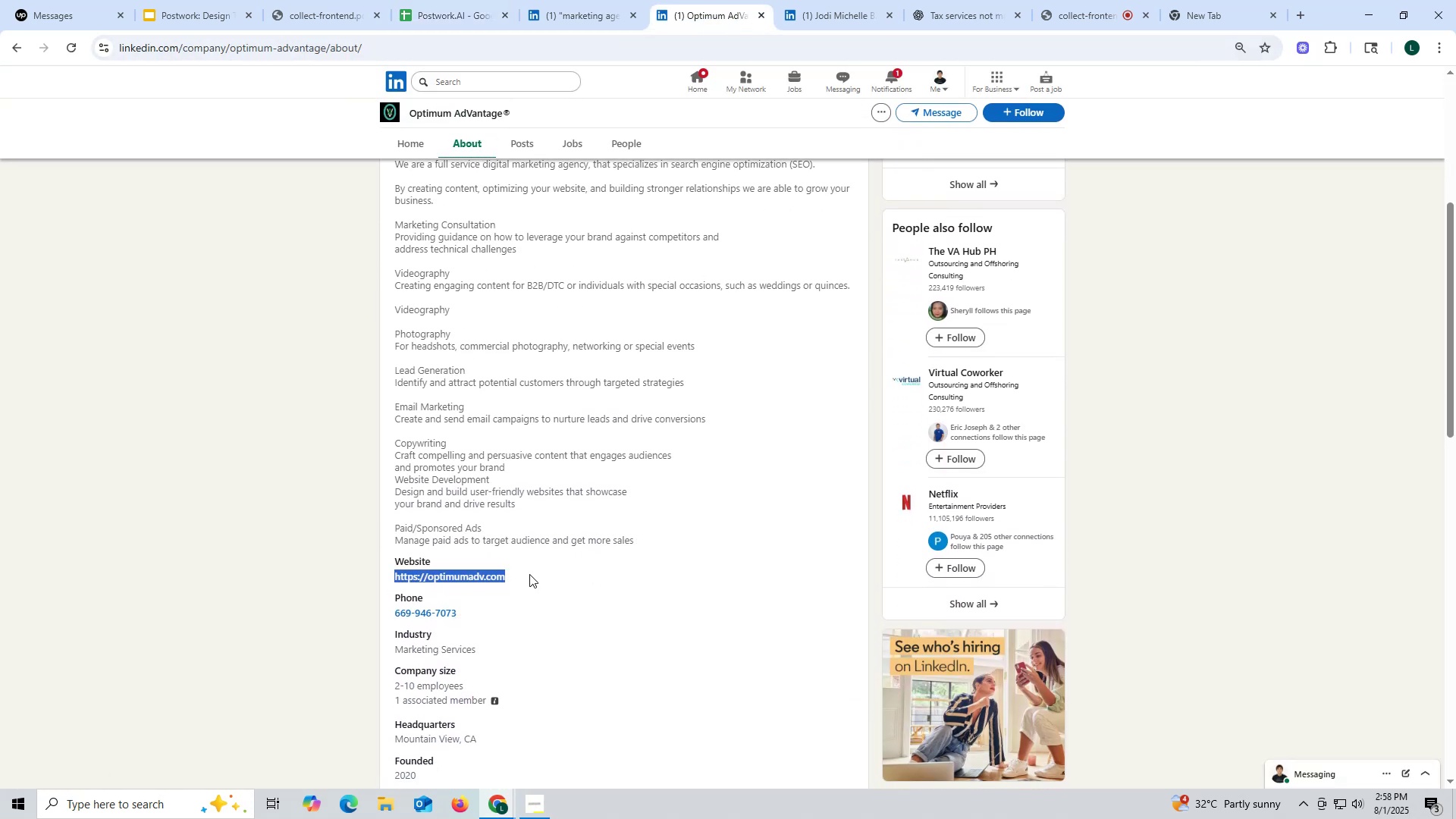 
key(Control+ControlLeft)
 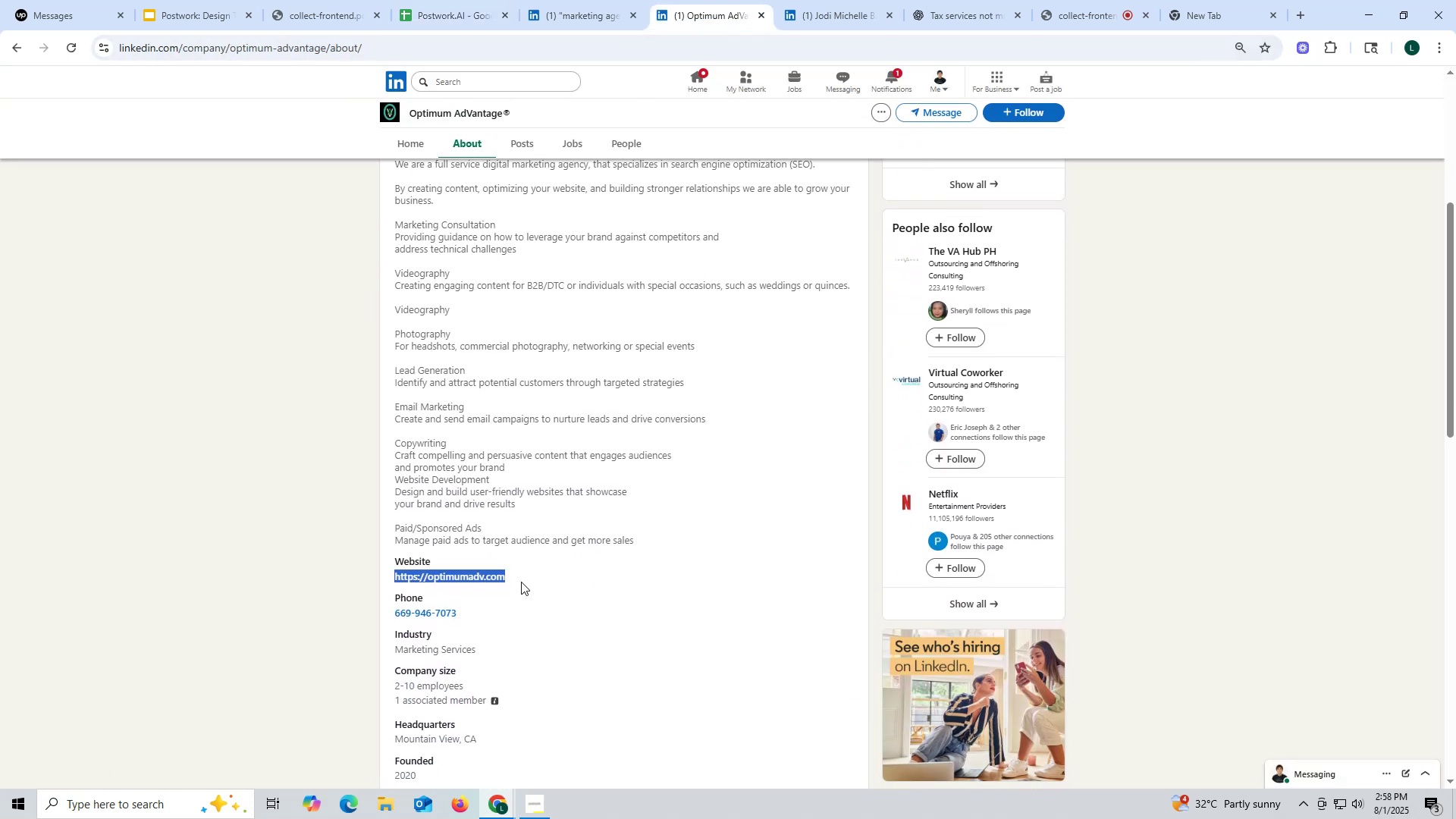 
key(Control+C)
 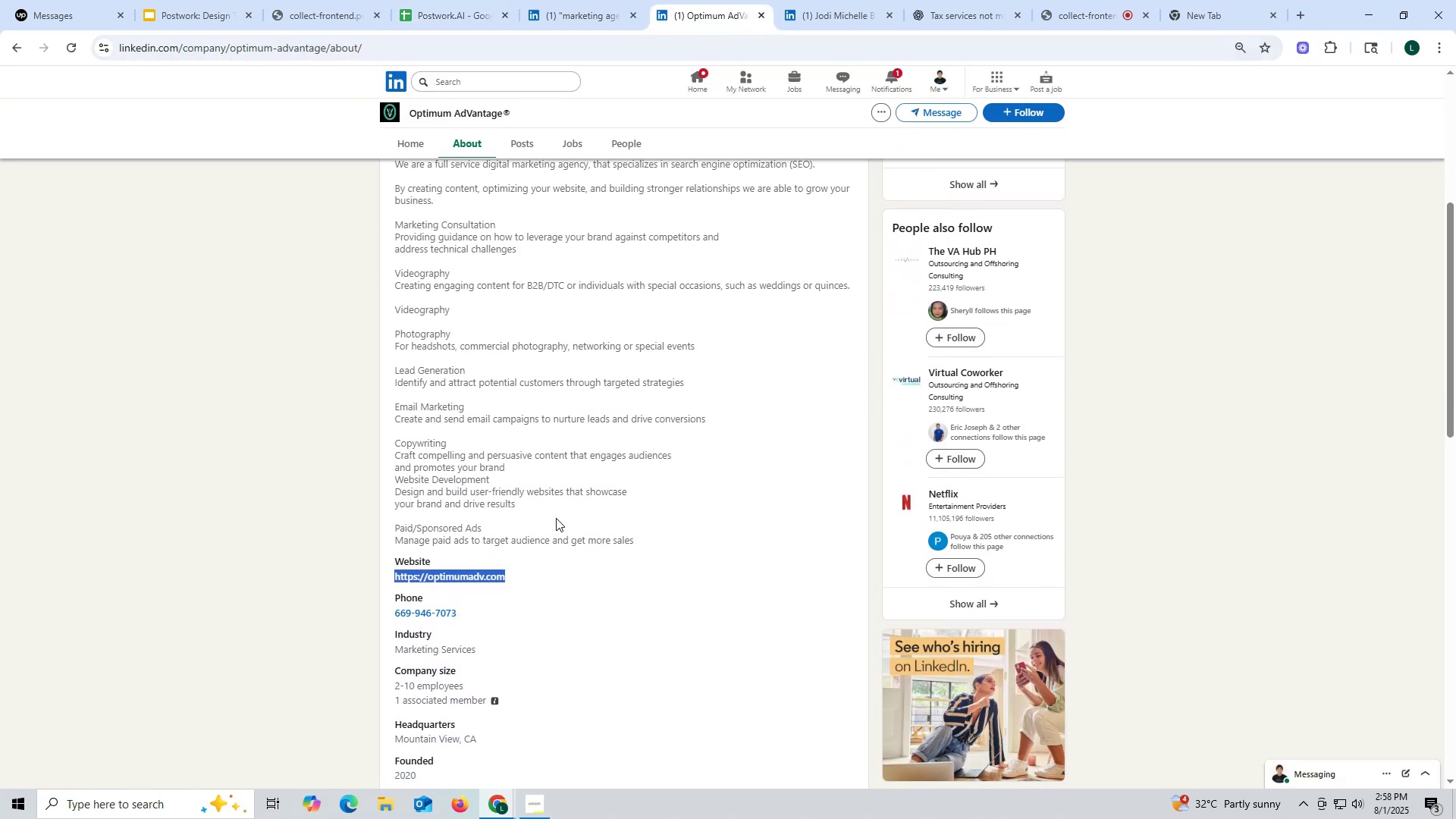 
scroll: coordinate [574, 488], scroll_direction: up, amount: 9.0
 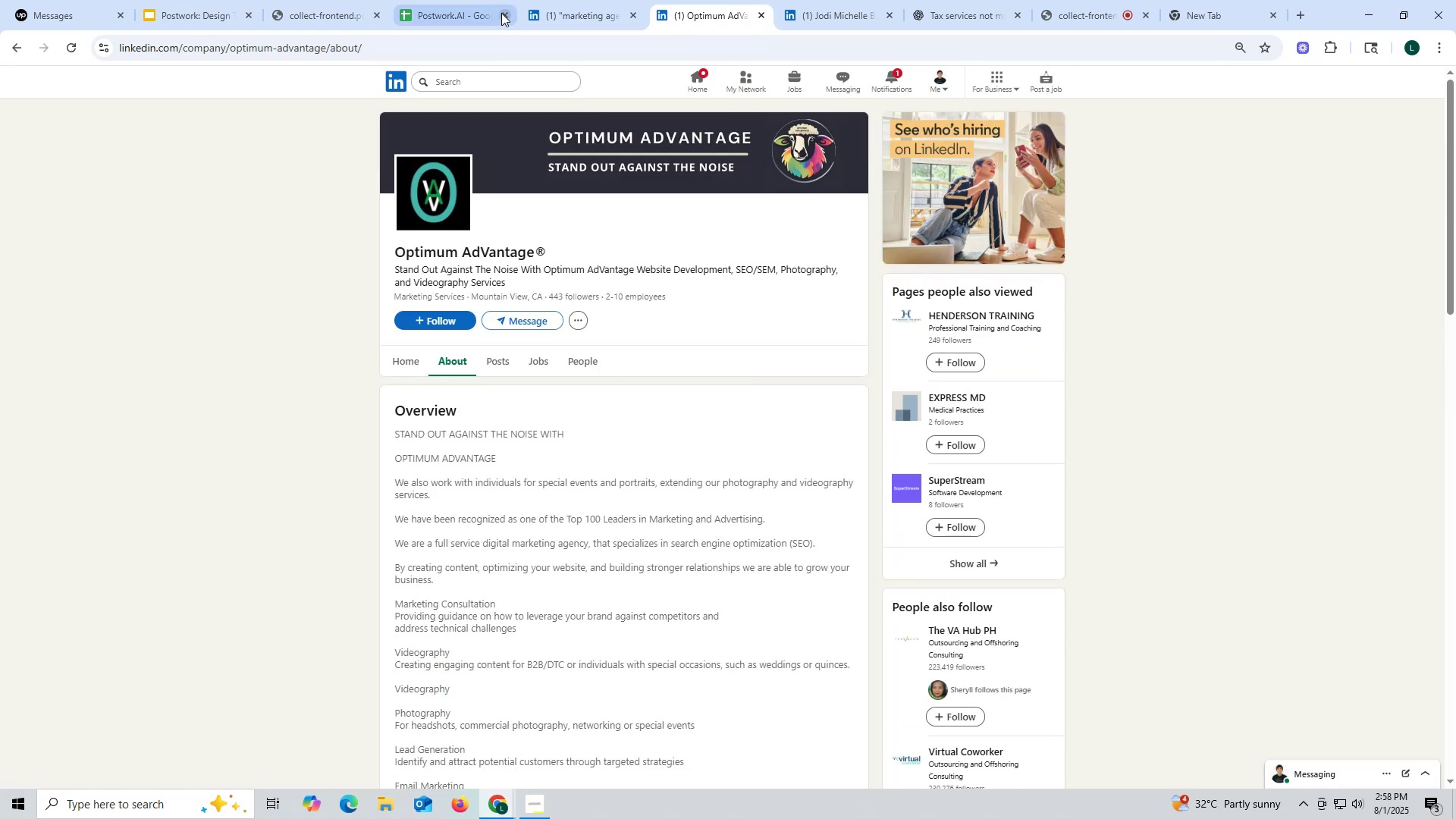 
left_click([444, 7])
 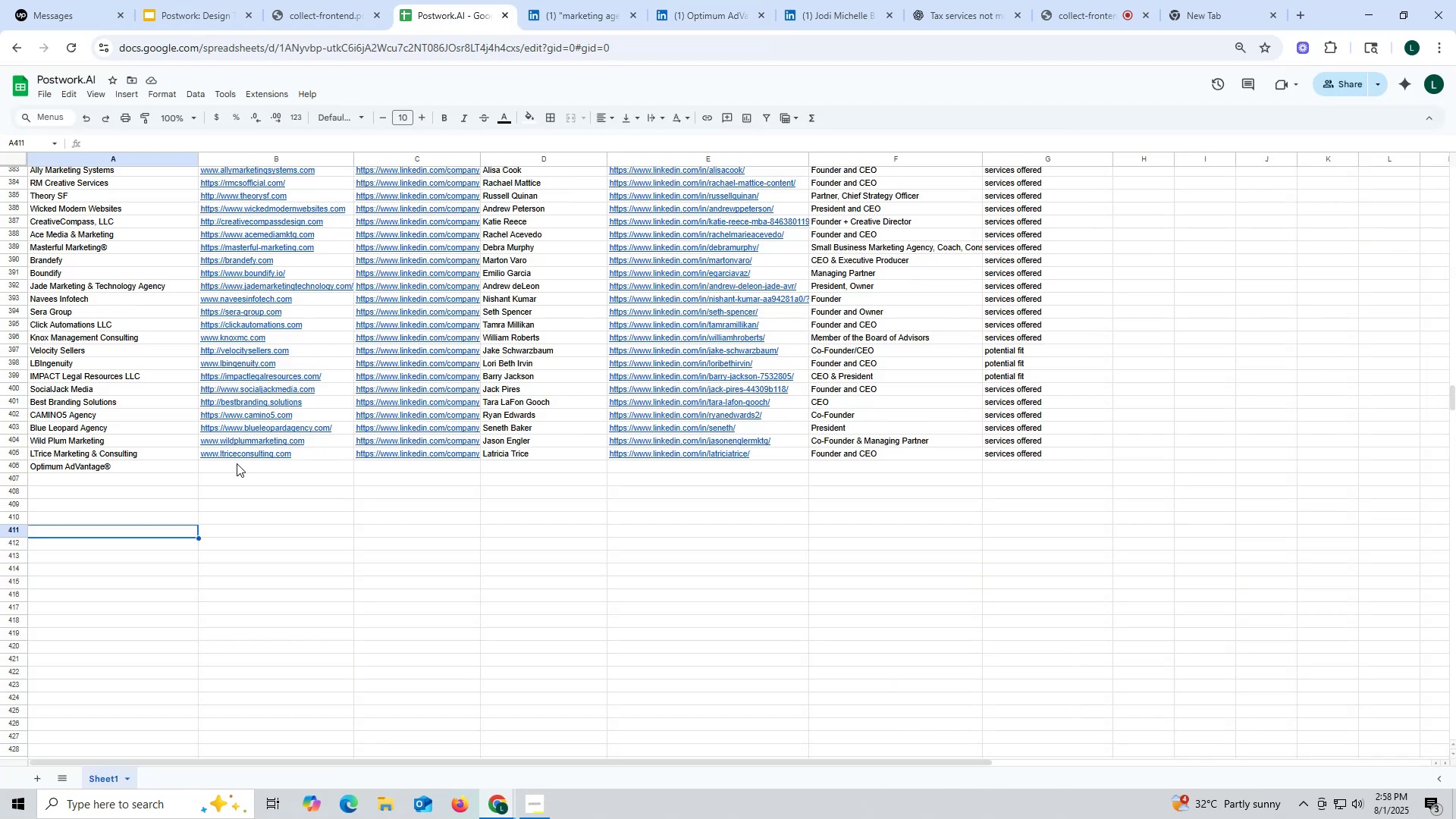 
double_click([237, 463])
 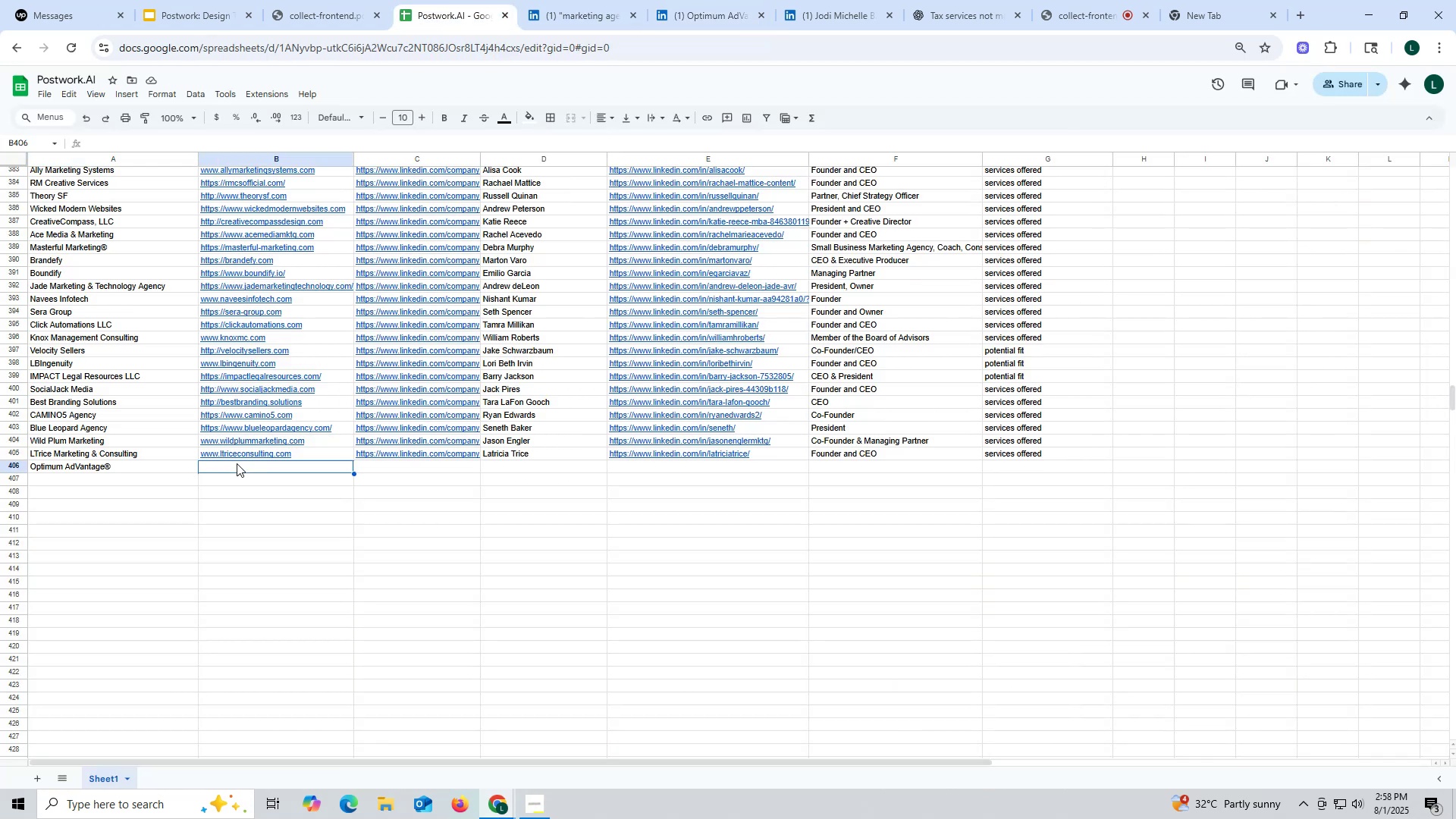 
key(Control+ControlLeft)
 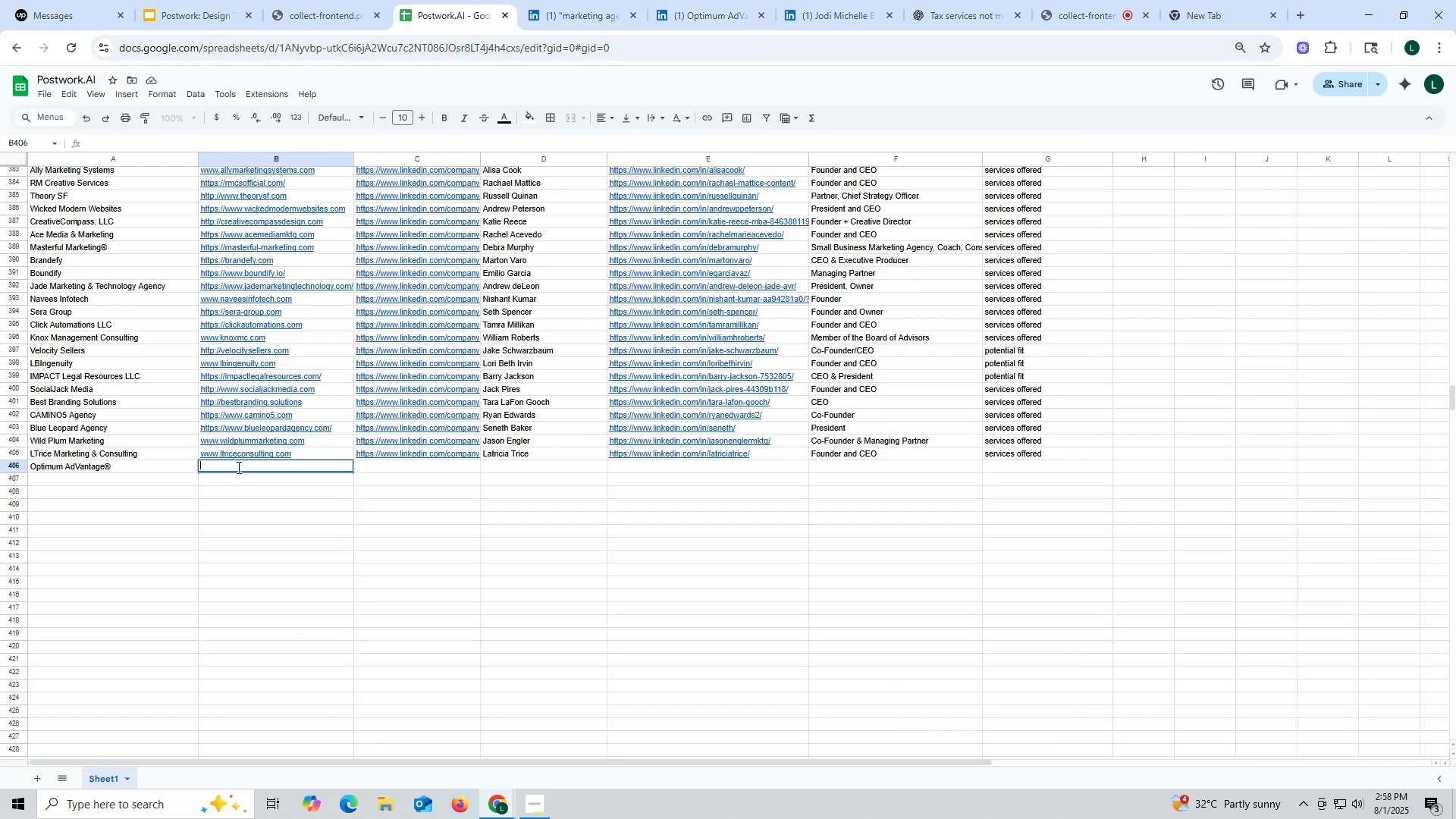 
key(Control+V)
 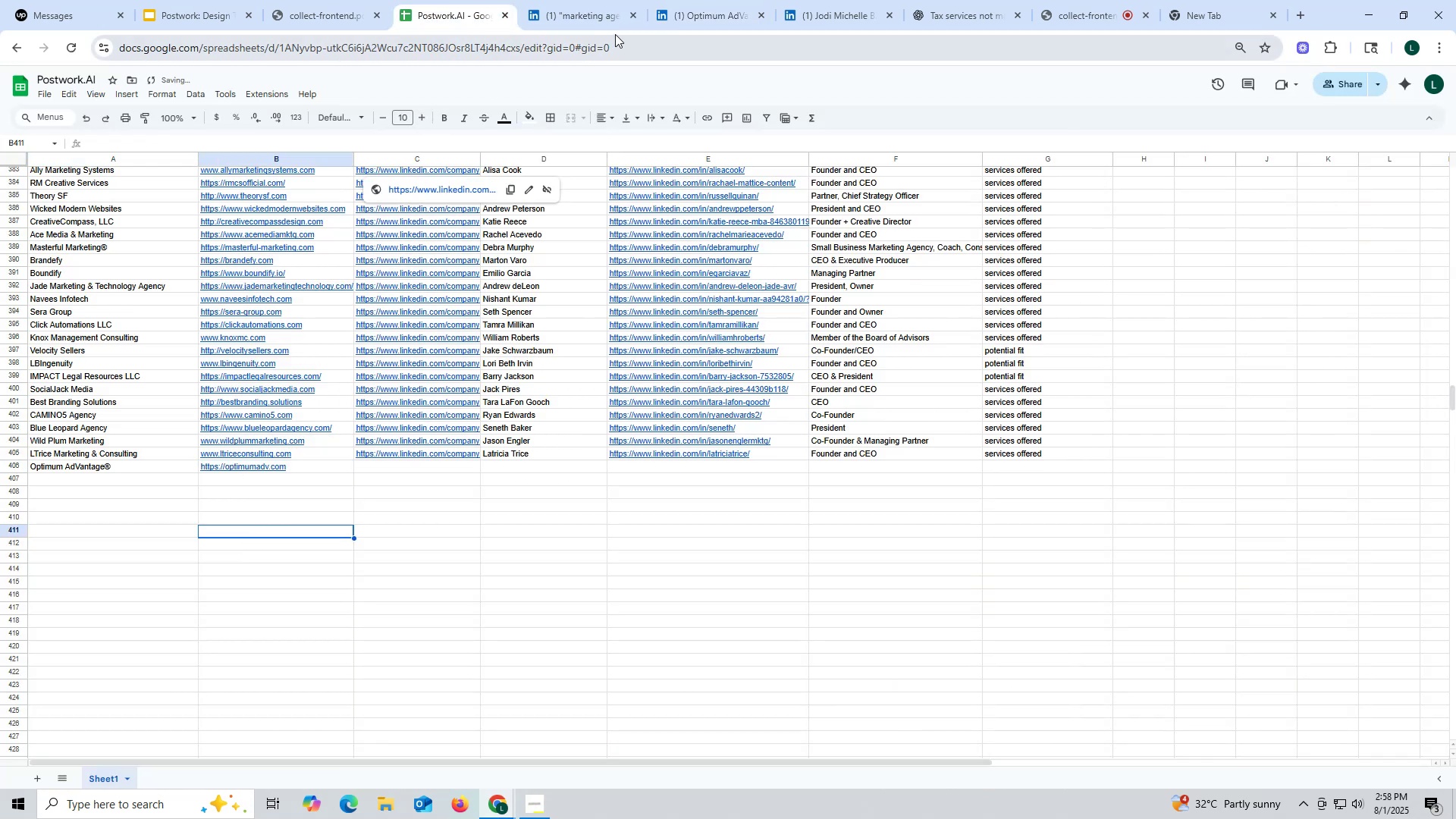 
left_click([673, 14])
 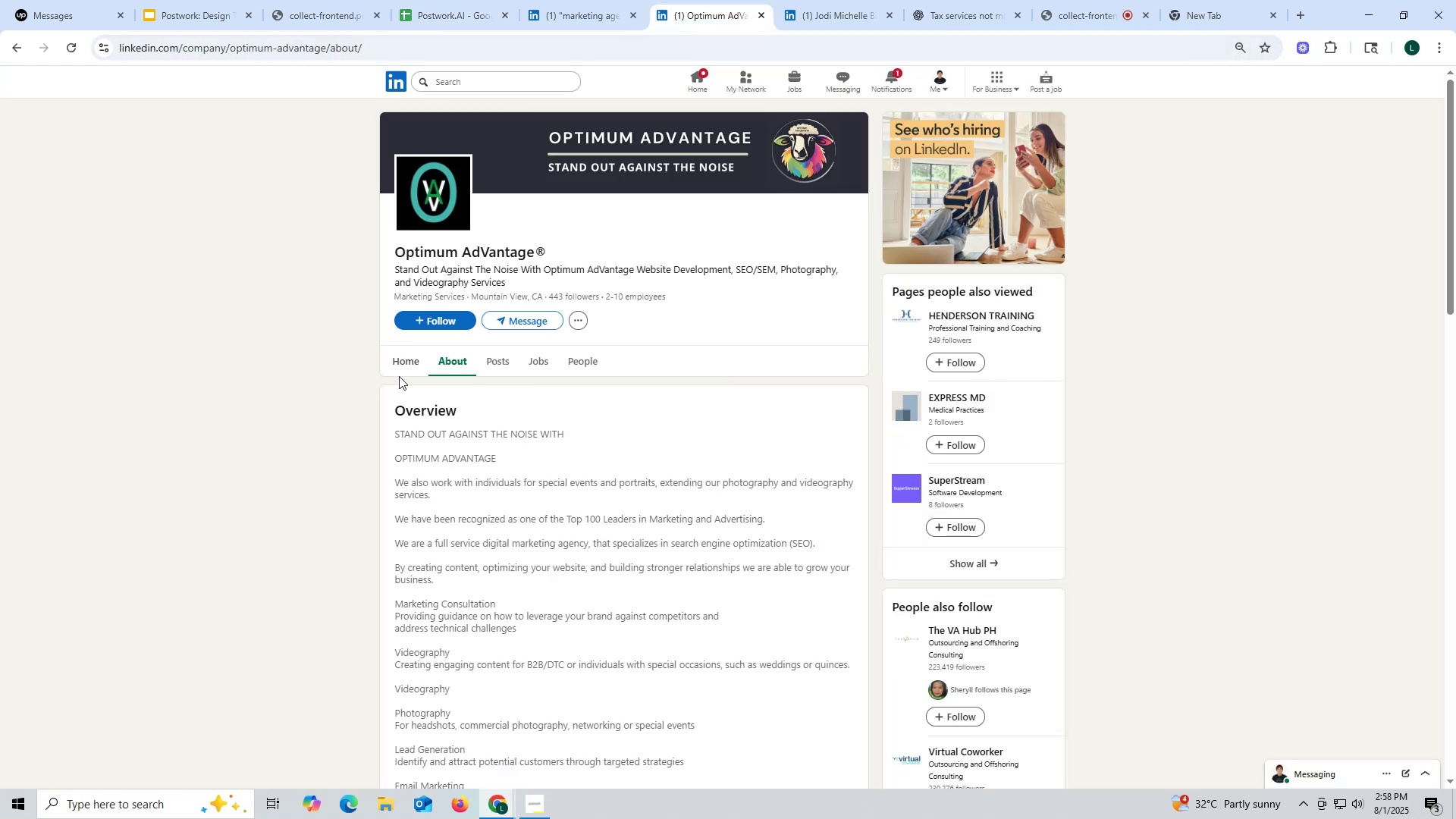 
left_click([399, 374])
 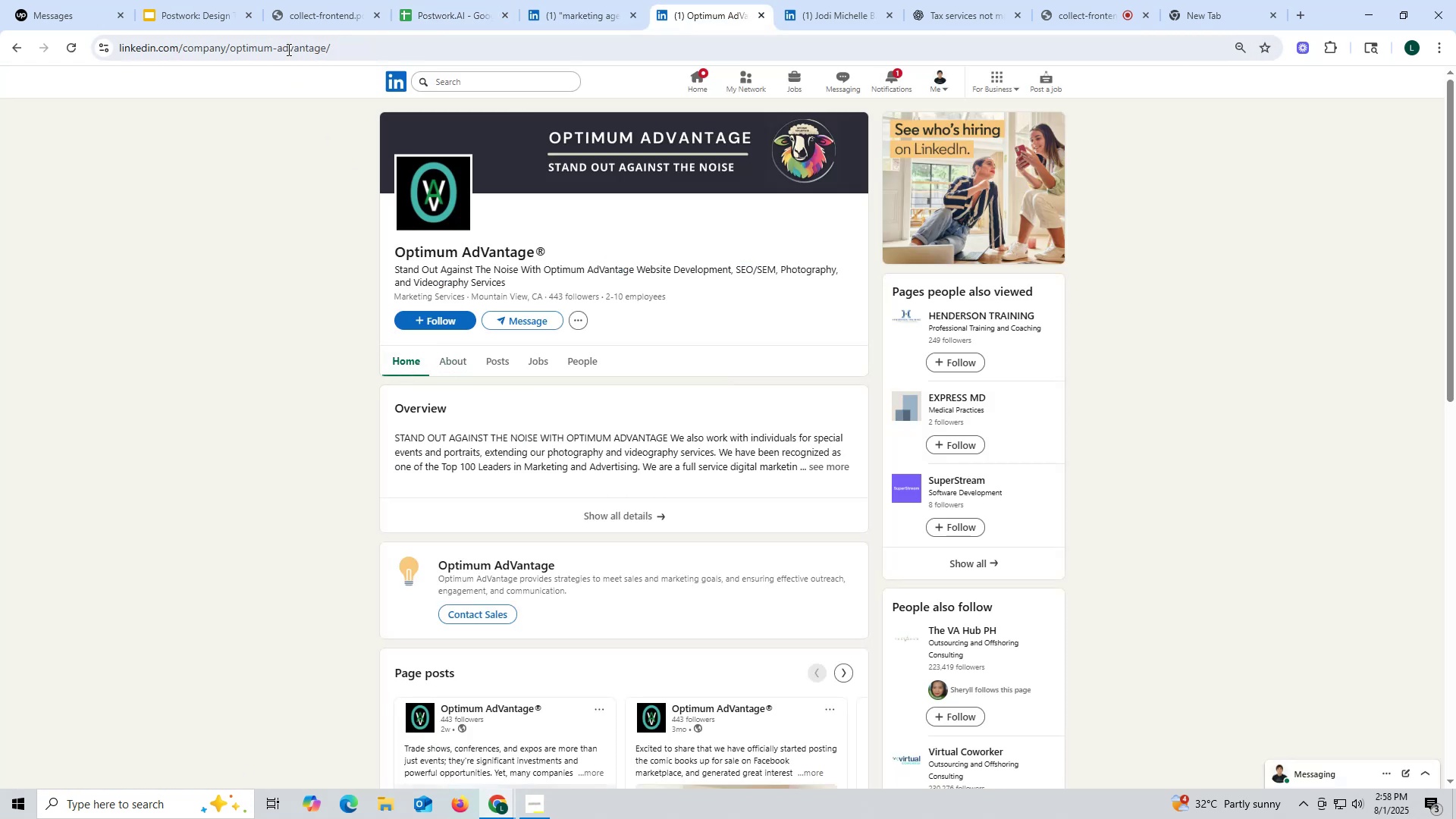 
double_click([287, 43])
 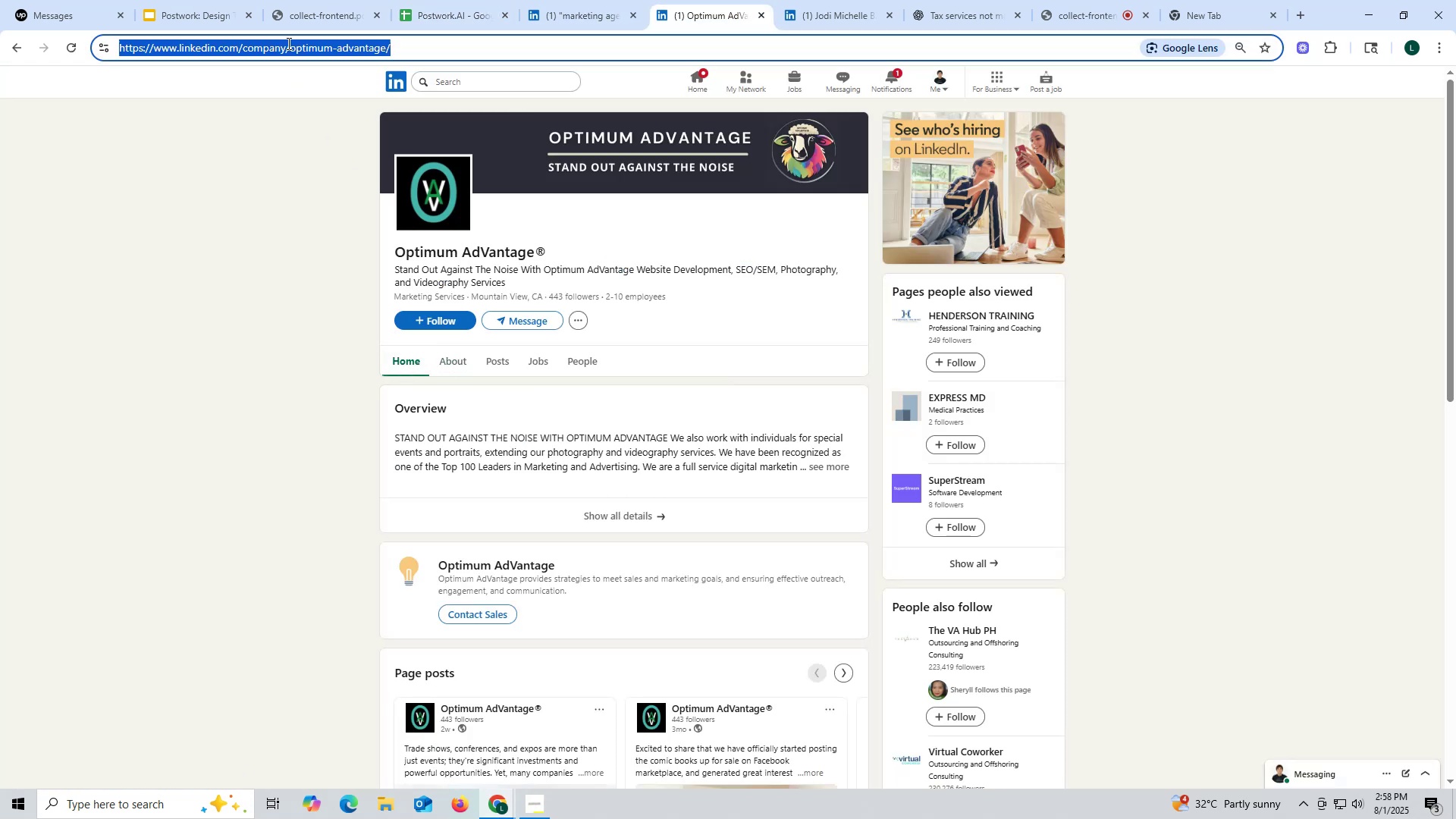 
triple_click([287, 43])
 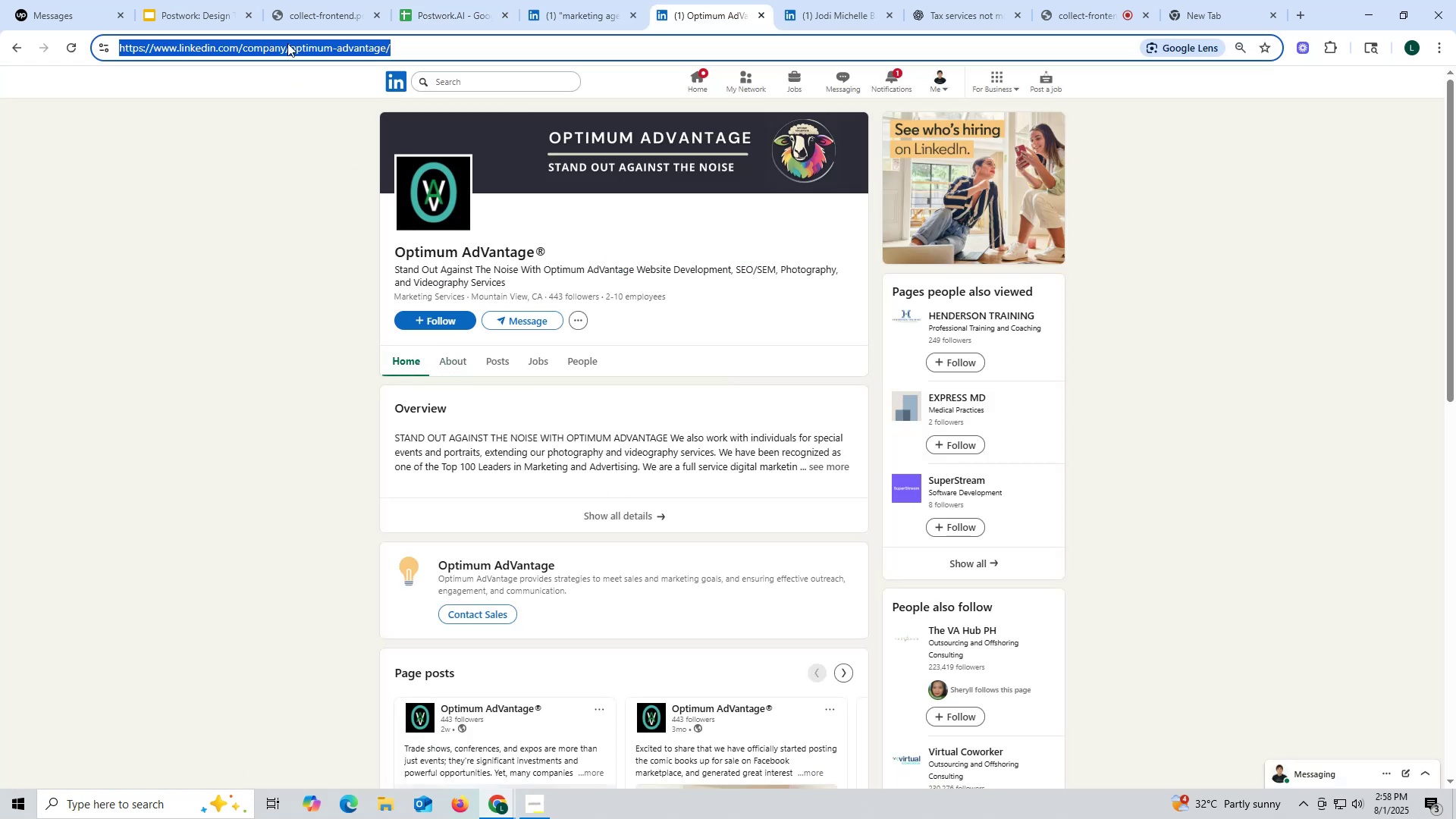 
key(Control+ControlLeft)
 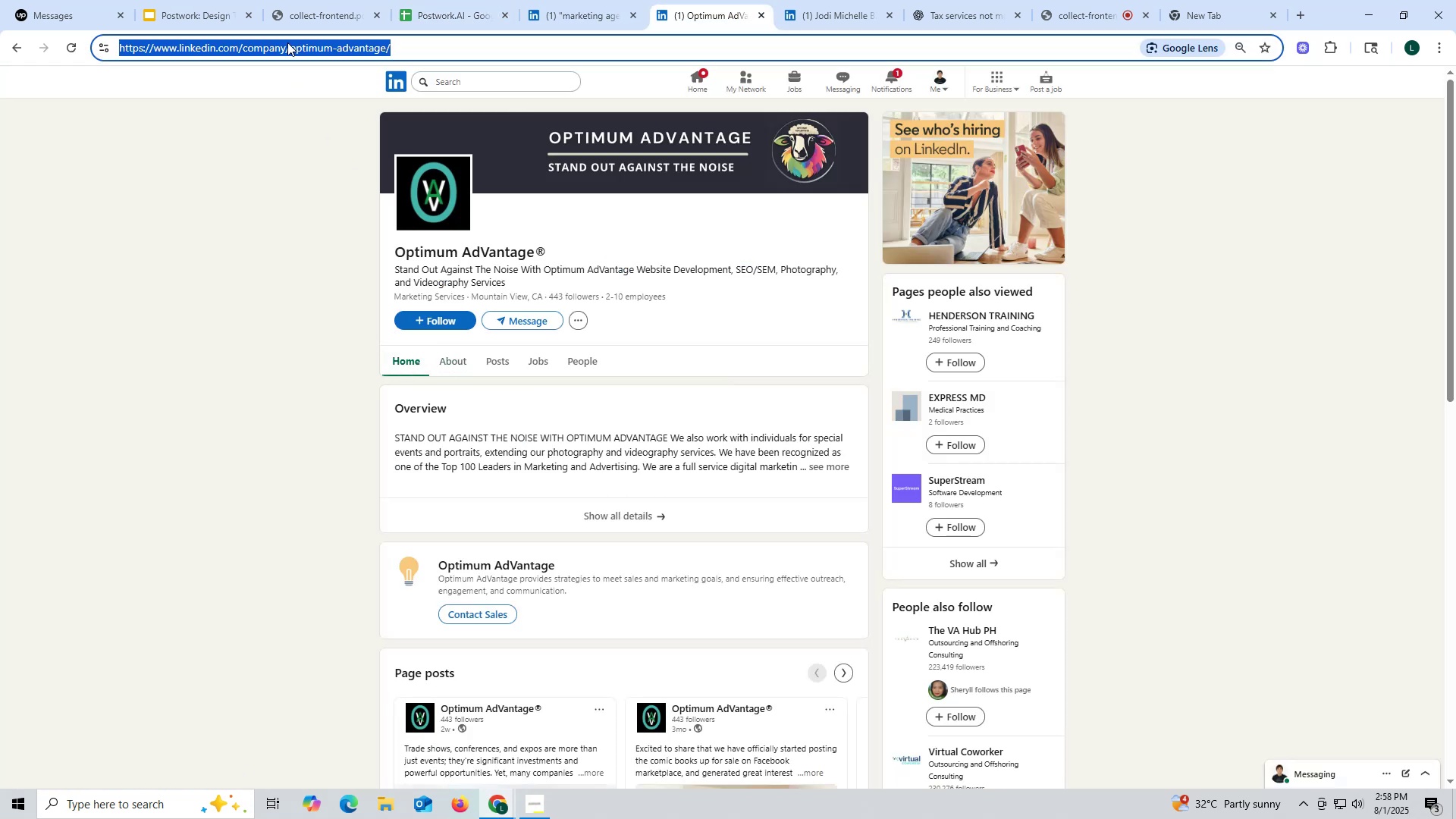 
key(Control+C)
 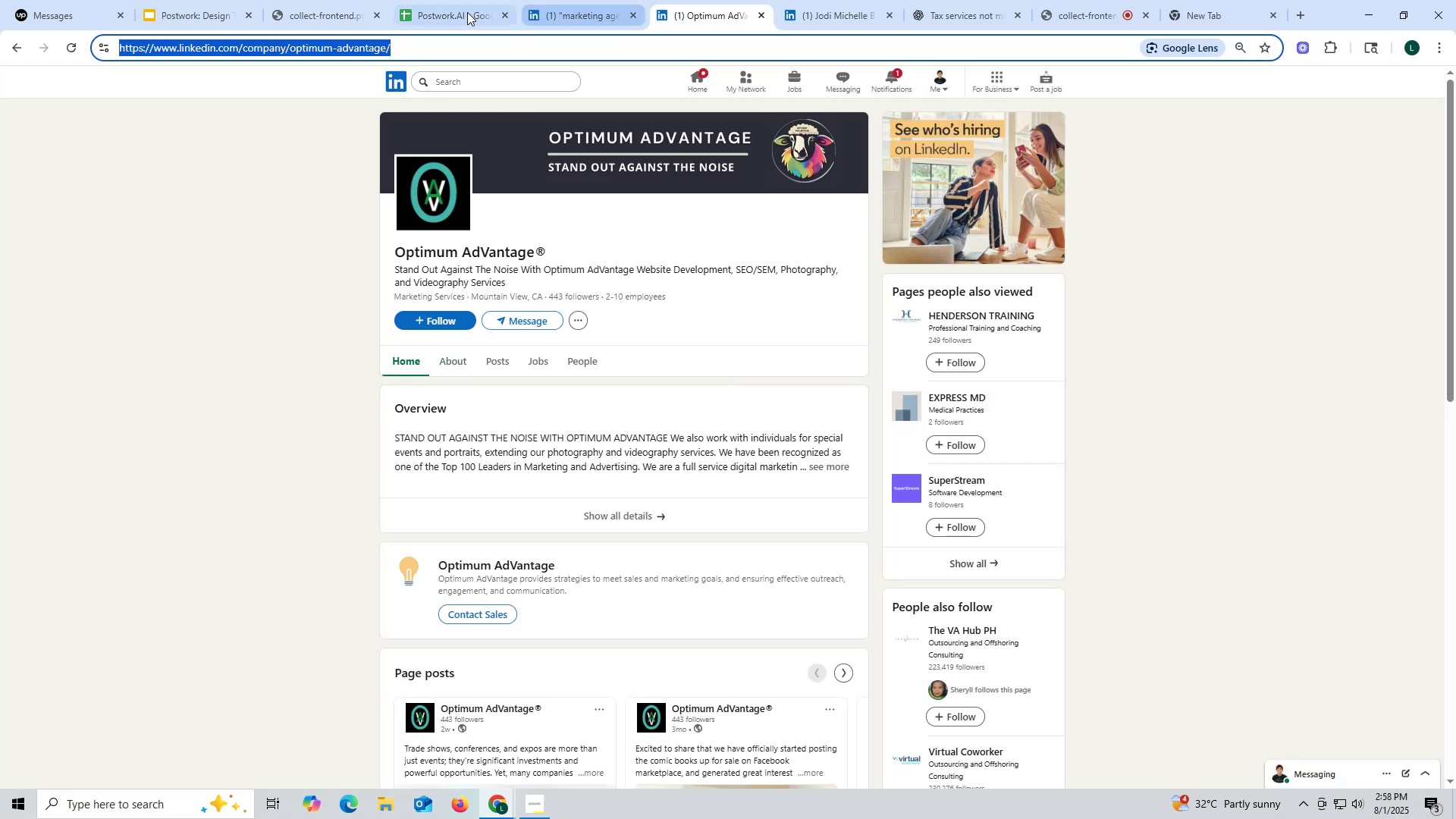 
left_click([464, 11])
 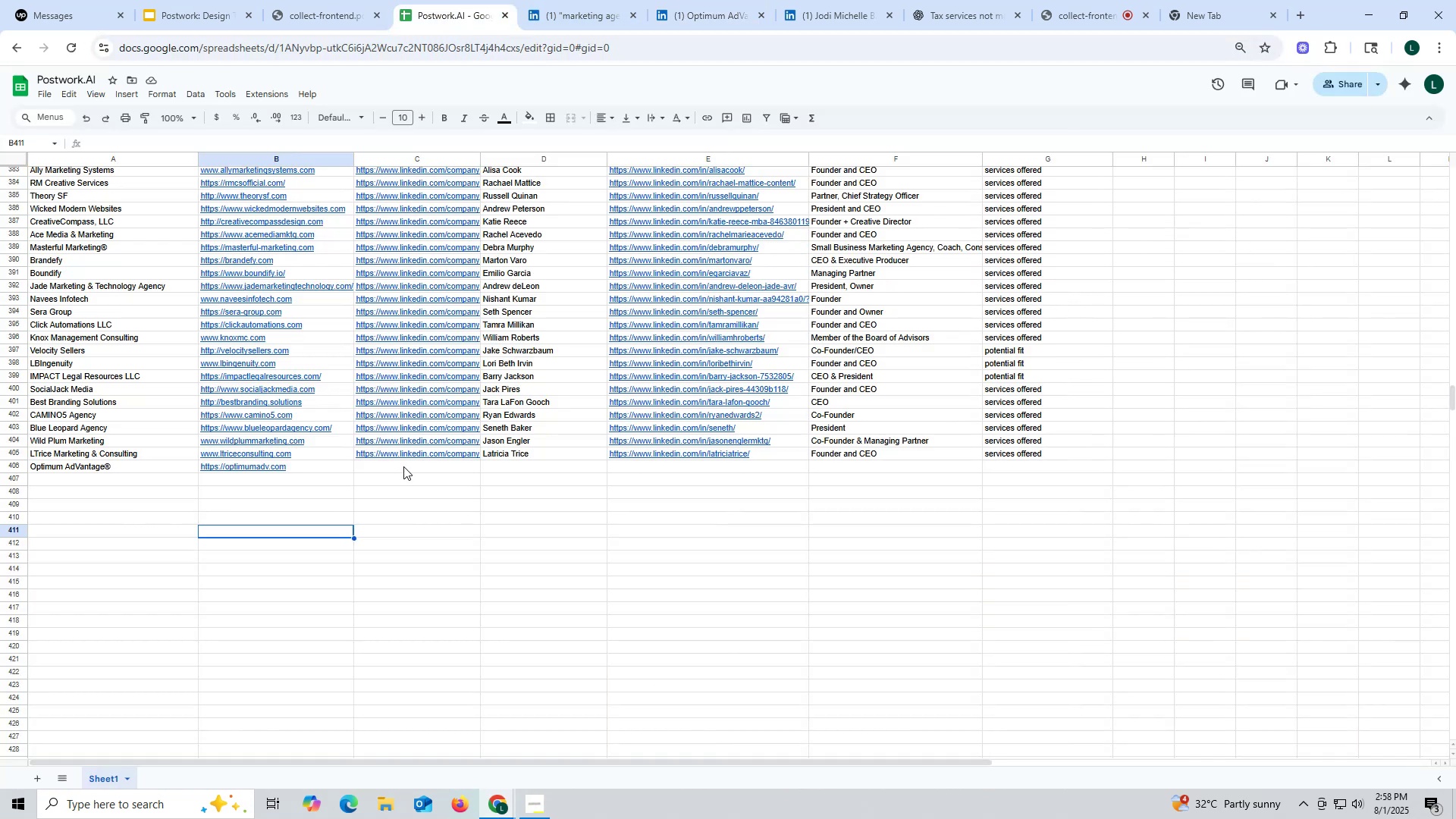 
double_click([403, 466])
 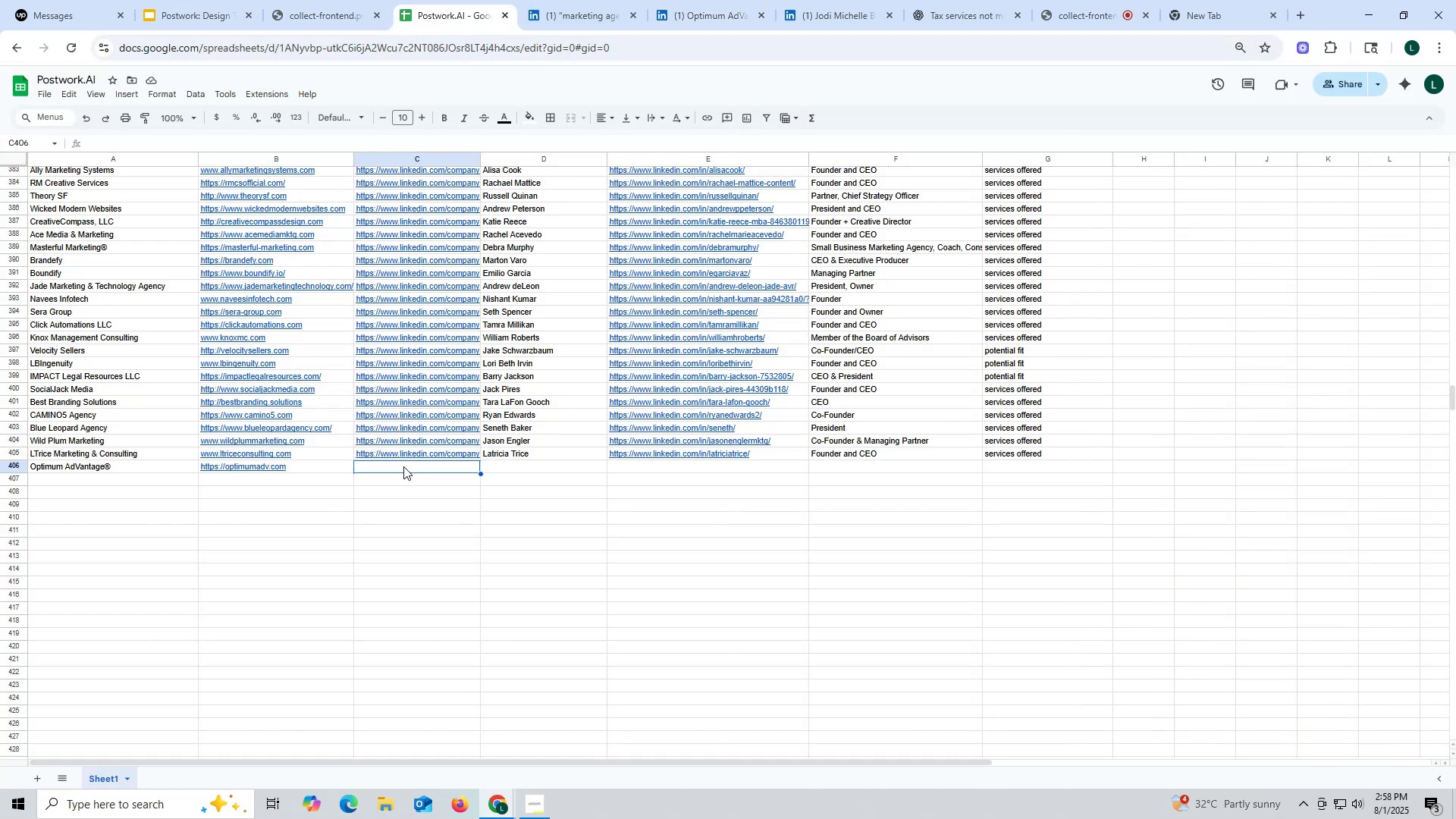 
key(Control+ControlLeft)
 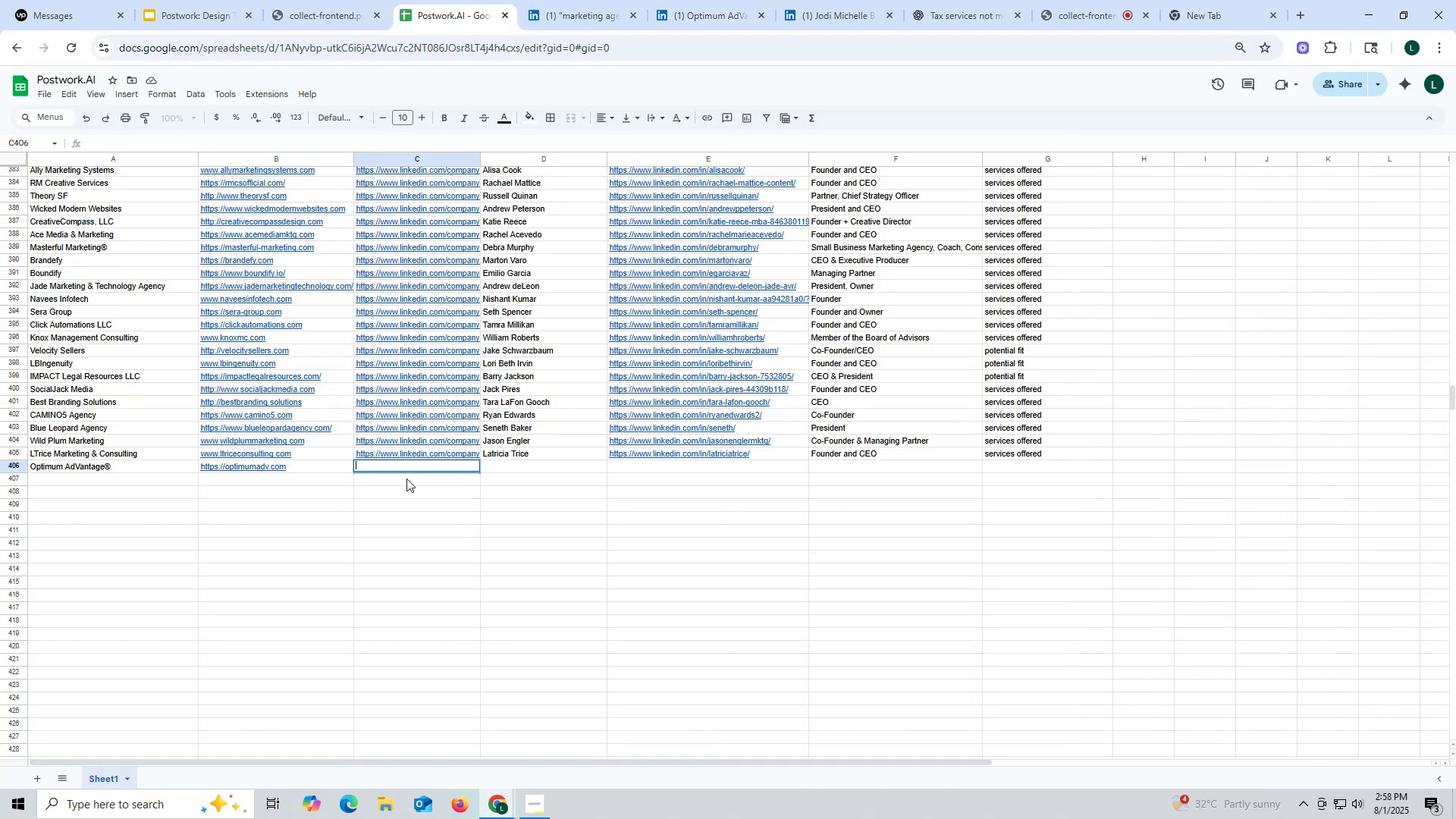 
key(Control+V)
 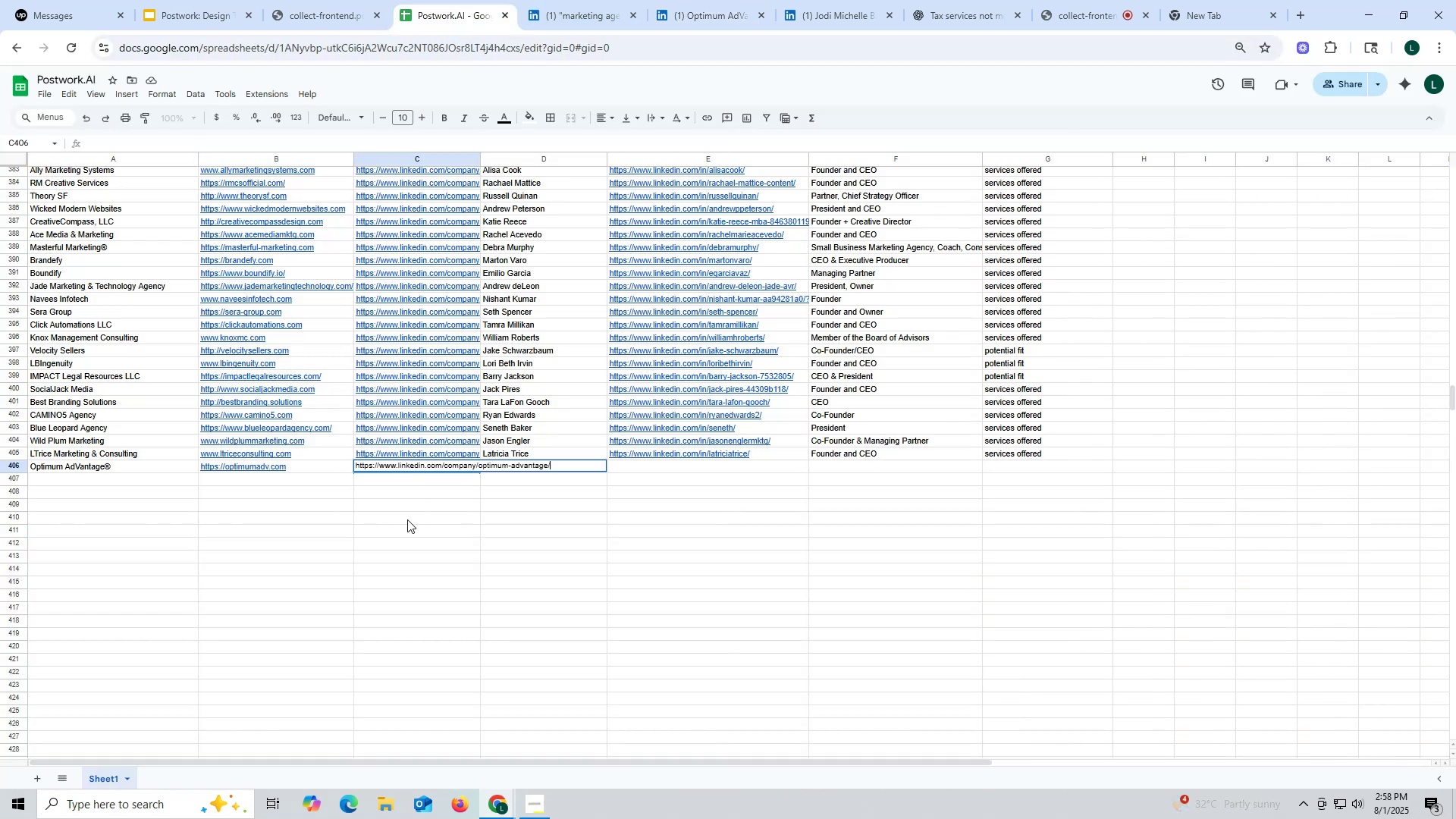 
triple_click([408, 519])
 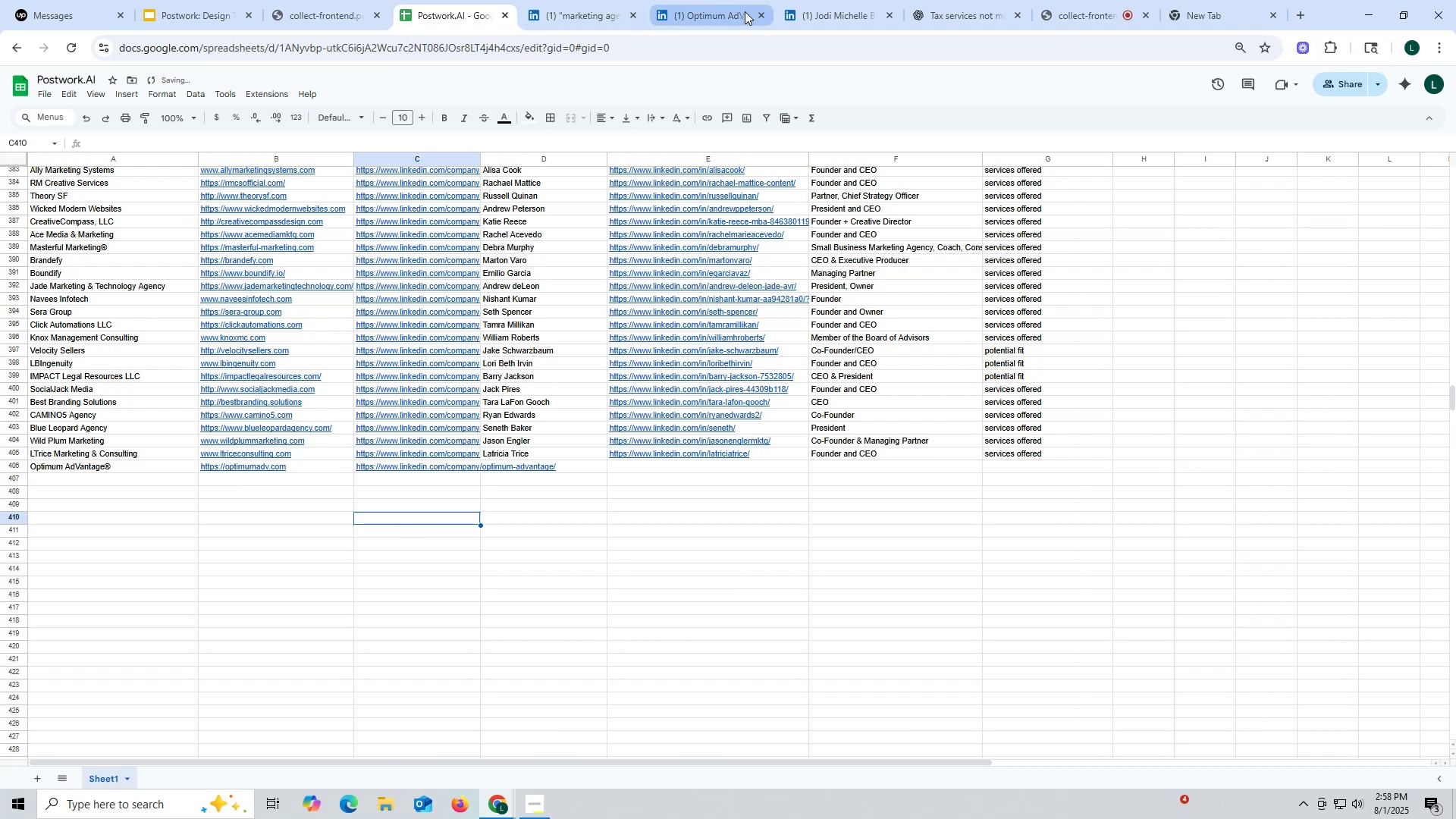 
left_click([723, 8])
 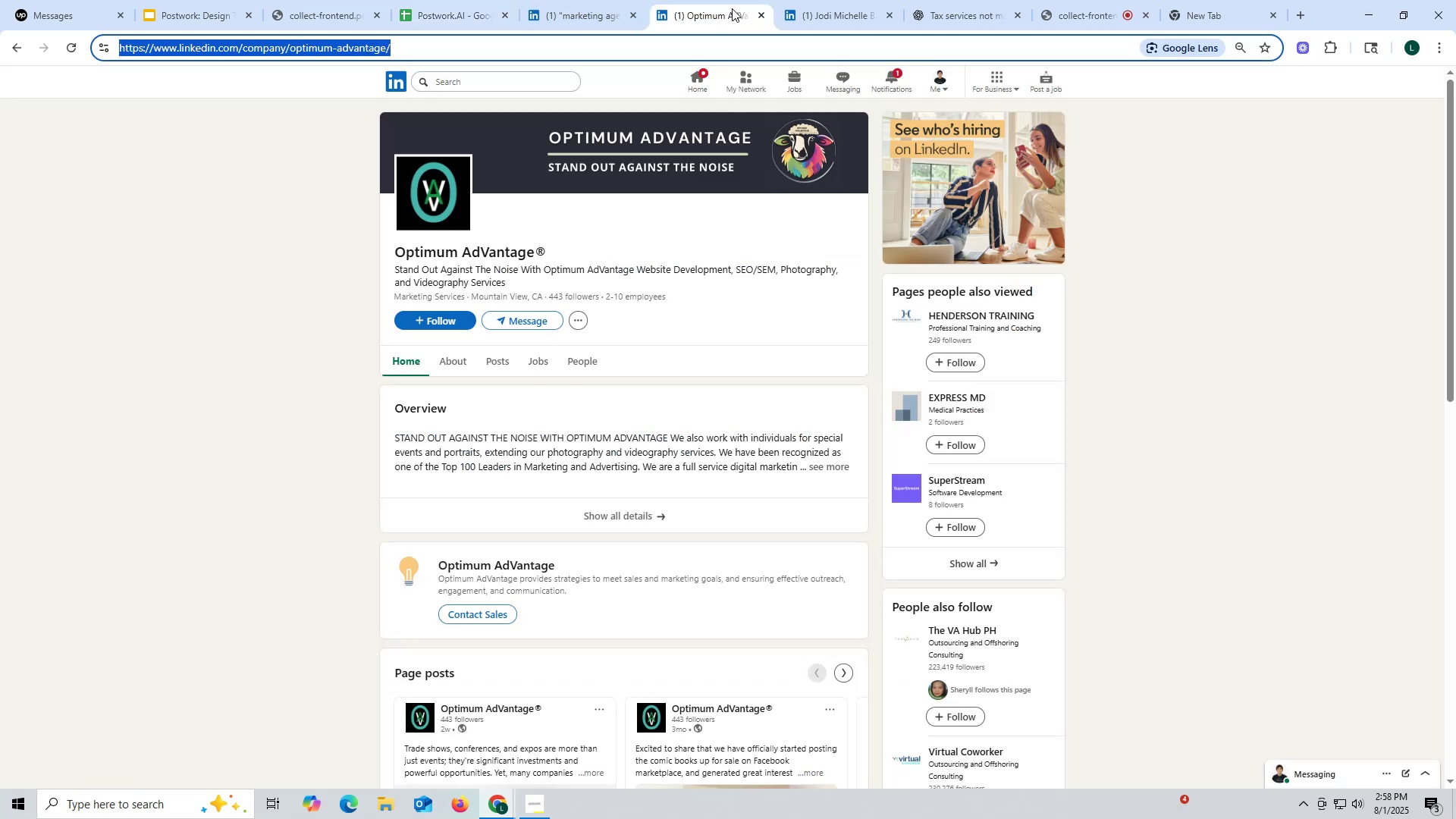 
left_click([756, 16])
 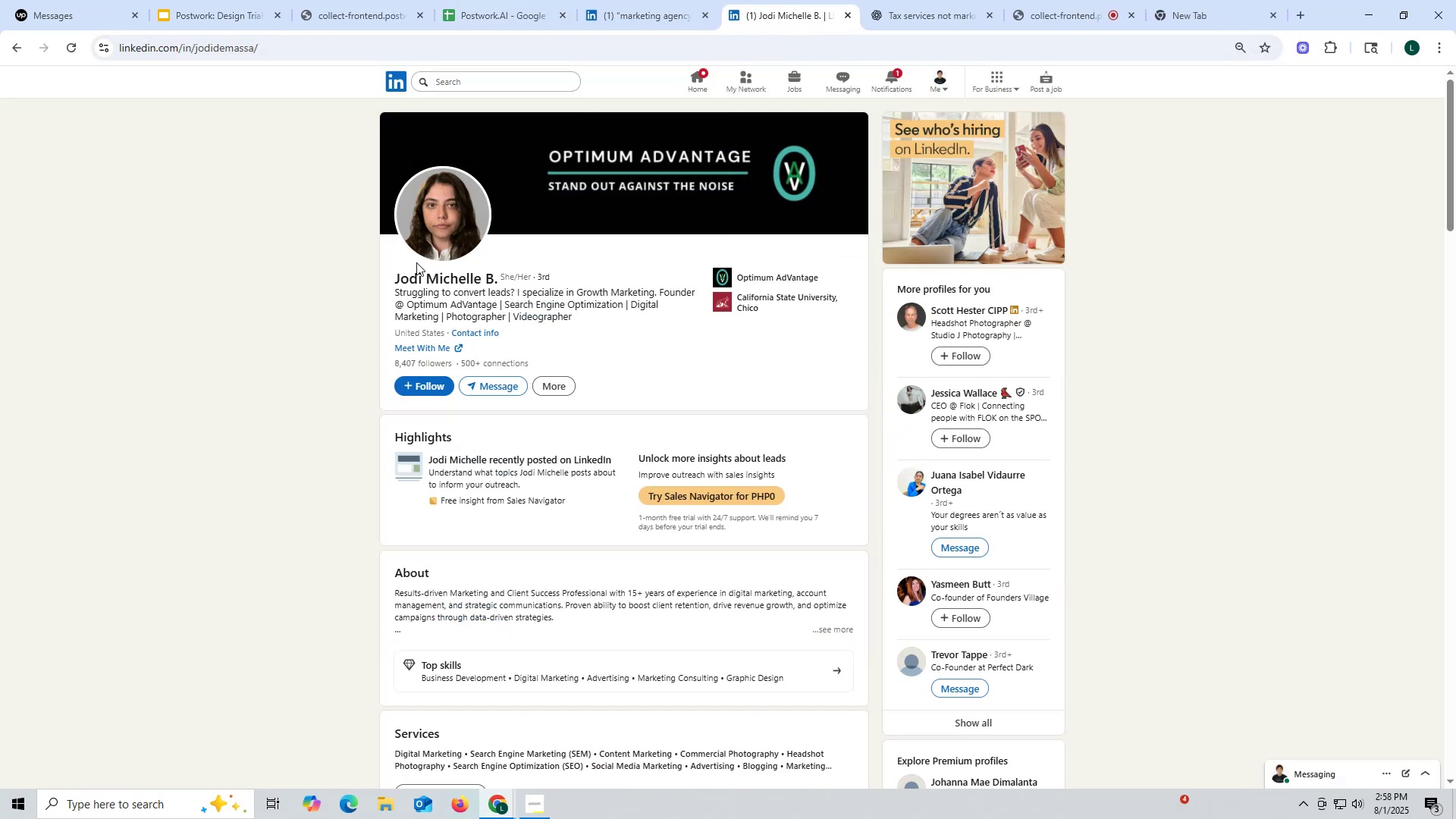 
left_click_drag(start_coordinate=[389, 276], to_coordinate=[497, 275])
 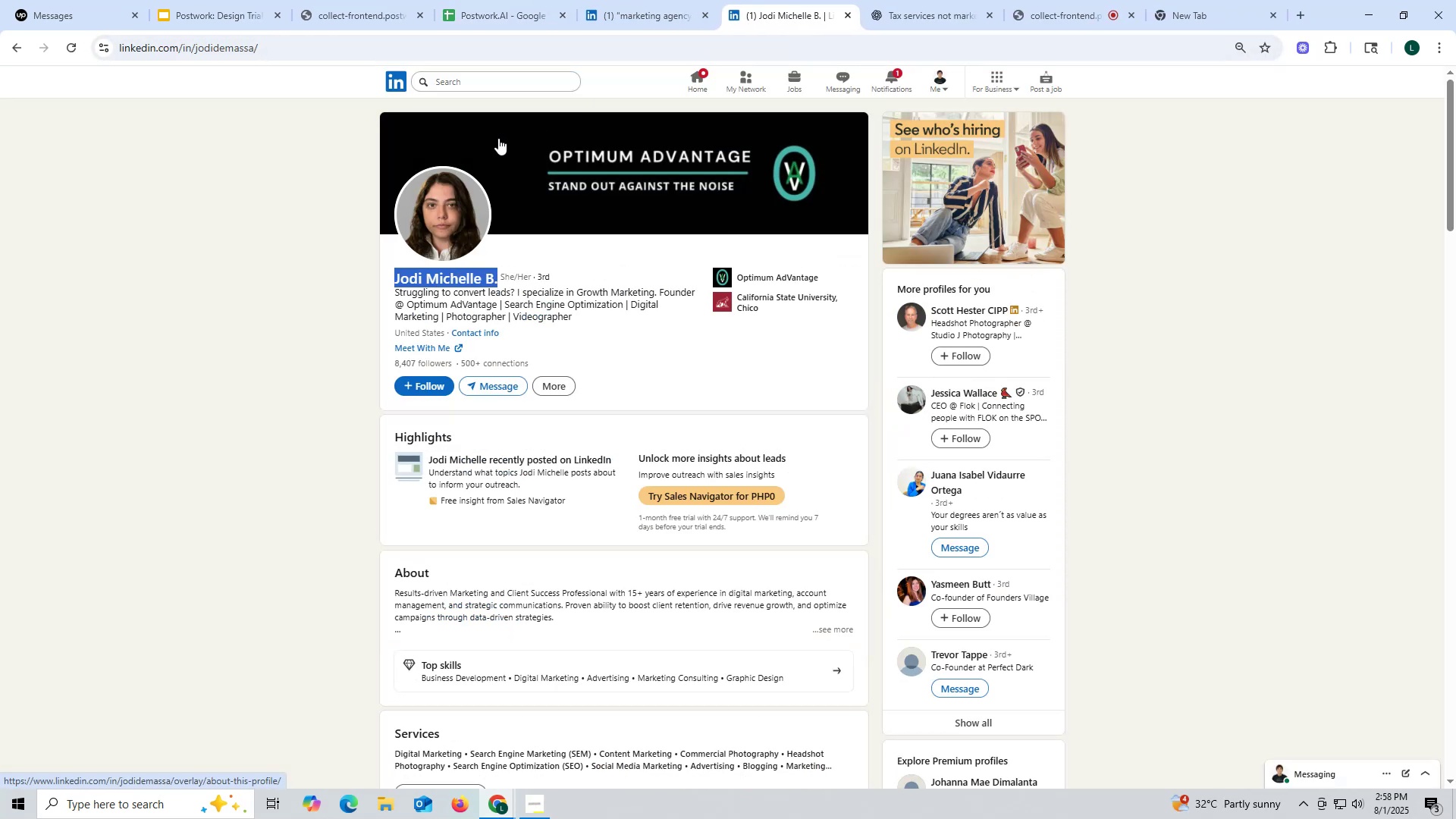 
key(Control+ControlLeft)
 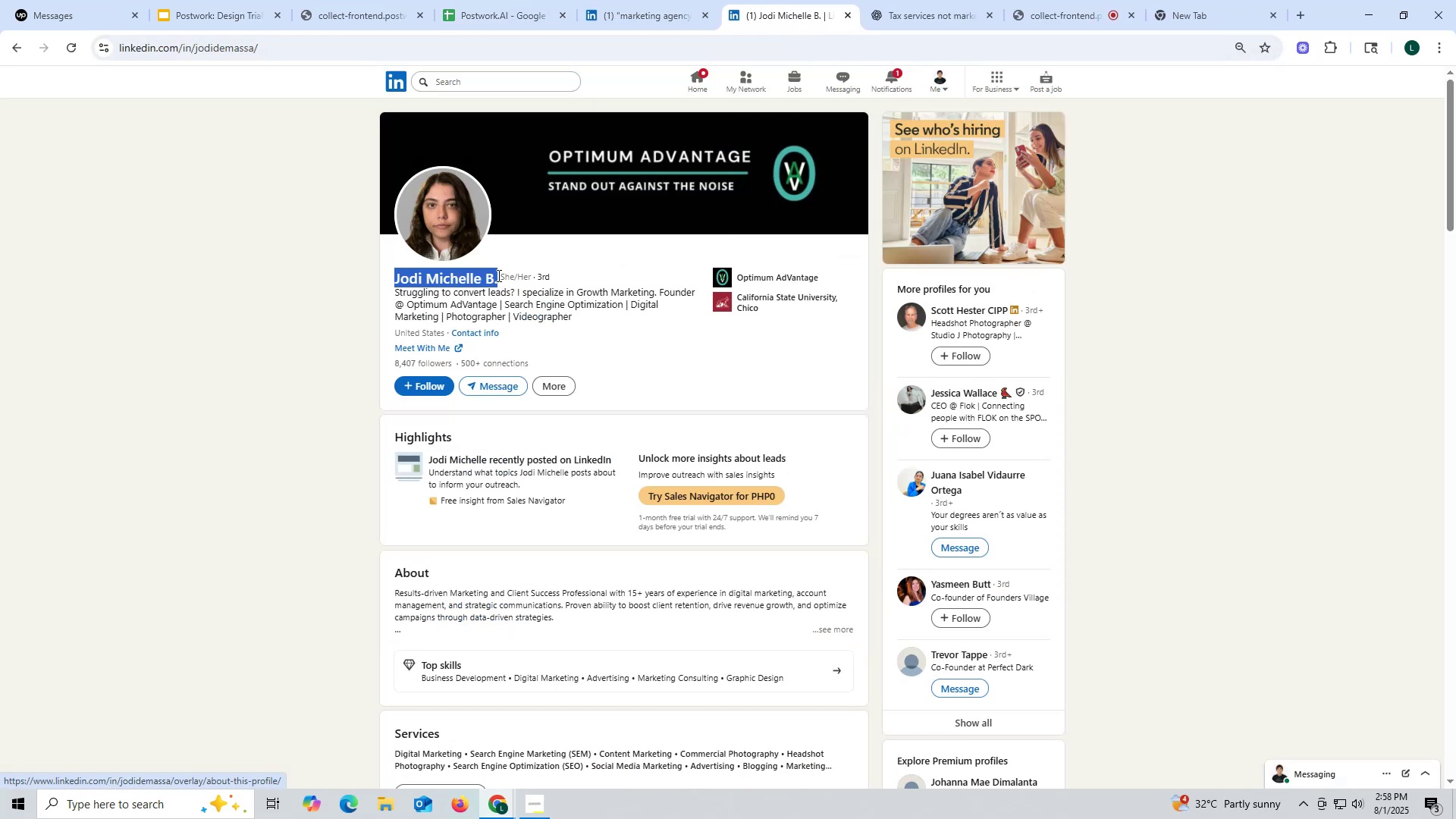 
key(Control+C)
 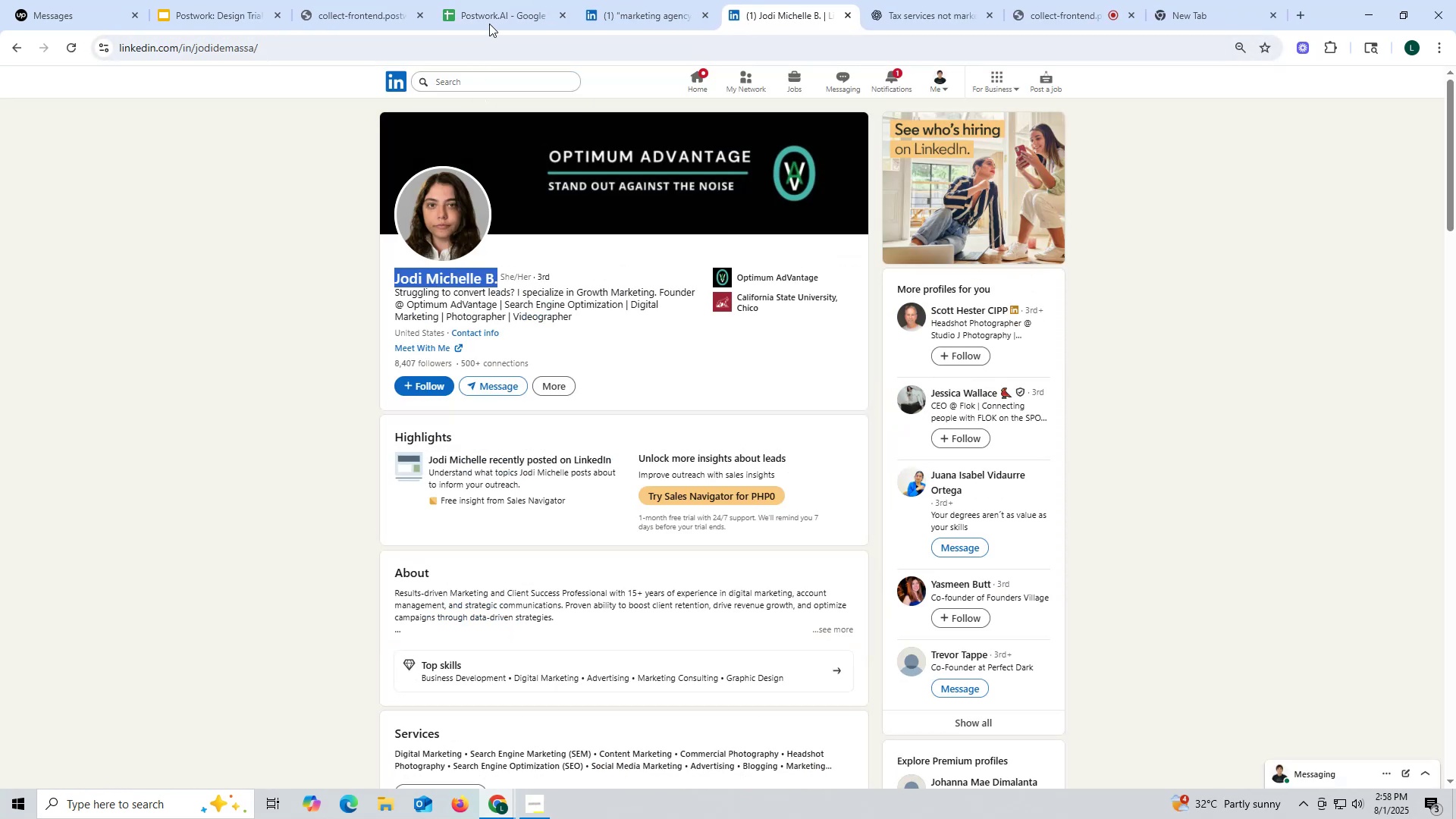 
left_click([491, 13])
 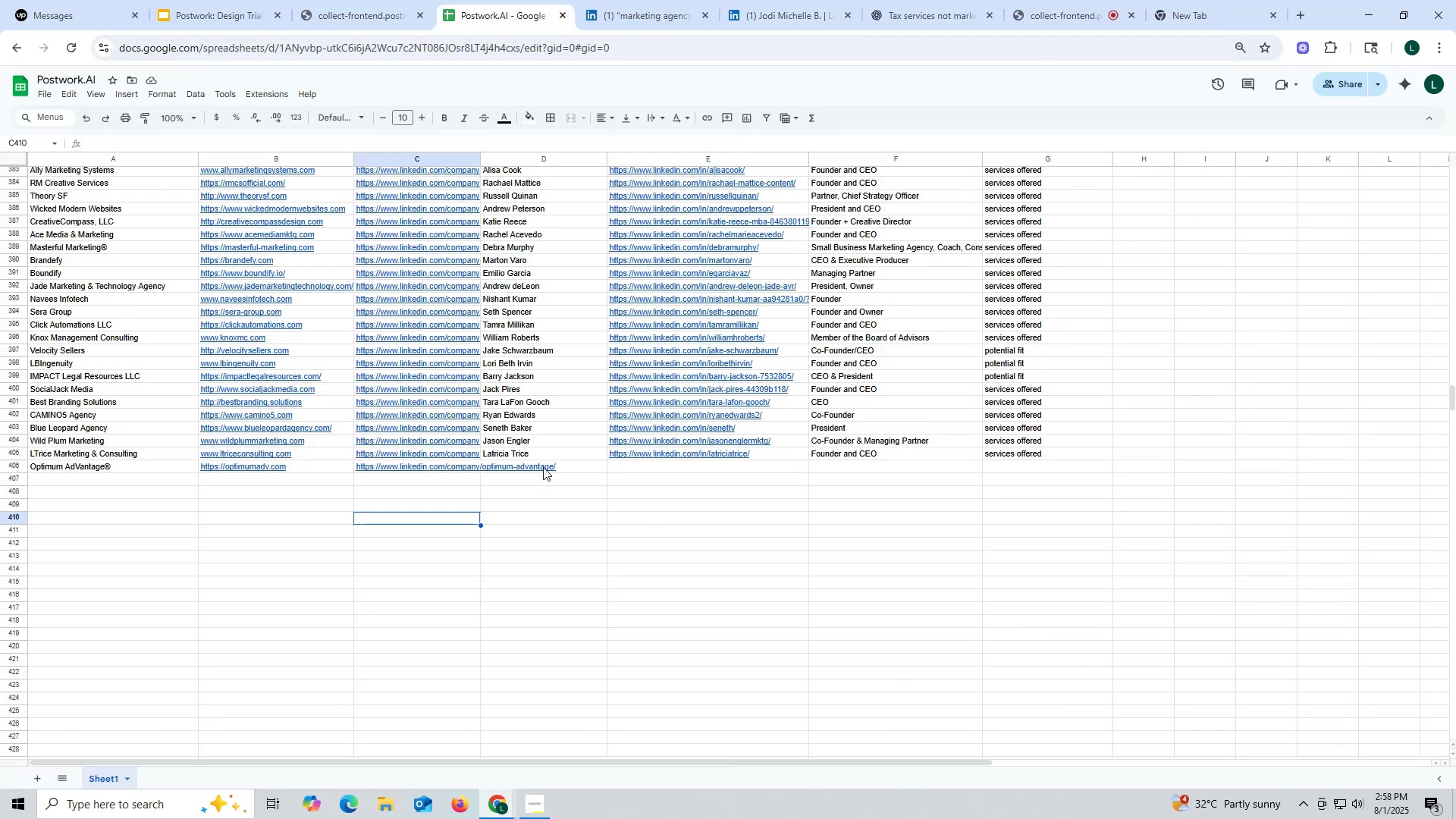 
double_click([544, 466])
 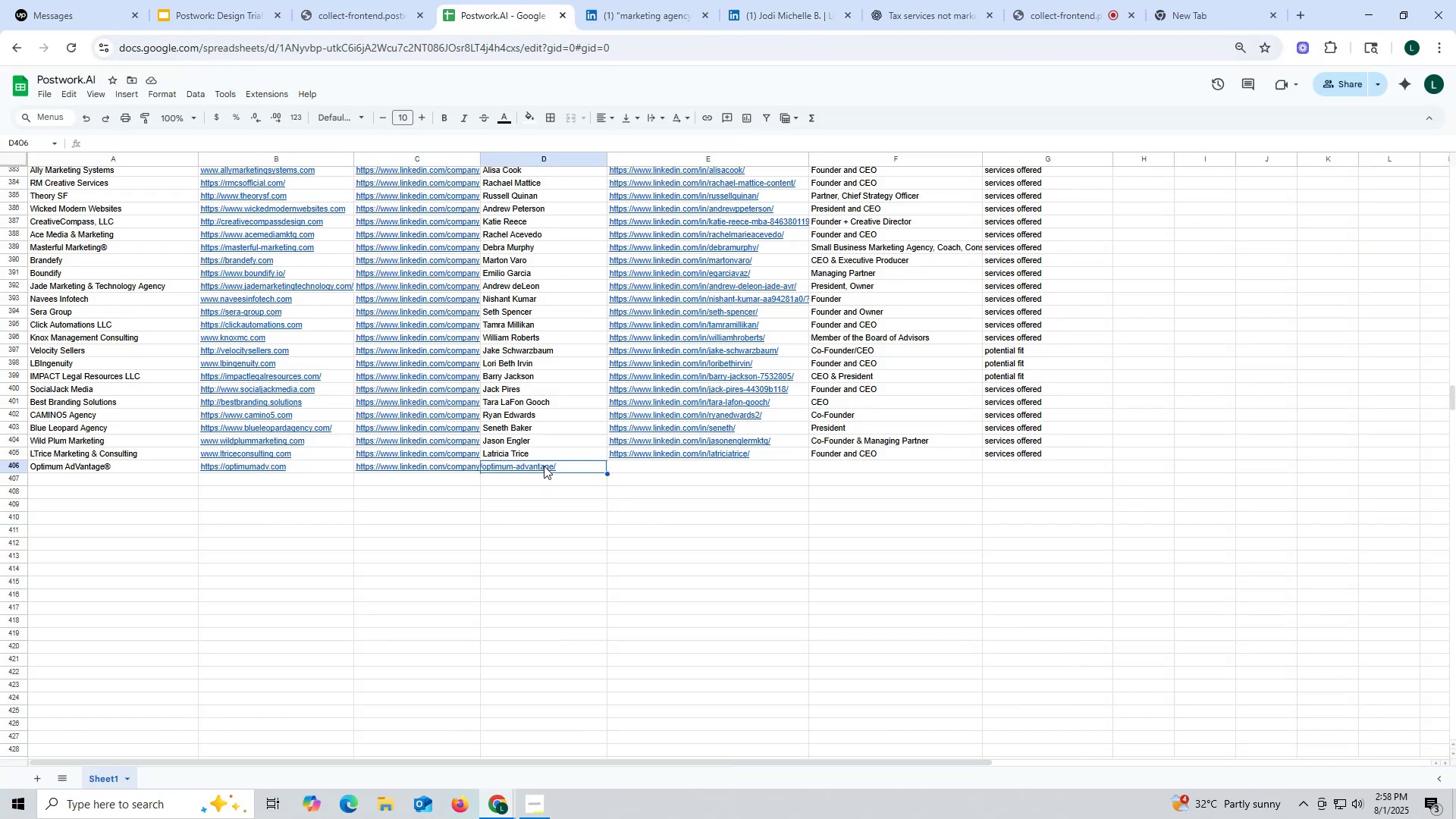 
key(Control+ControlLeft)
 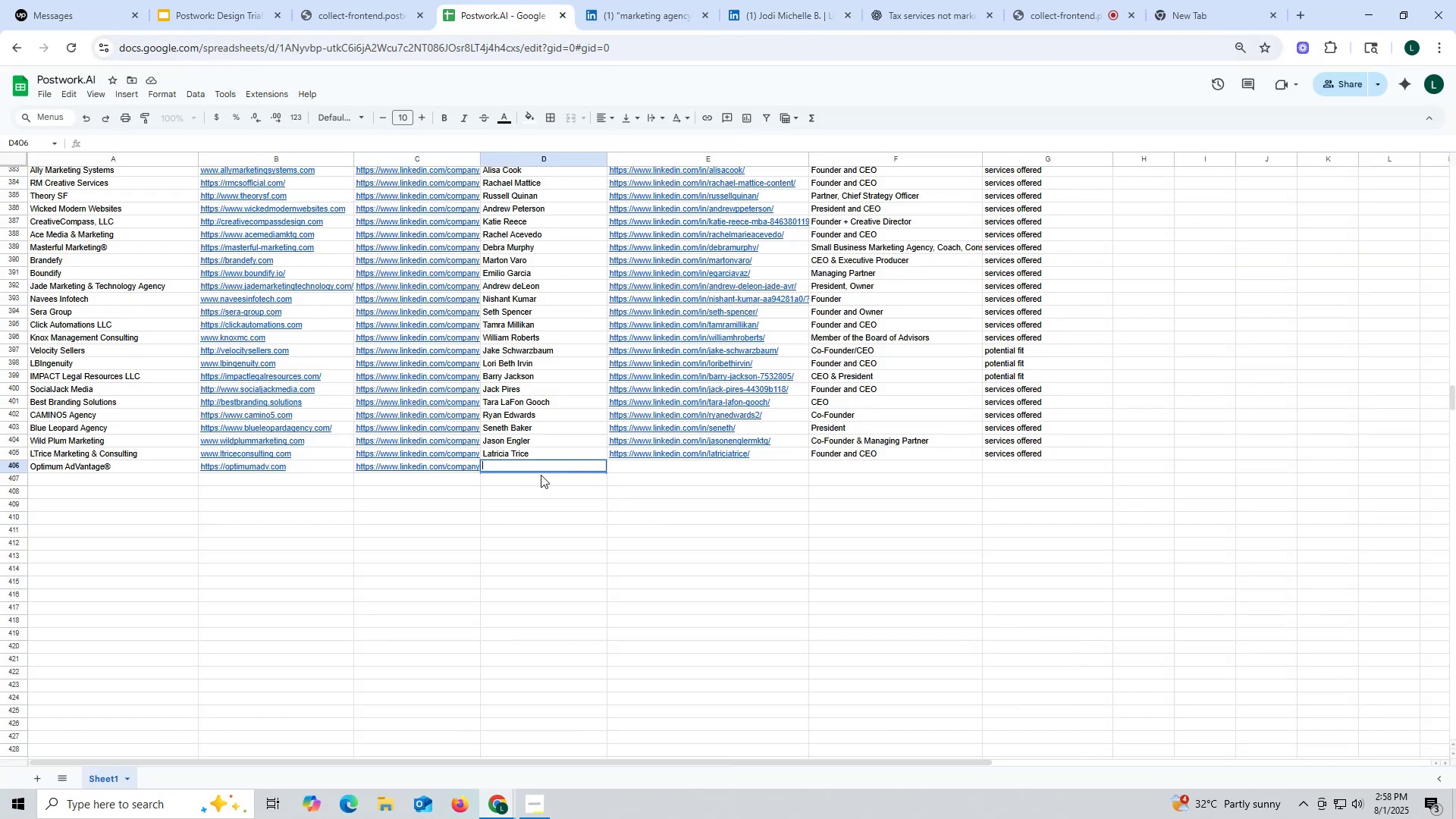 
key(Control+V)
 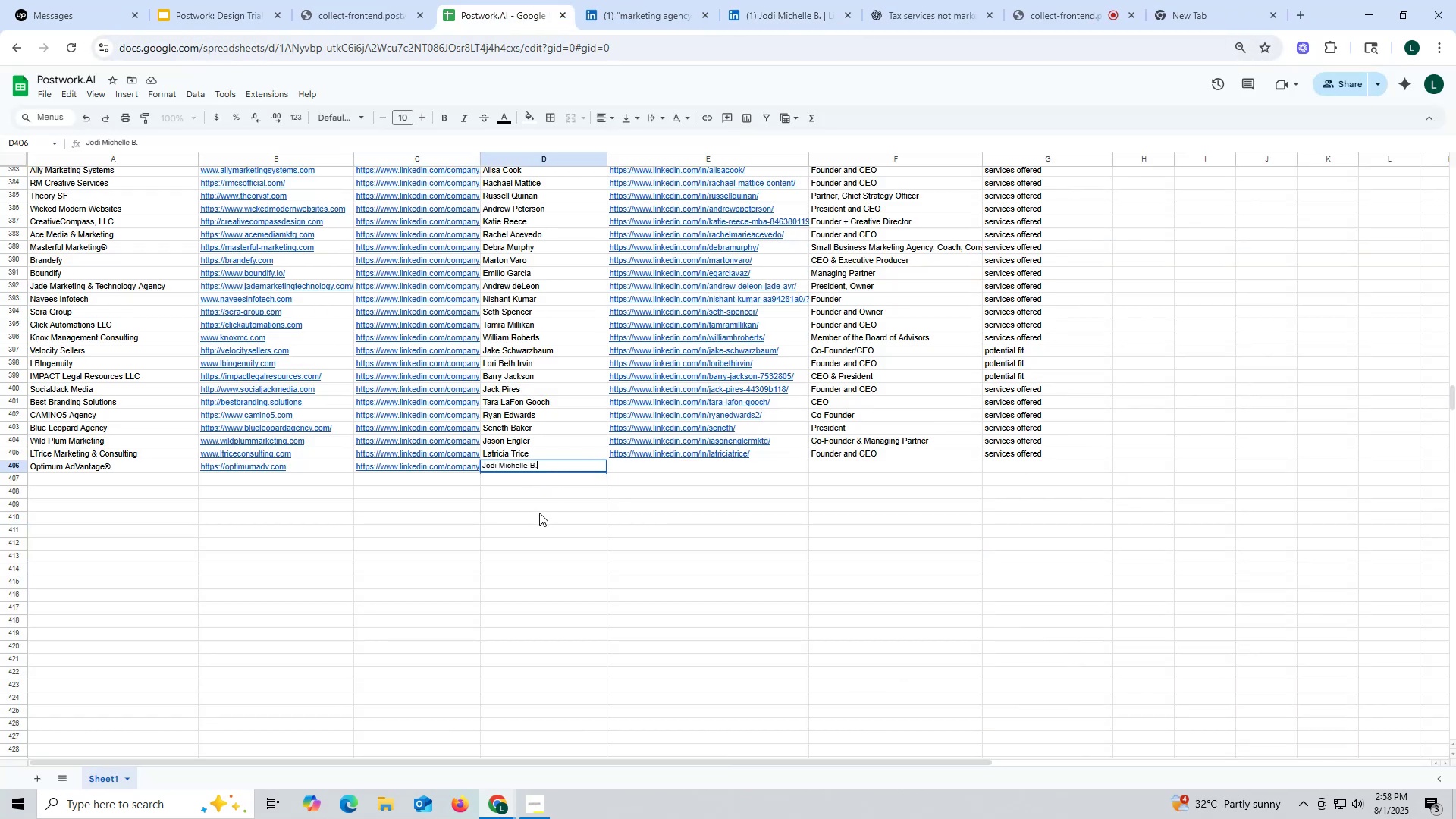 
triple_click([539, 513])
 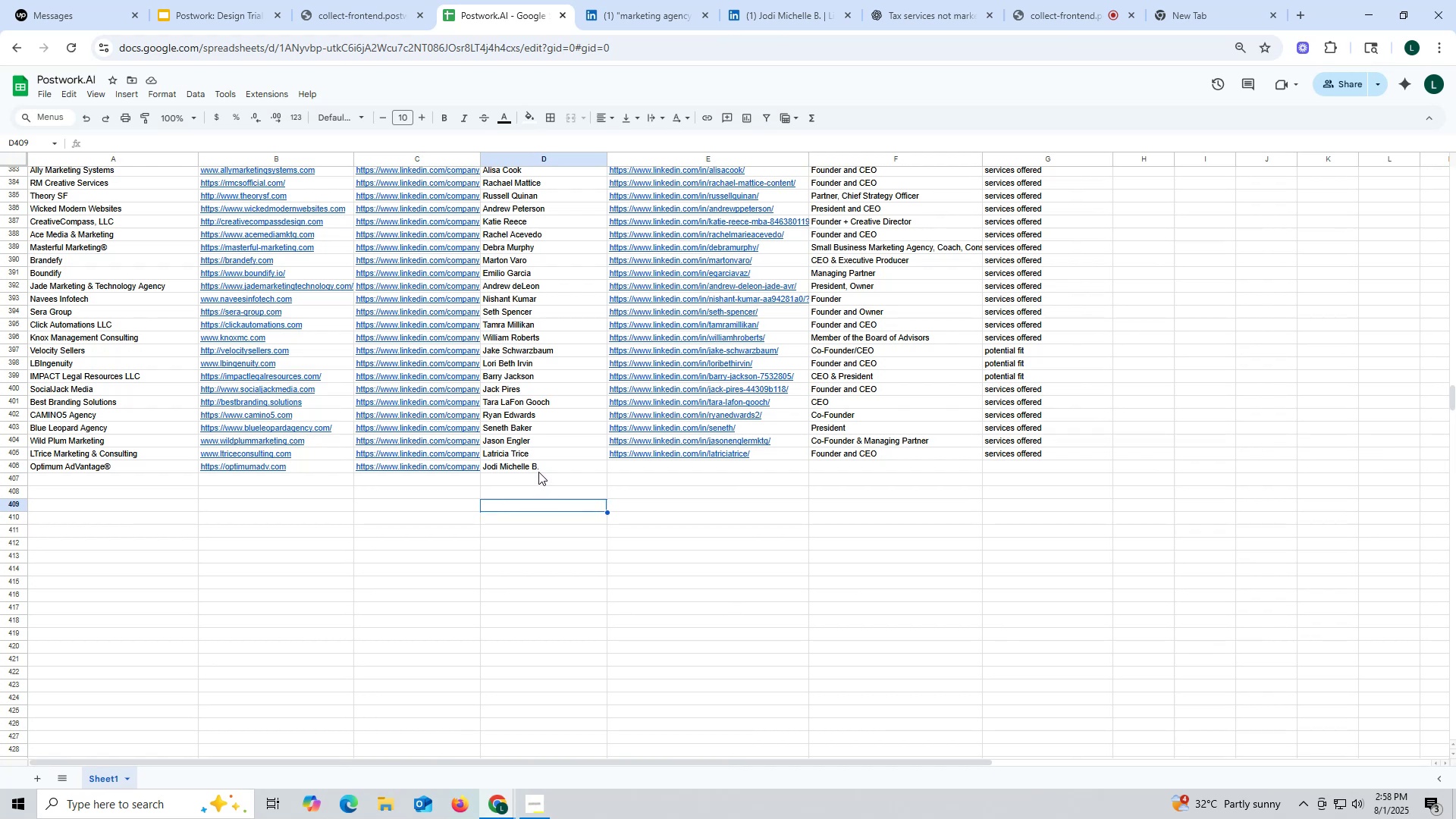 
wait(12.46)
 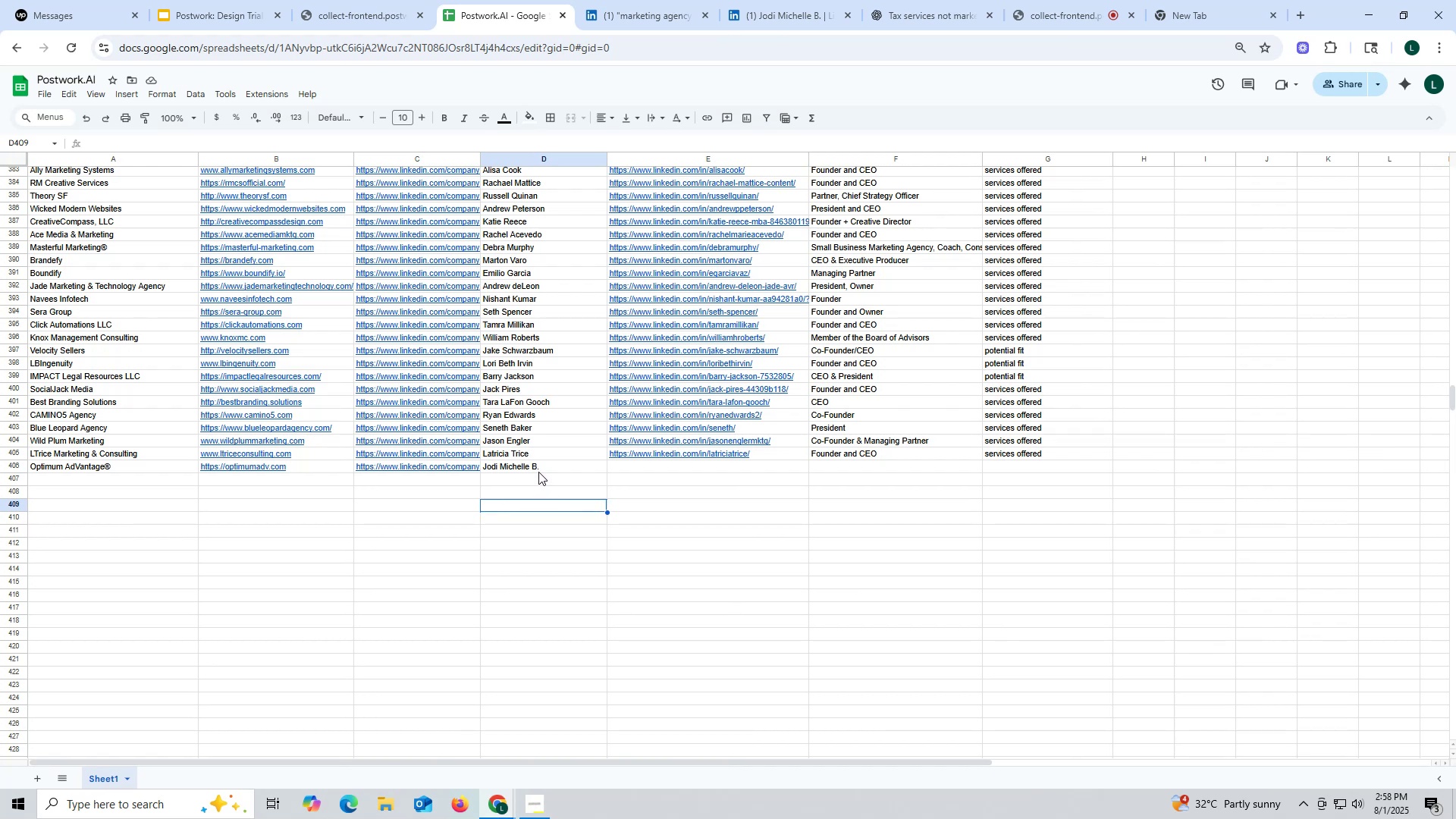 
left_click([767, 21])
 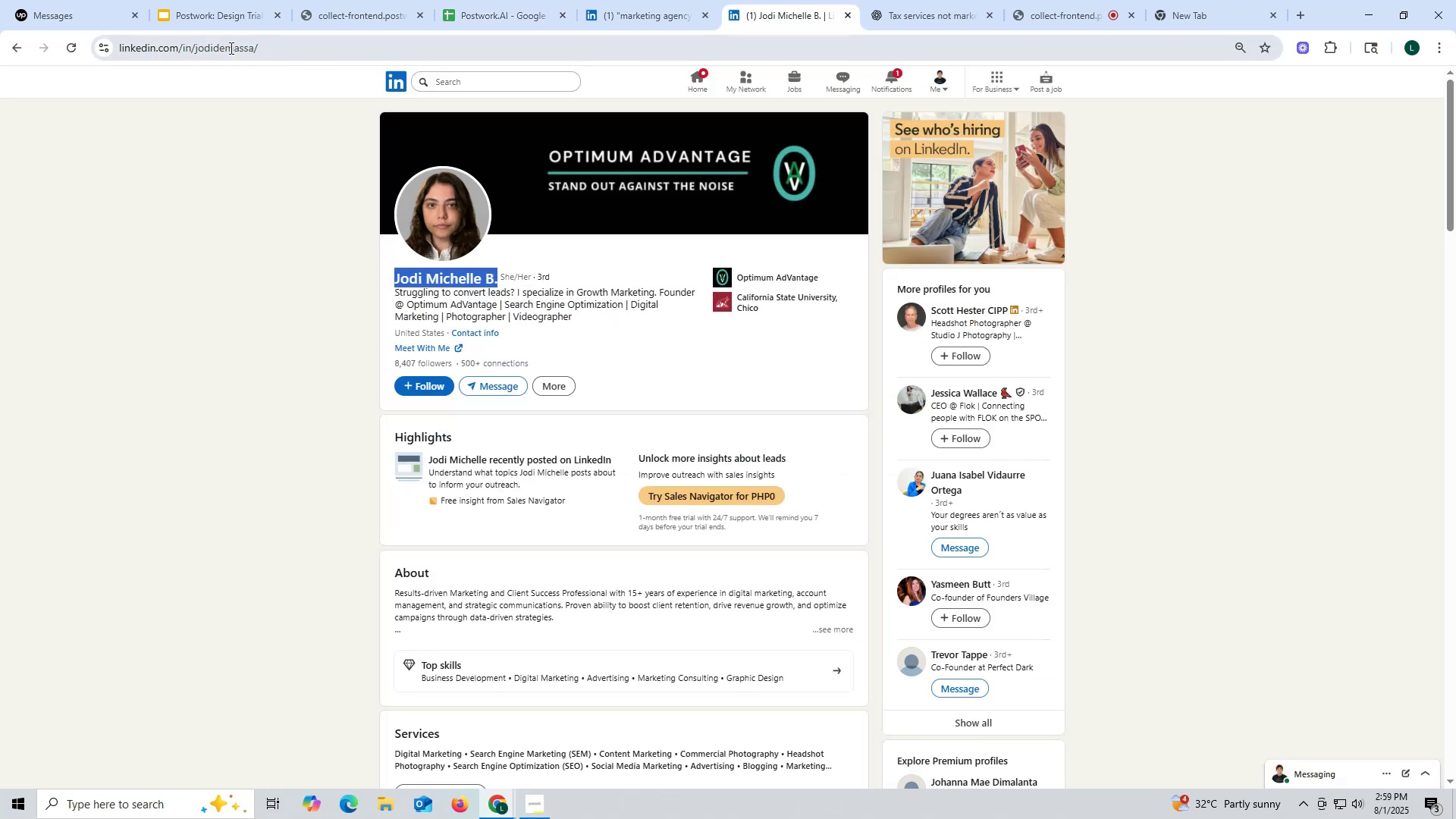 
double_click([230, 48])
 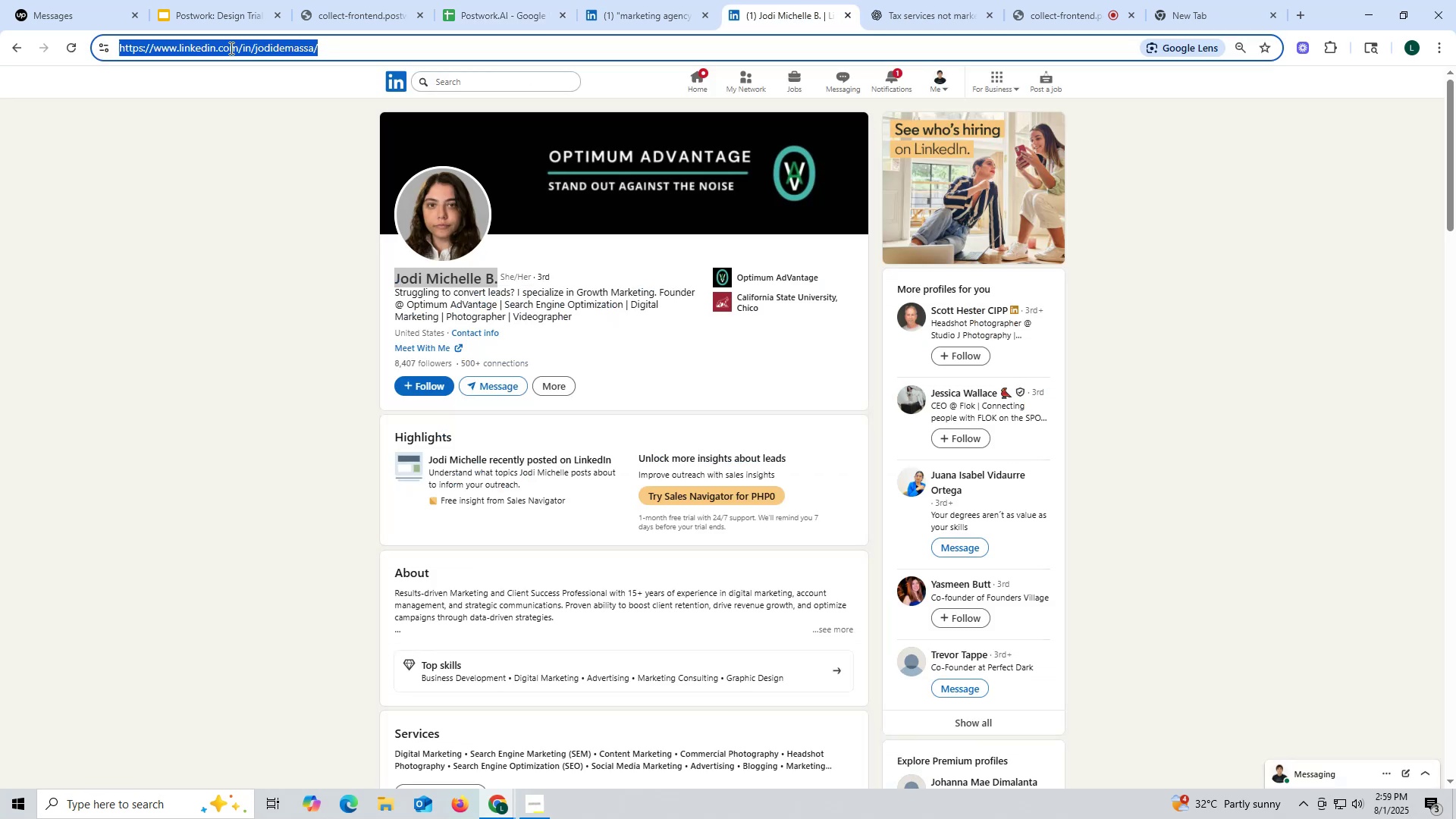 
triple_click([230, 48])
 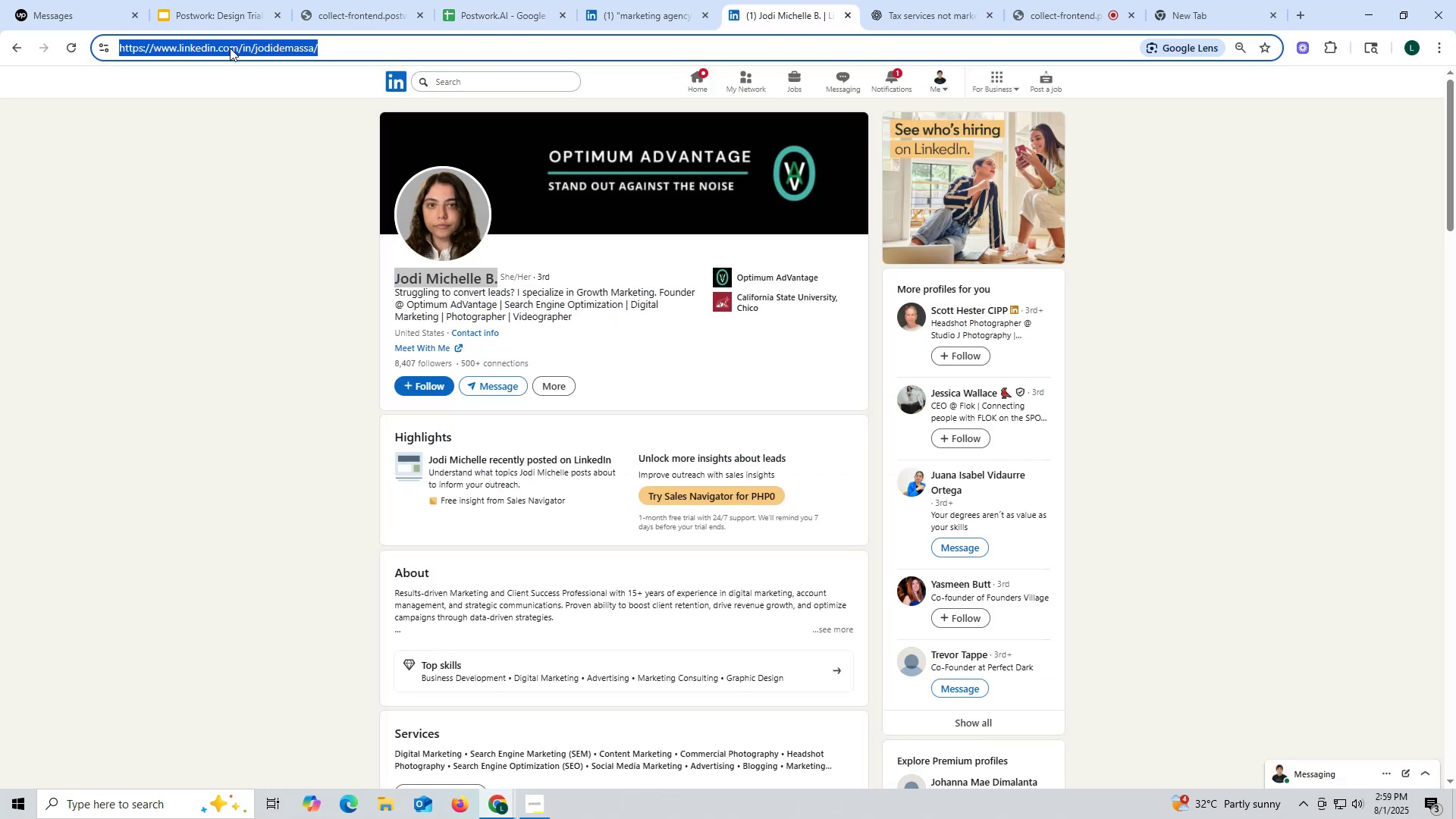 
key(Control+ControlLeft)
 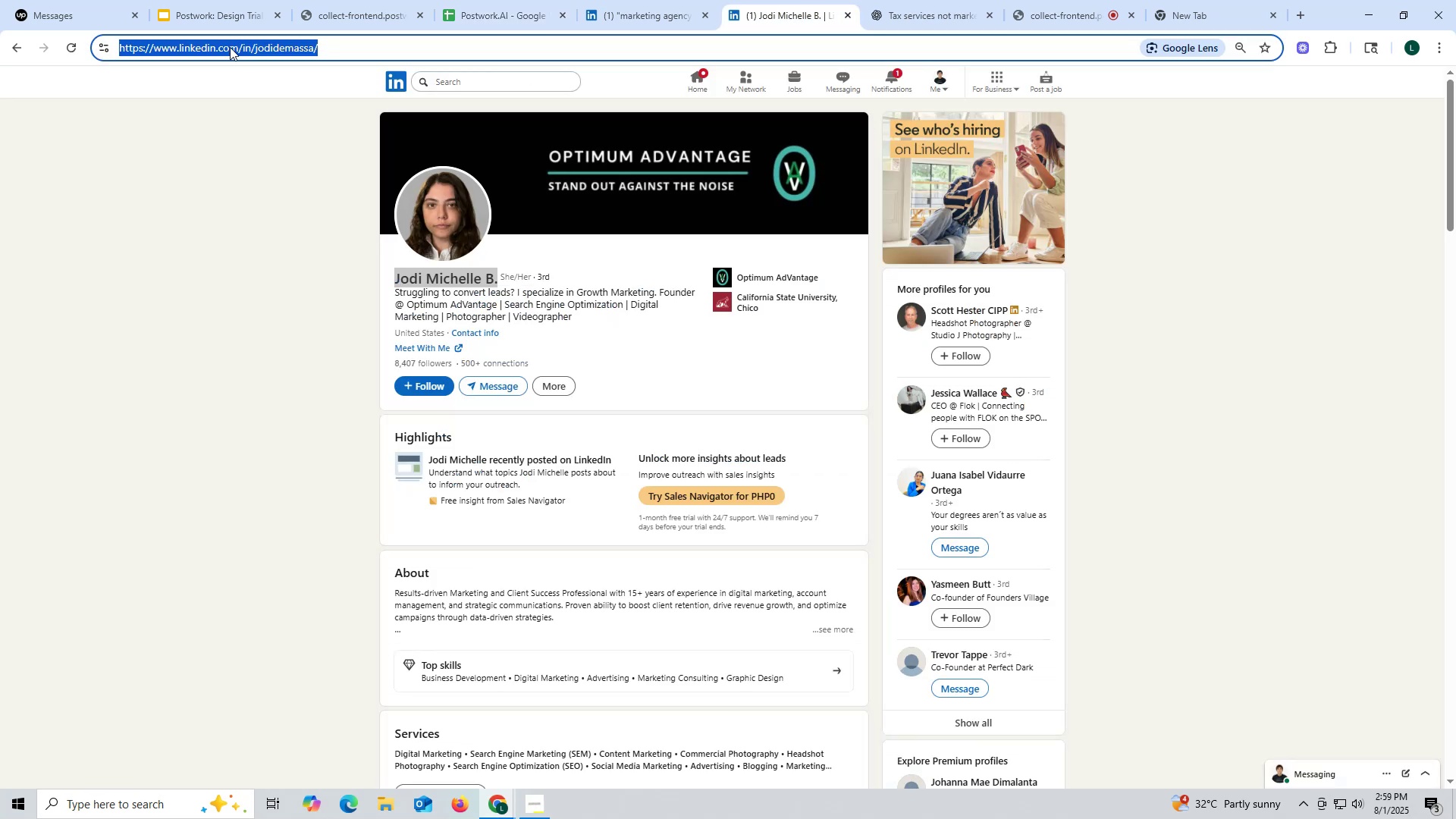 
key(Control+C)
 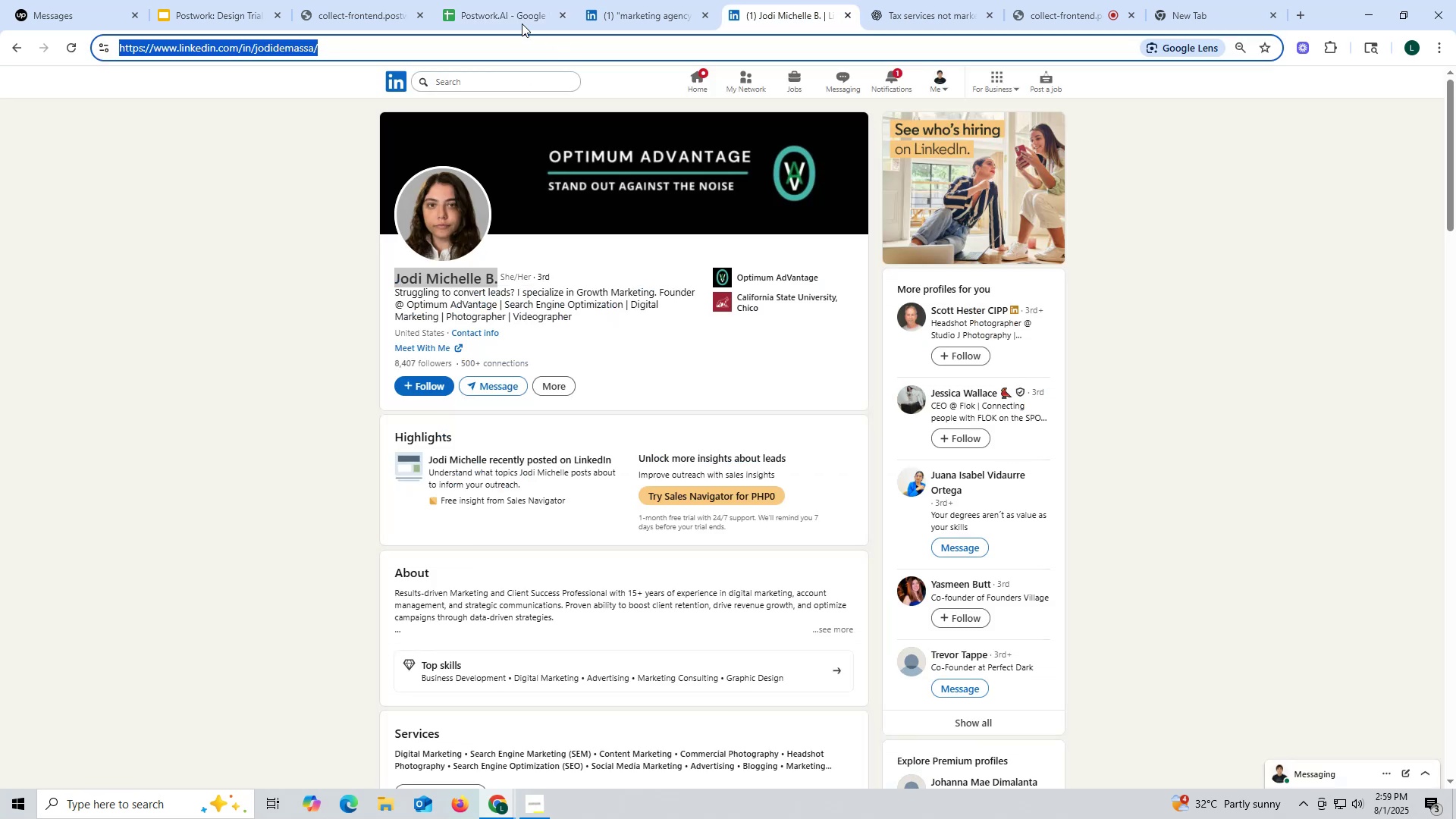 
left_click([506, 9])
 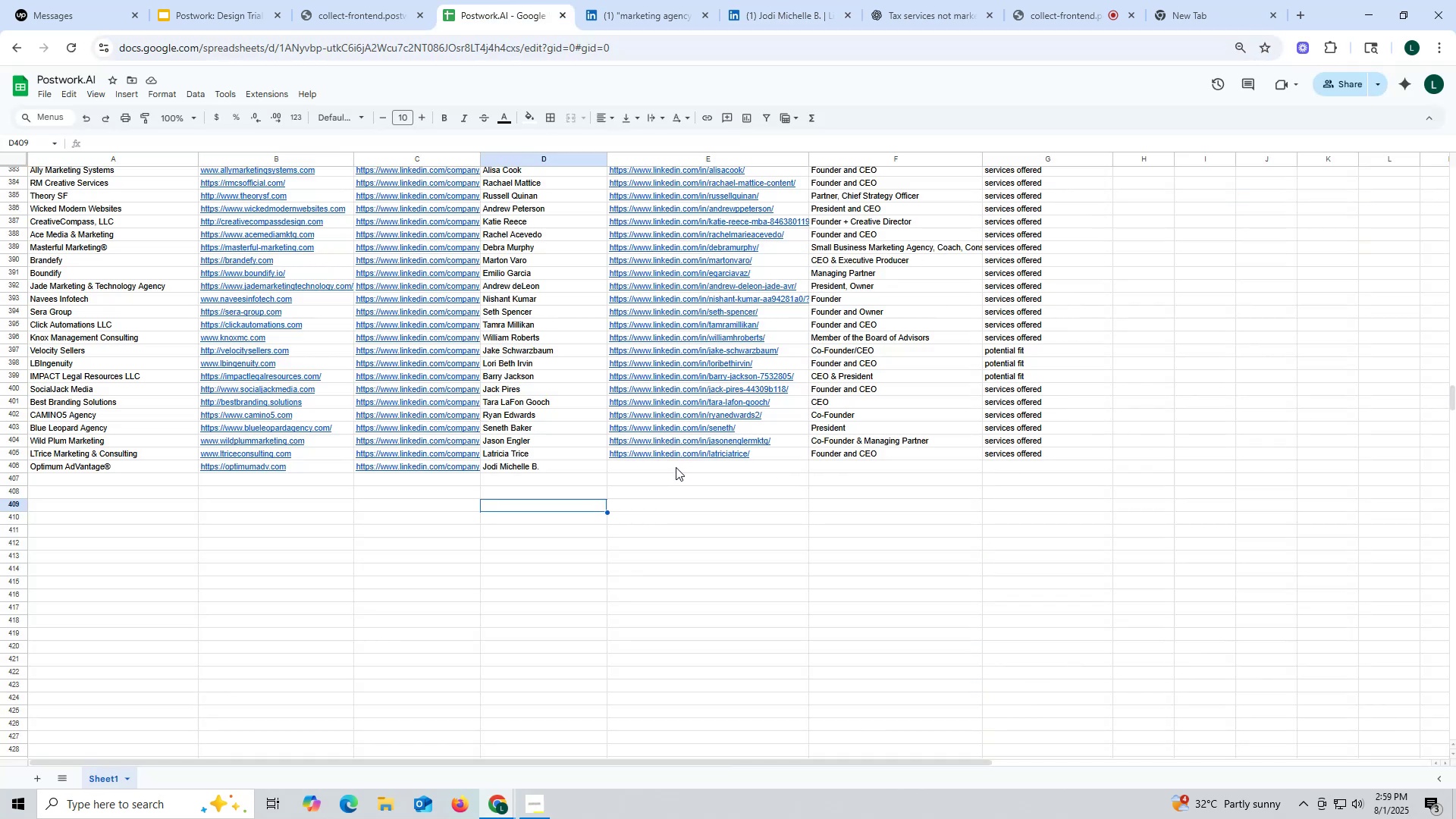 
double_click([676, 467])
 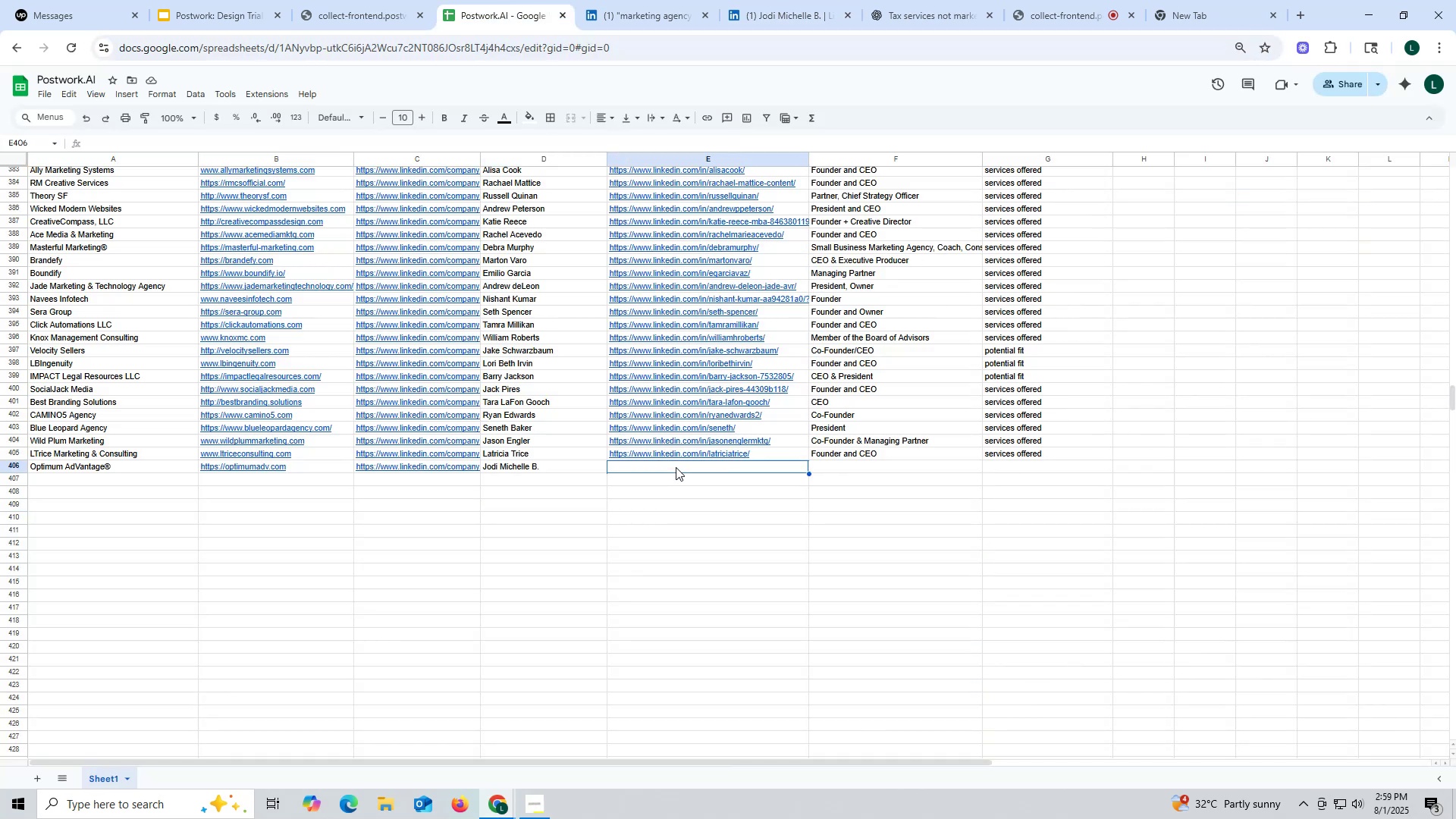 
key(Control+ControlLeft)
 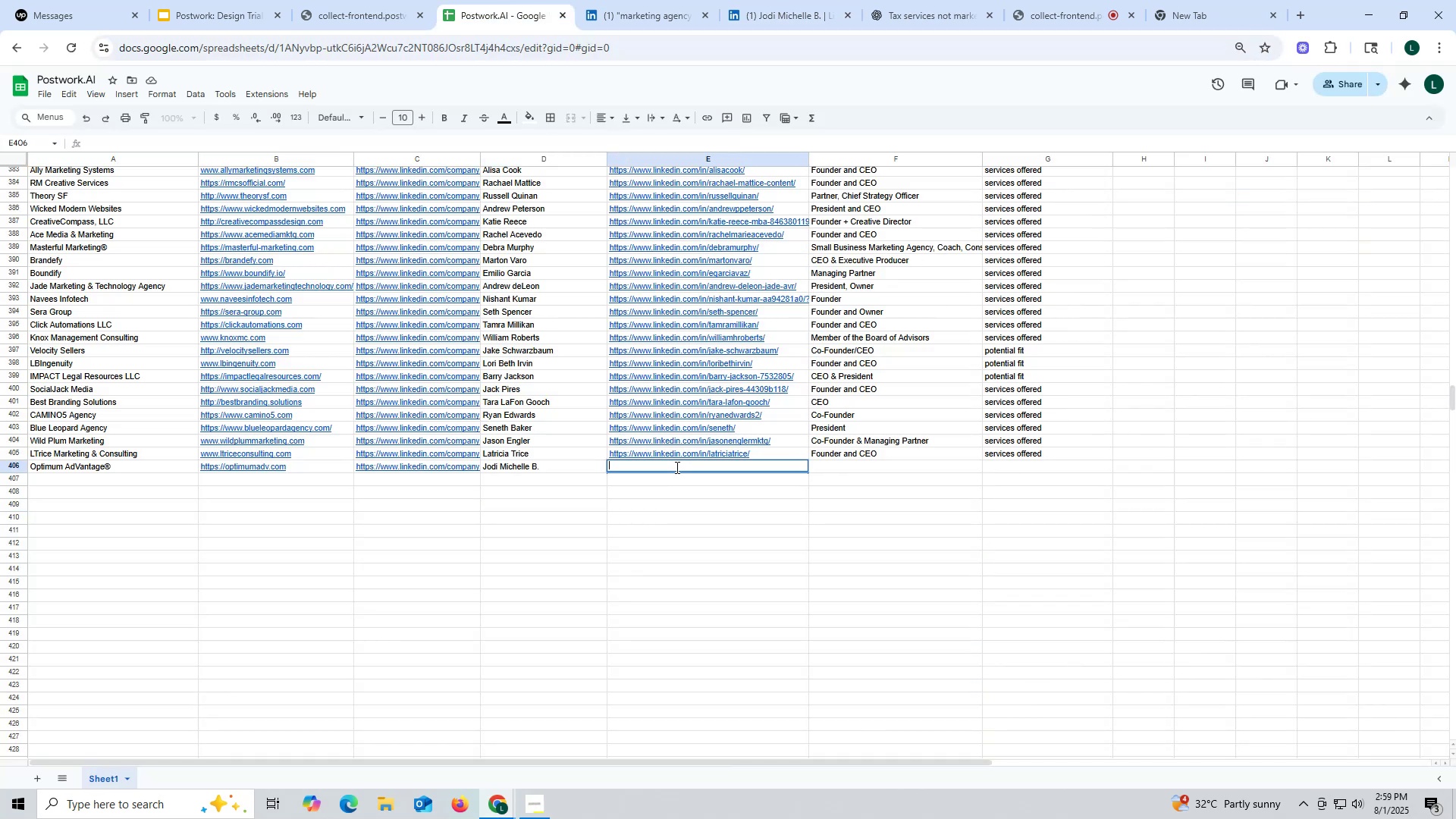 
key(Control+V)
 